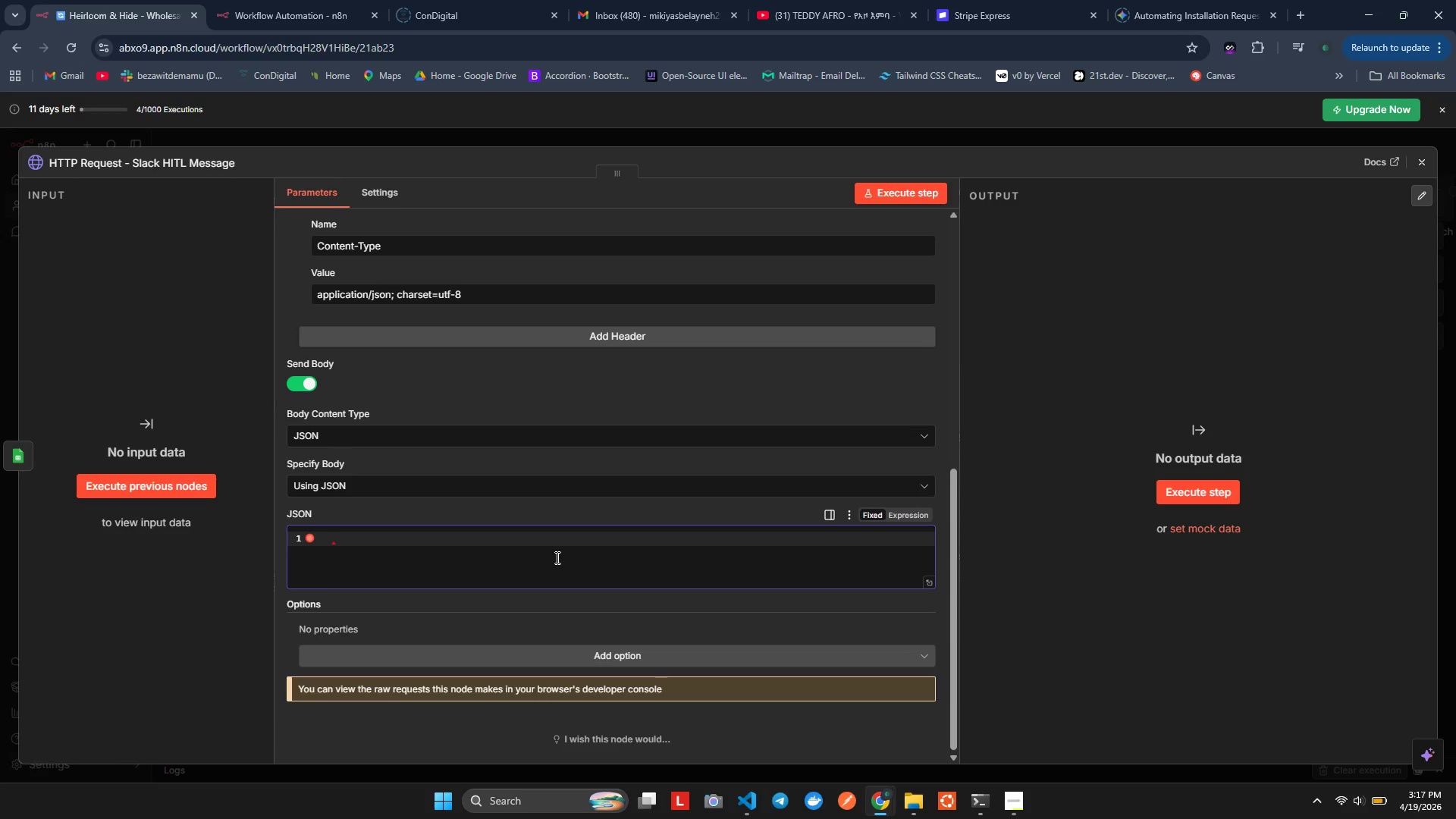 
wait(7.08)
 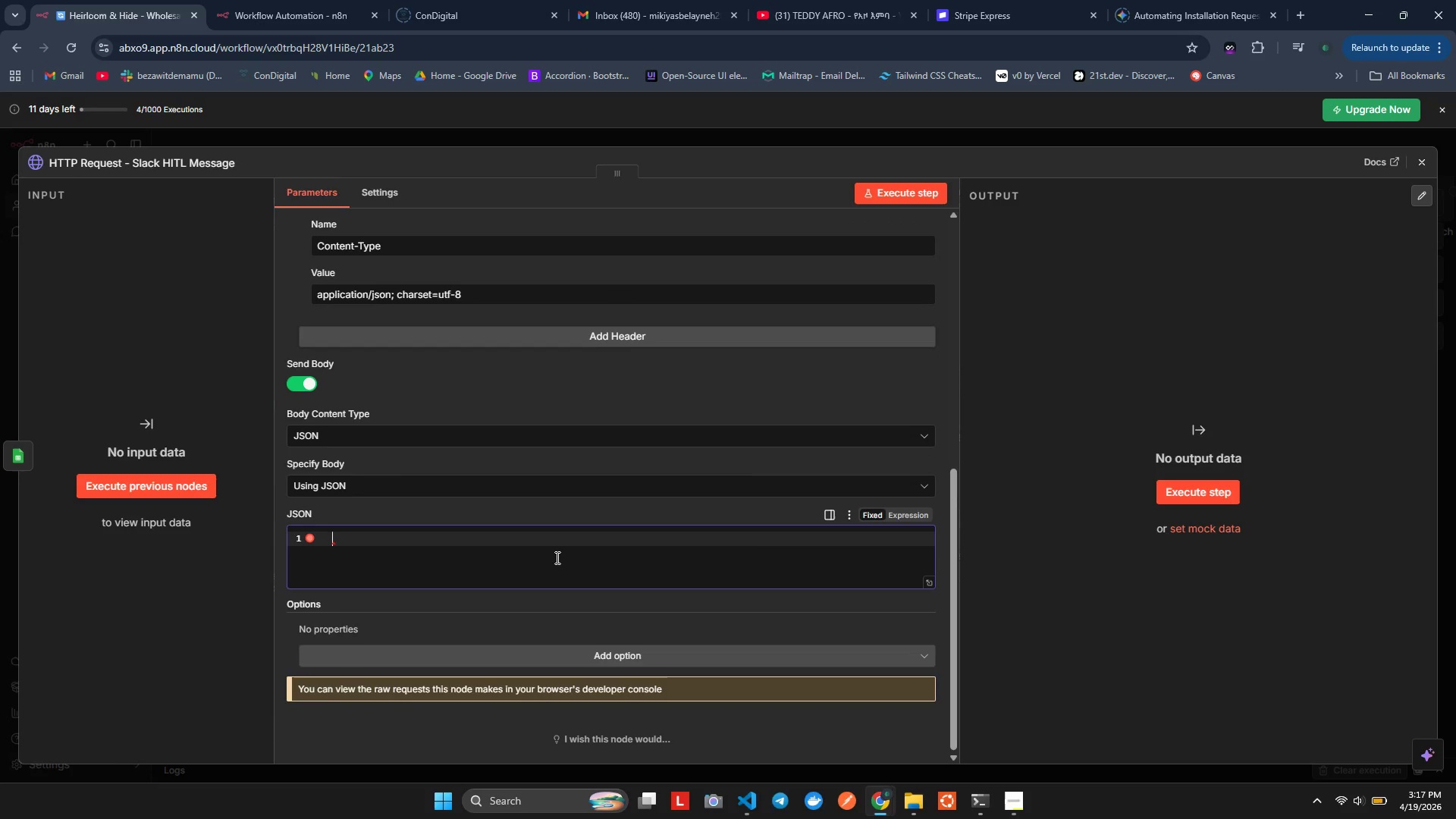 
key(Shift+BracketLeft)
 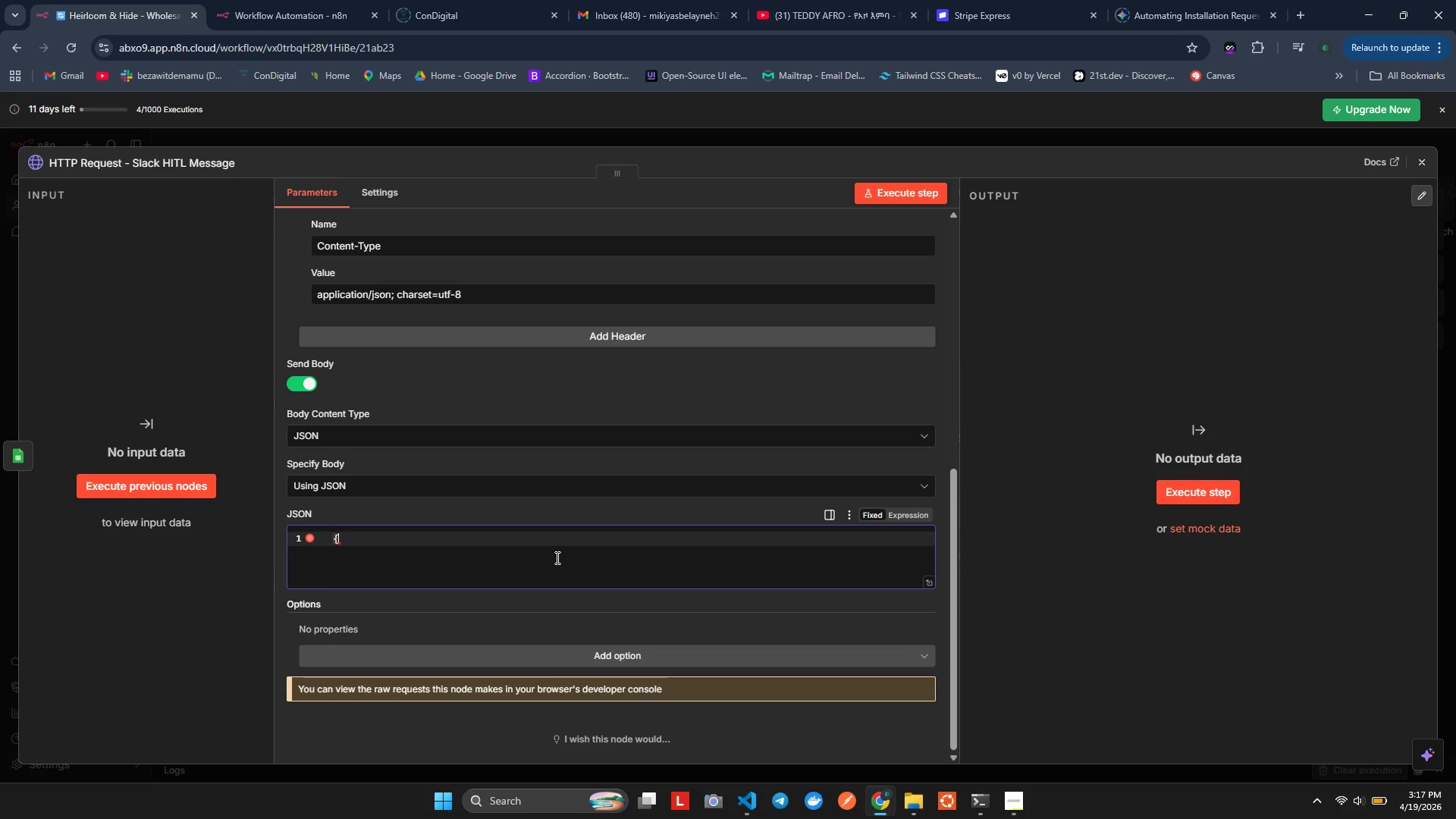 
key(Backspace)
 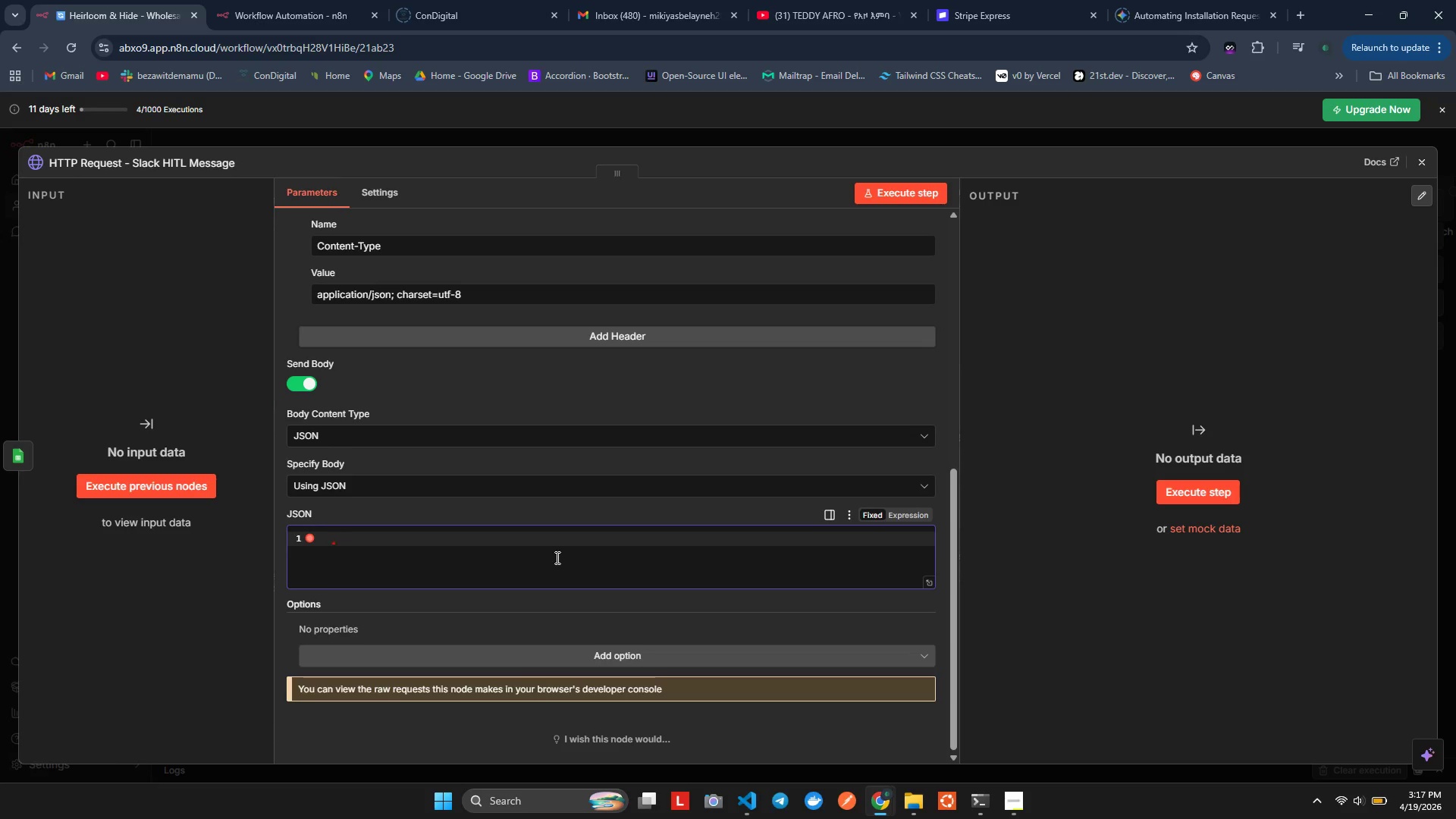 
key(Equal)
 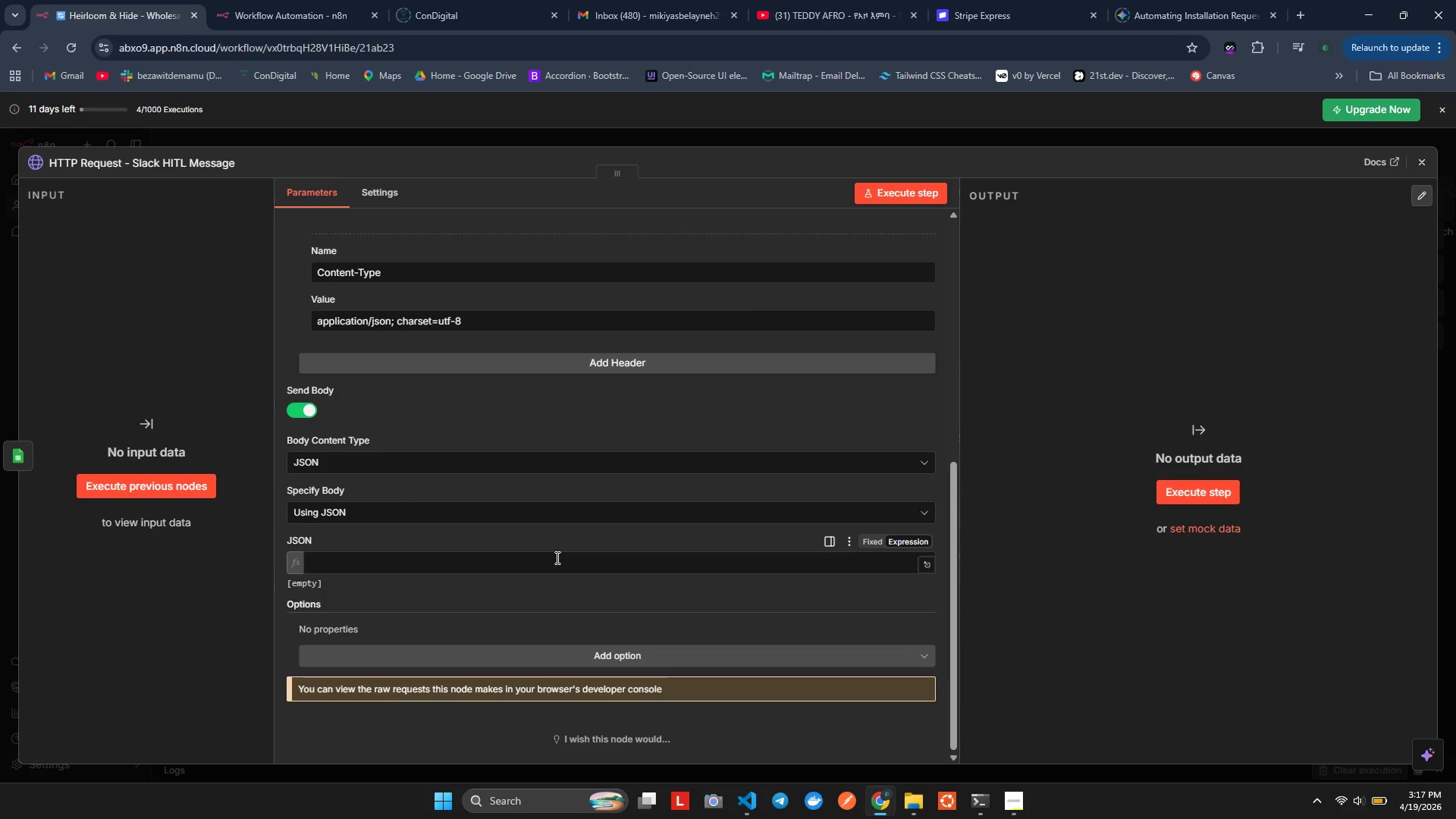 
key(Shift+BracketLeft)
 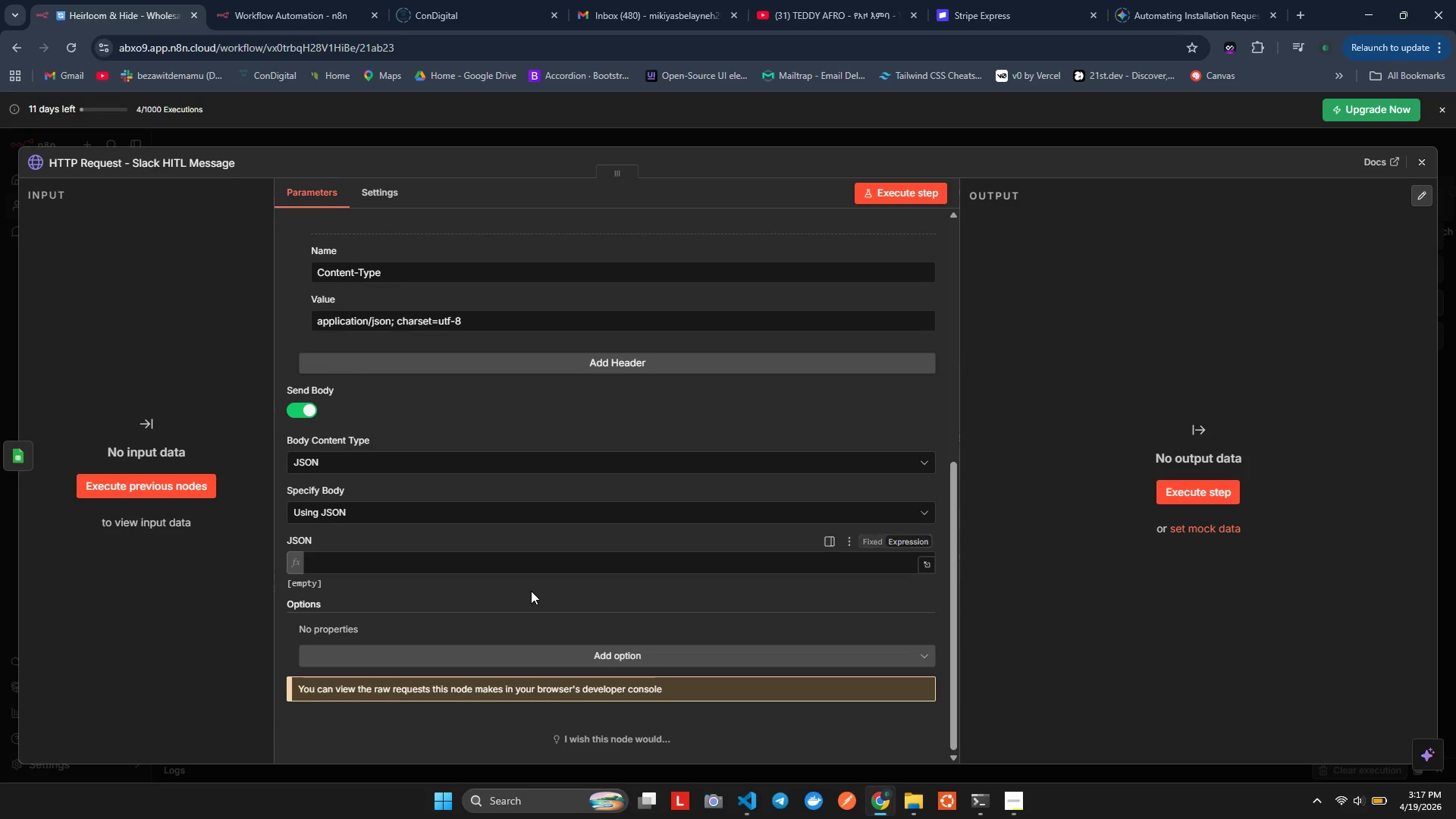 
double_click([495, 570])
 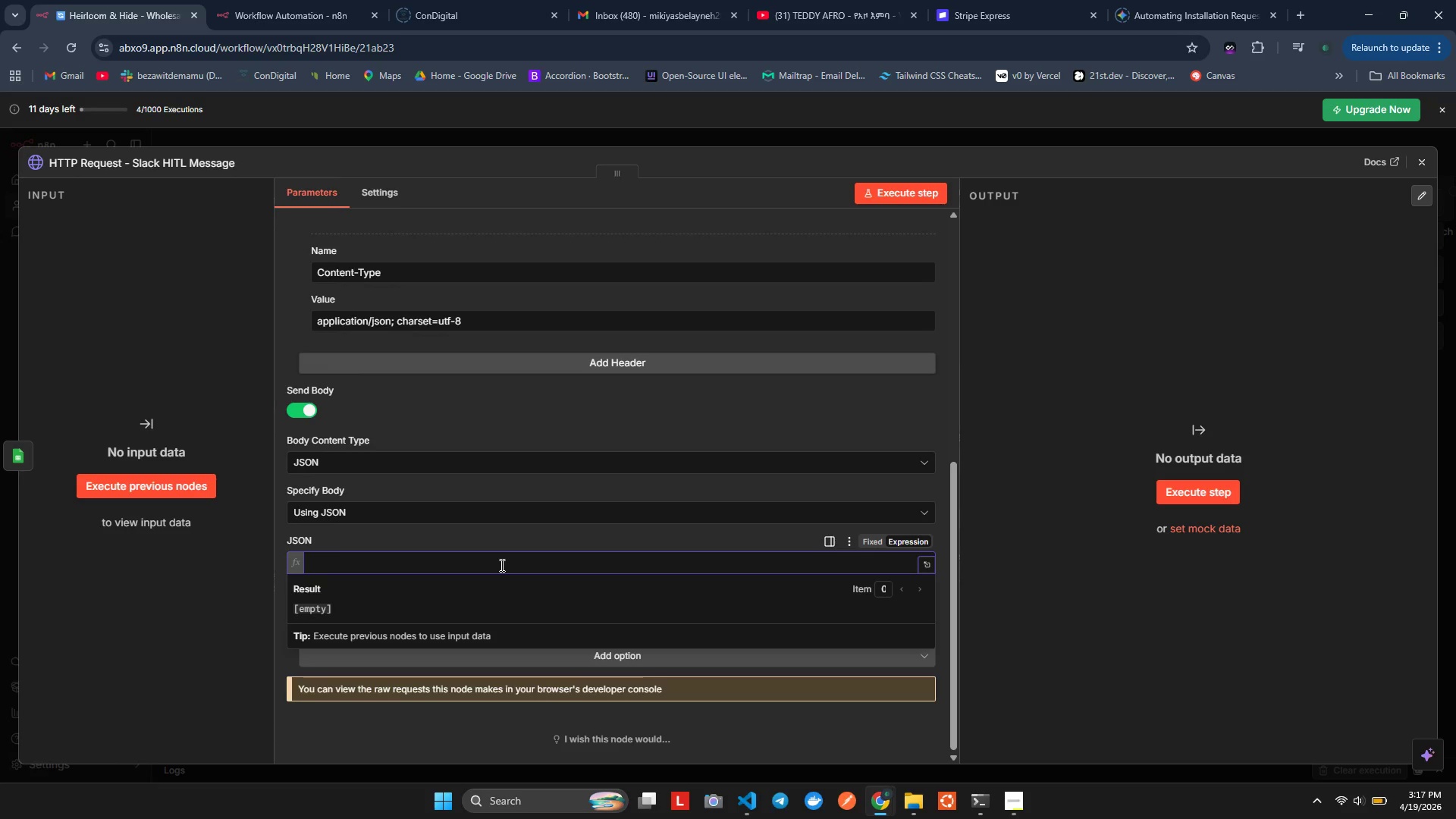 
key(Shift+BracketLeft)
 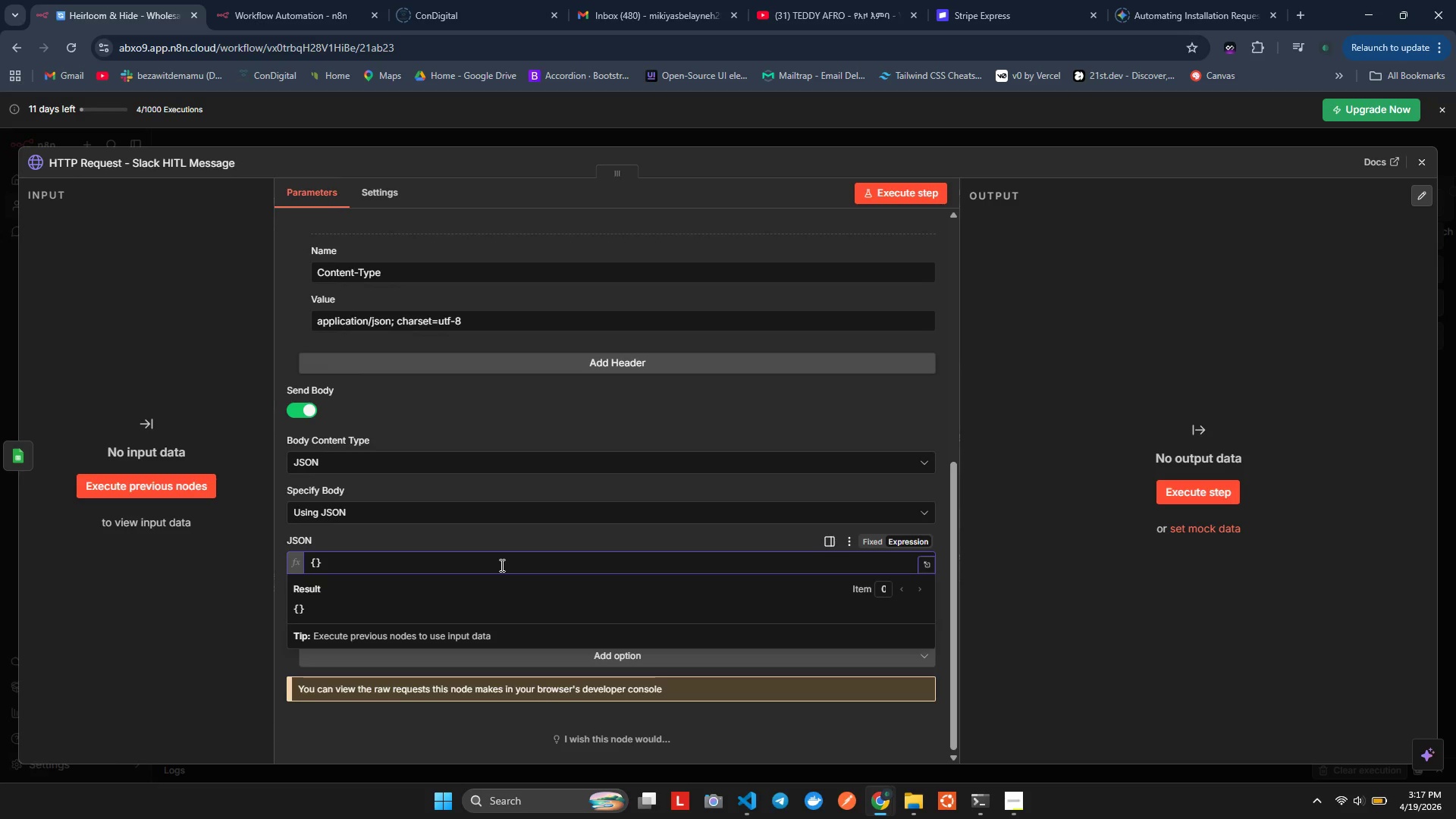 
key(Shift+BracketLeft)
 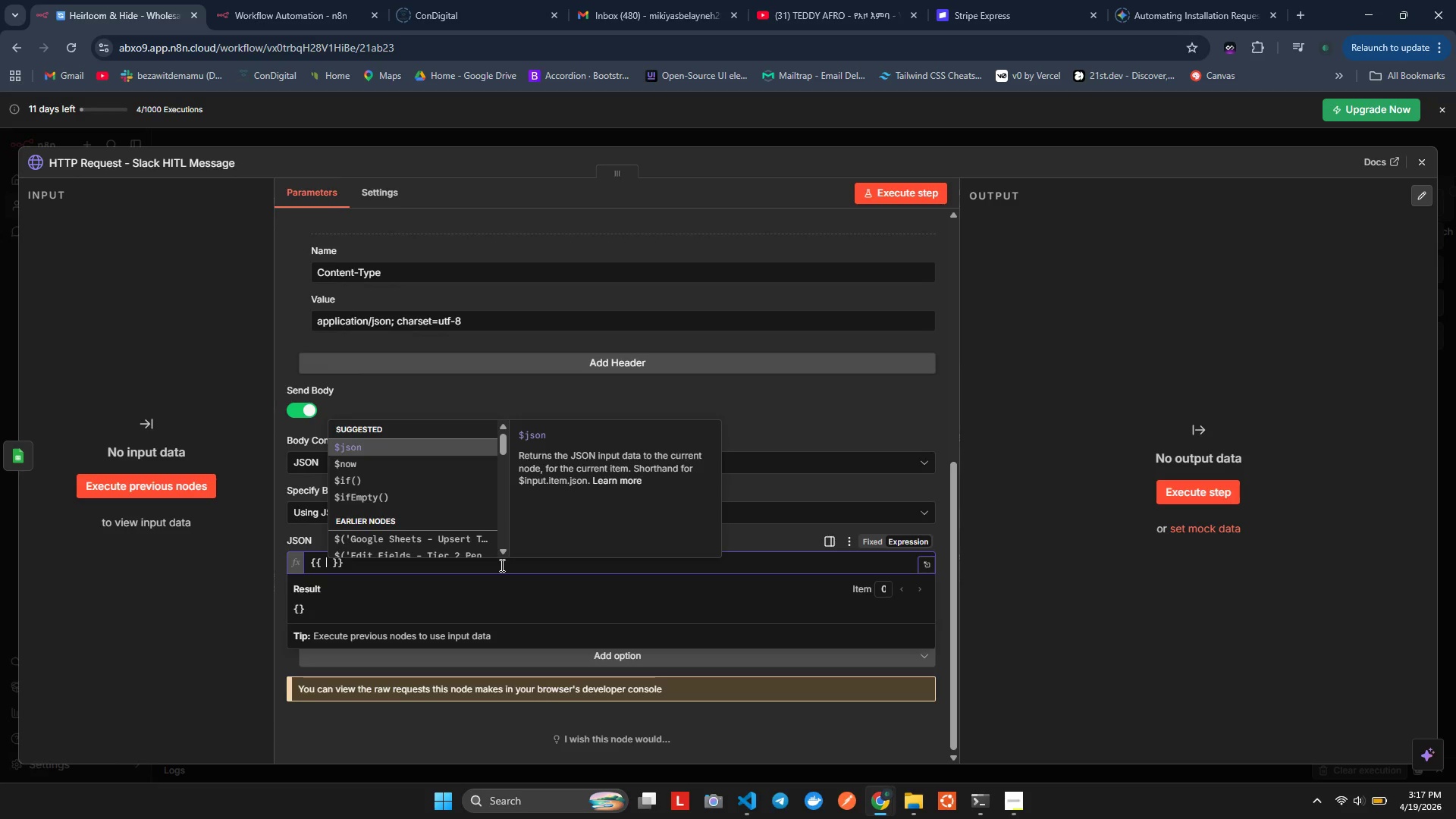 
key(Enter)
 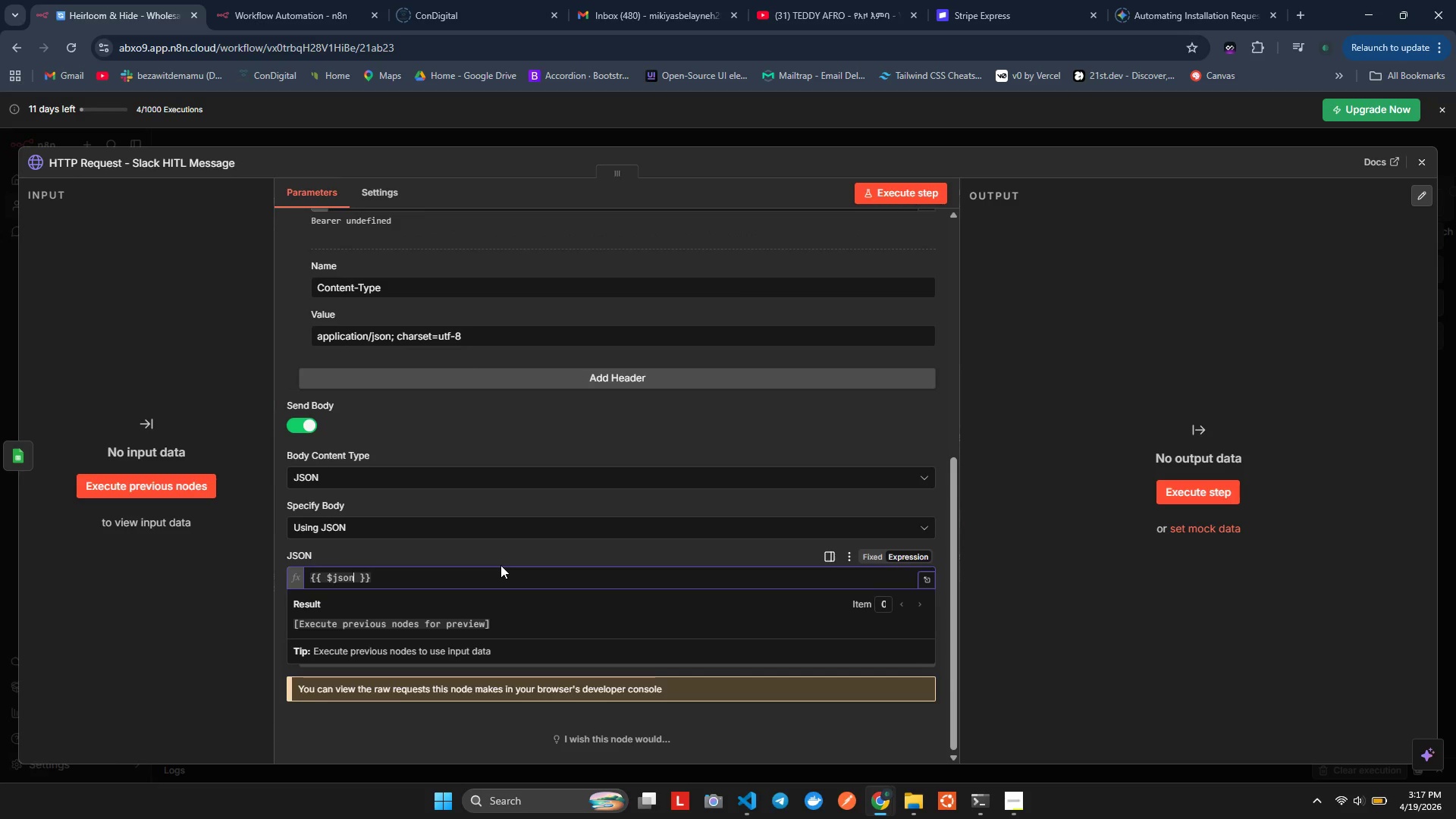 
key(Backspace)
 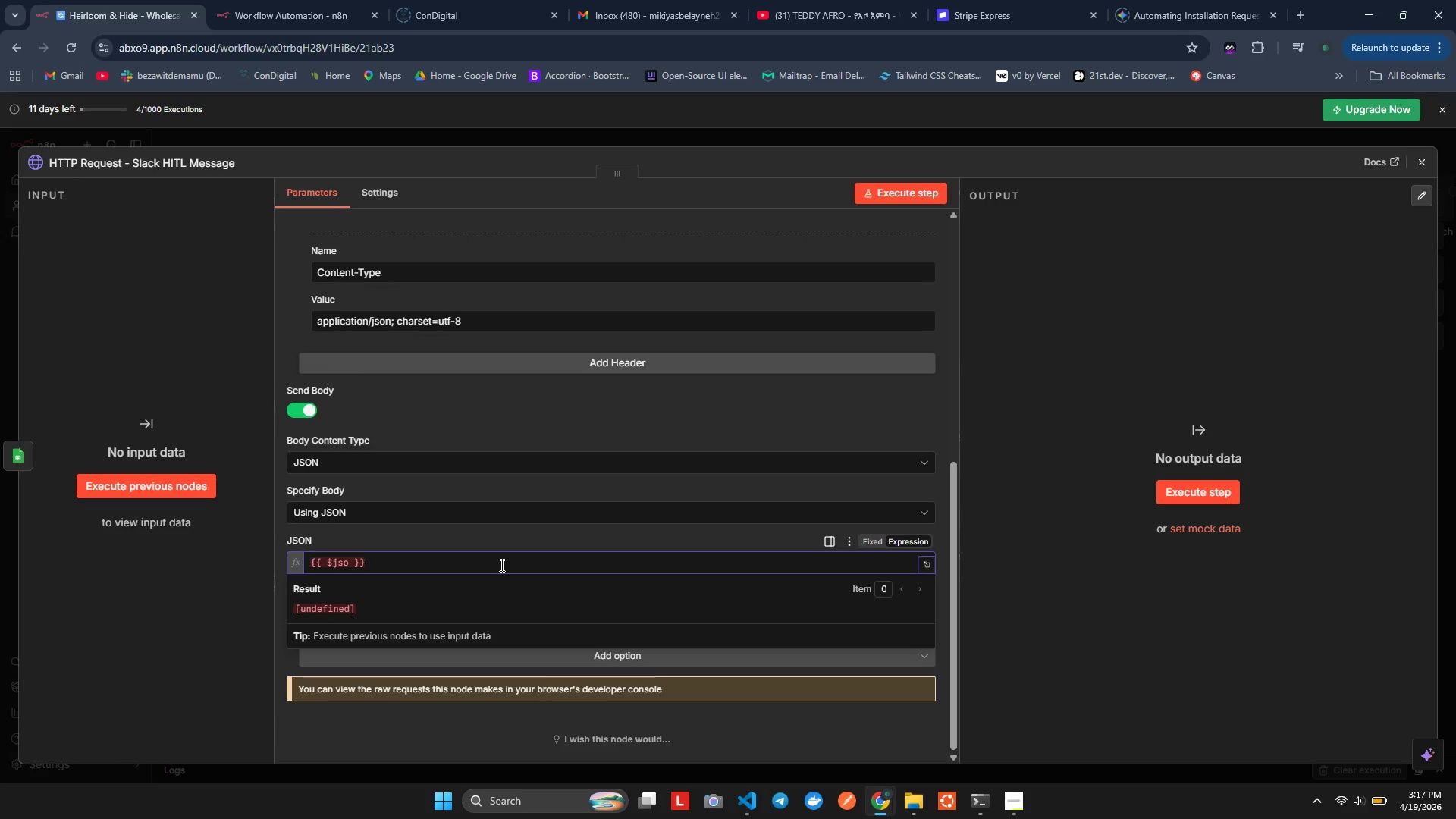 
key(Backspace)
 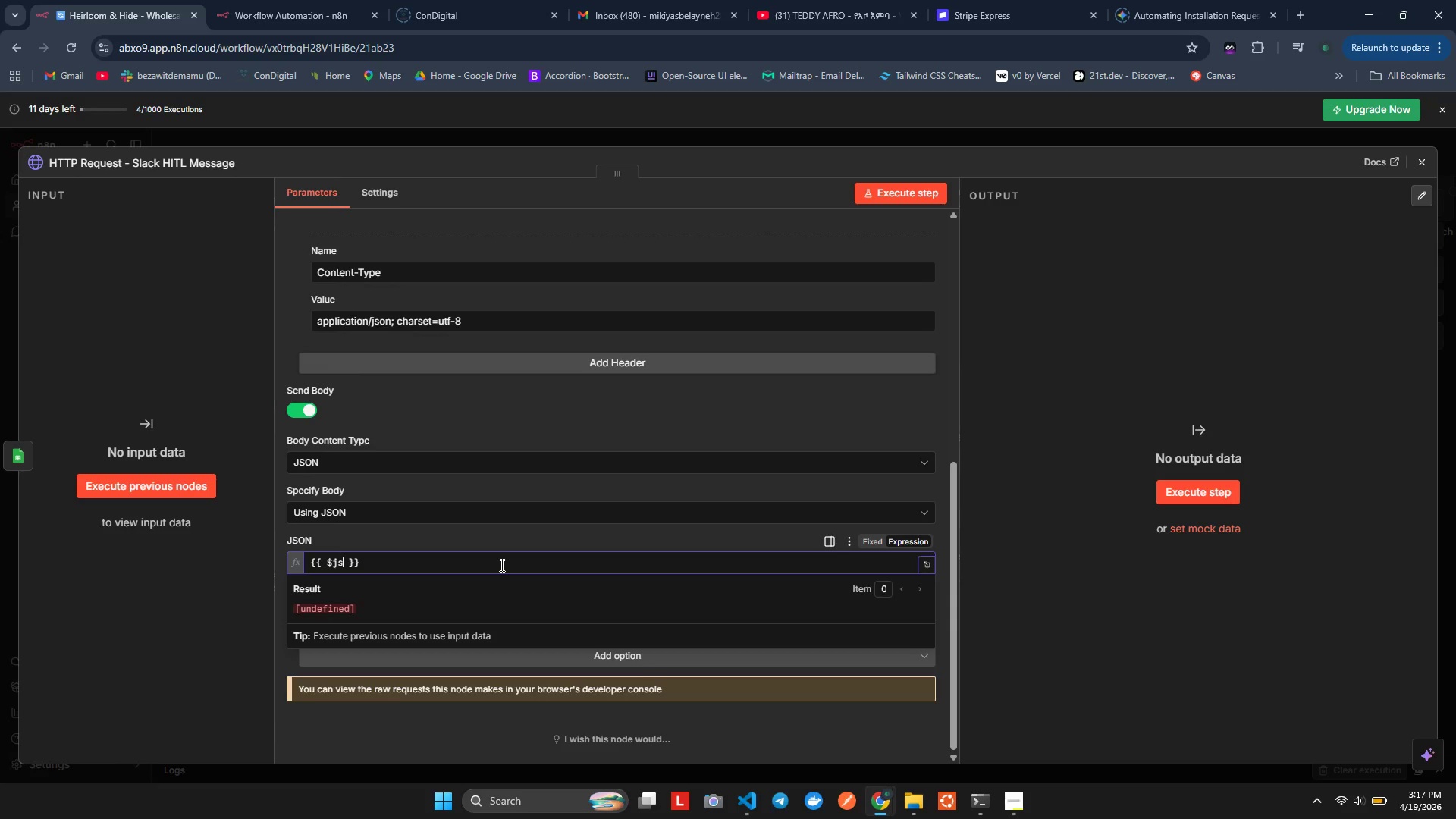 
key(Backspace)
 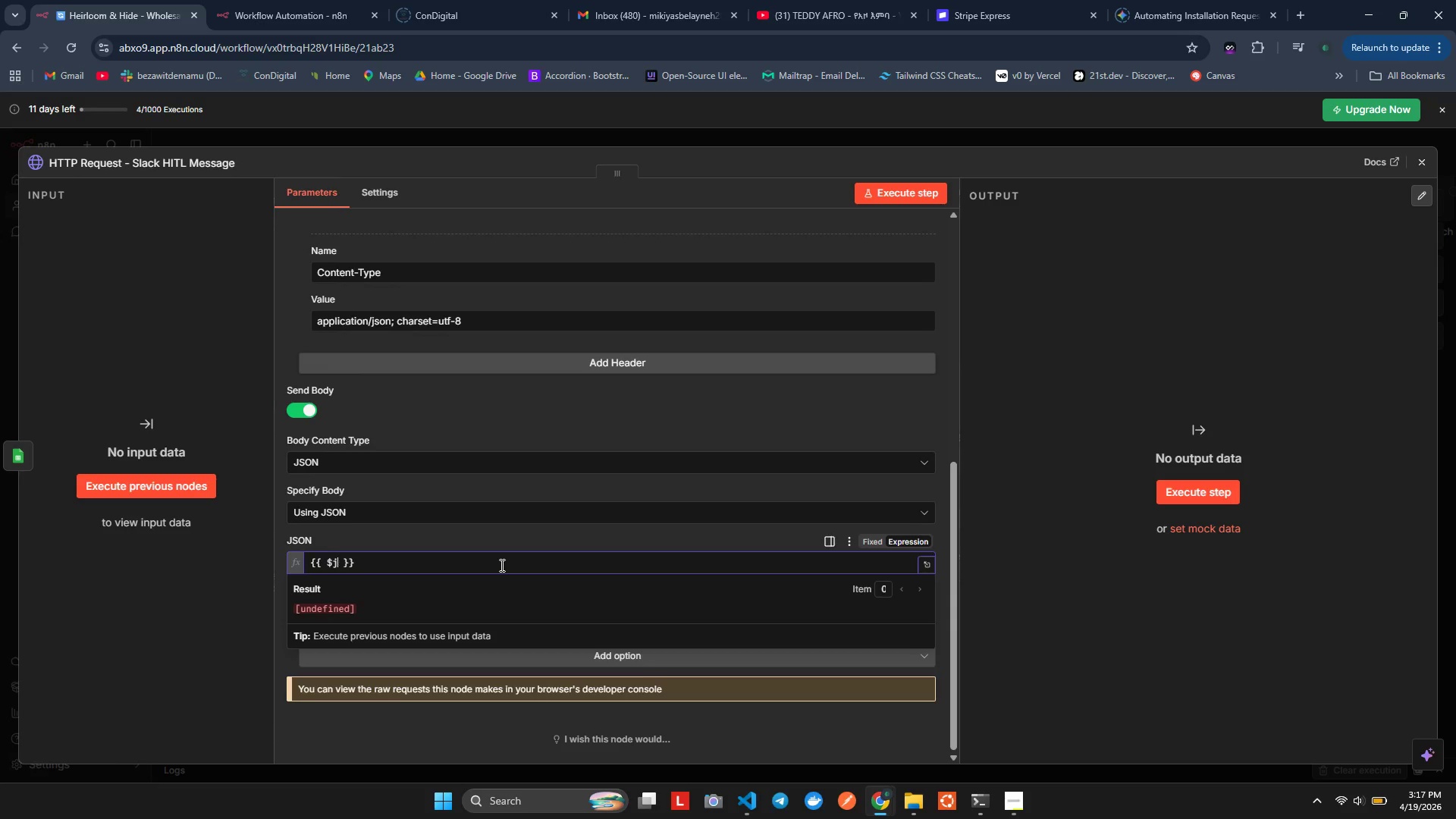 
key(Backspace)
 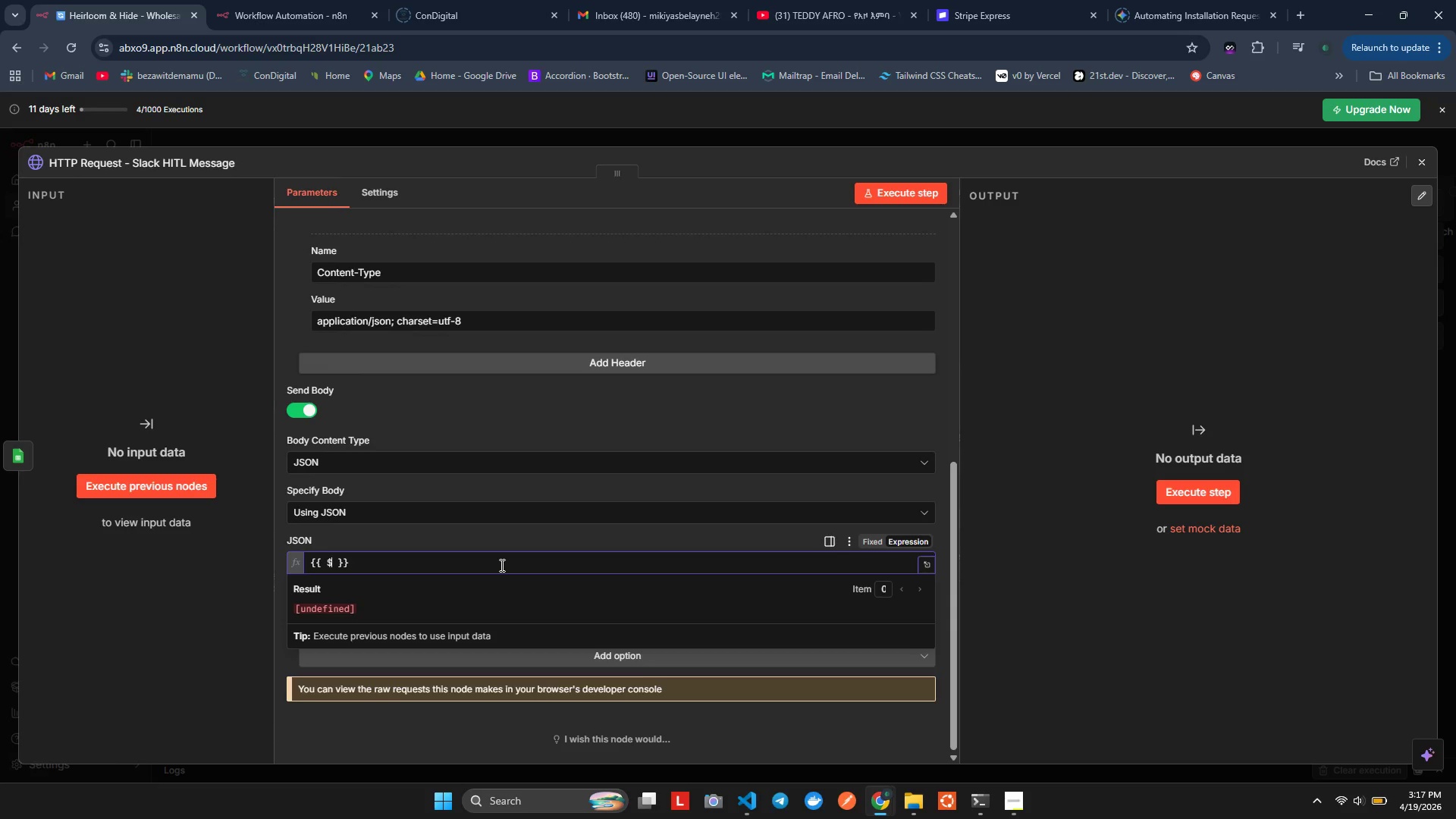 
key(Backspace)
 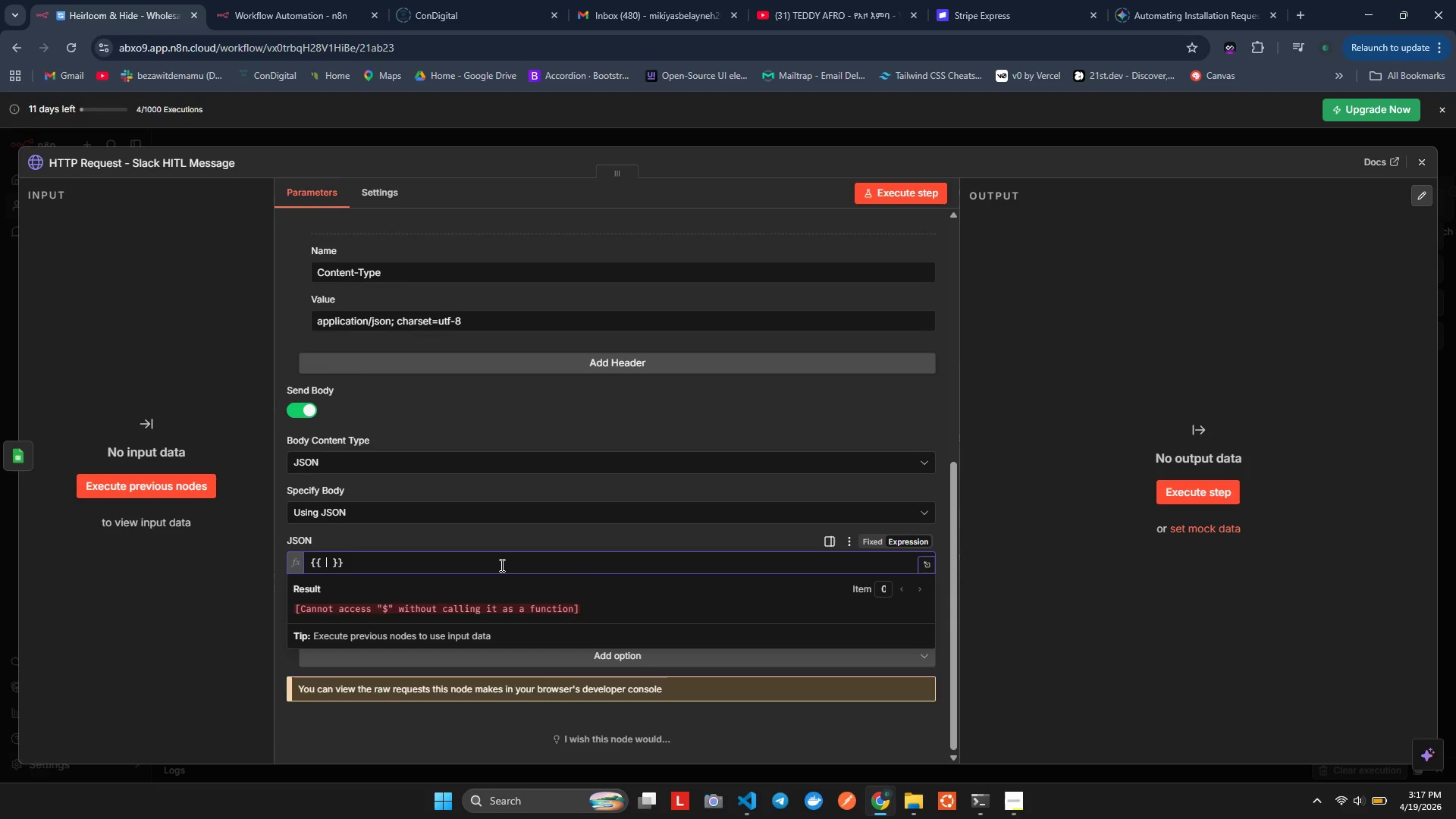 
key(Shift+BracketLeft)
 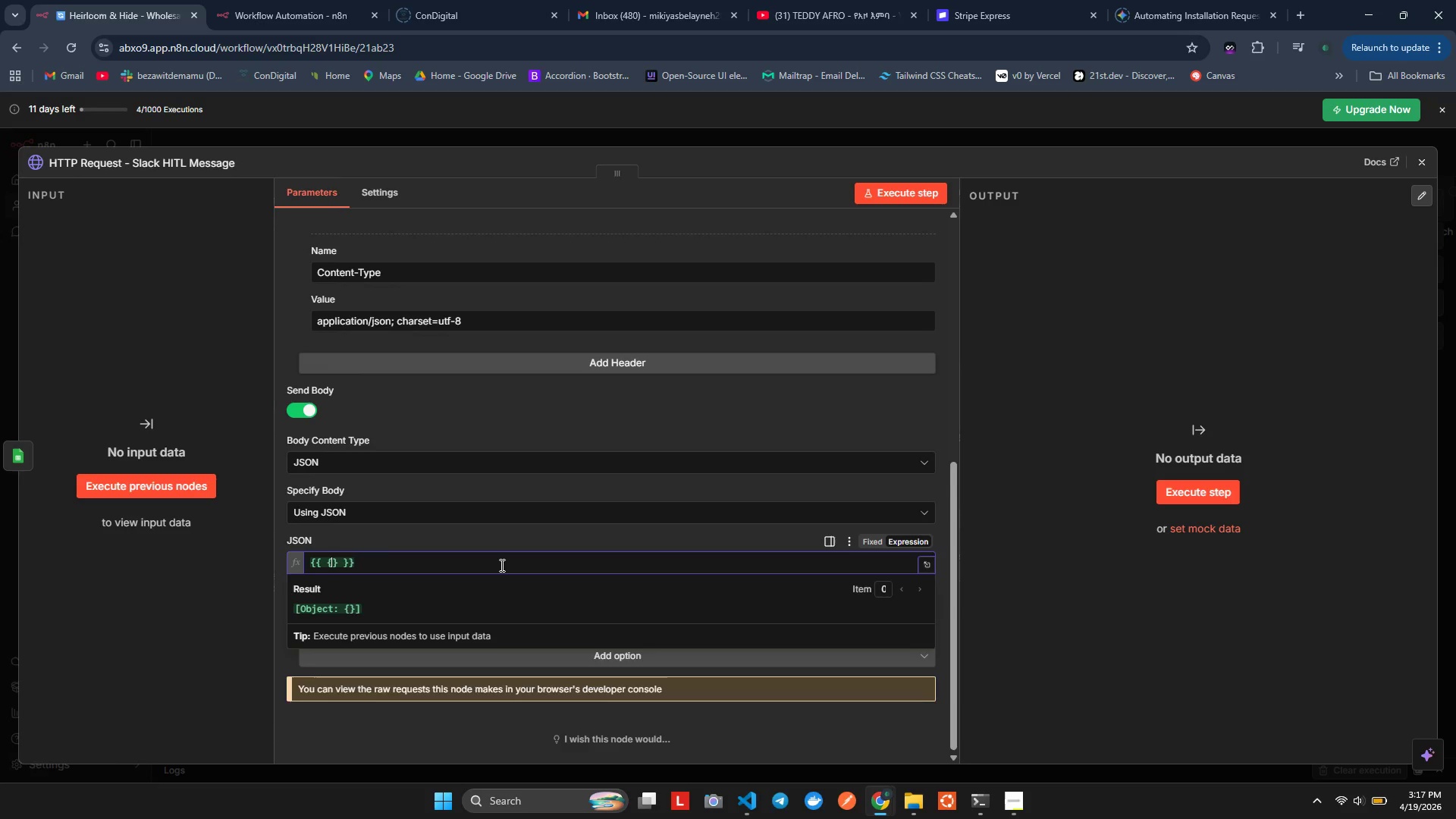 
key(Enter)
 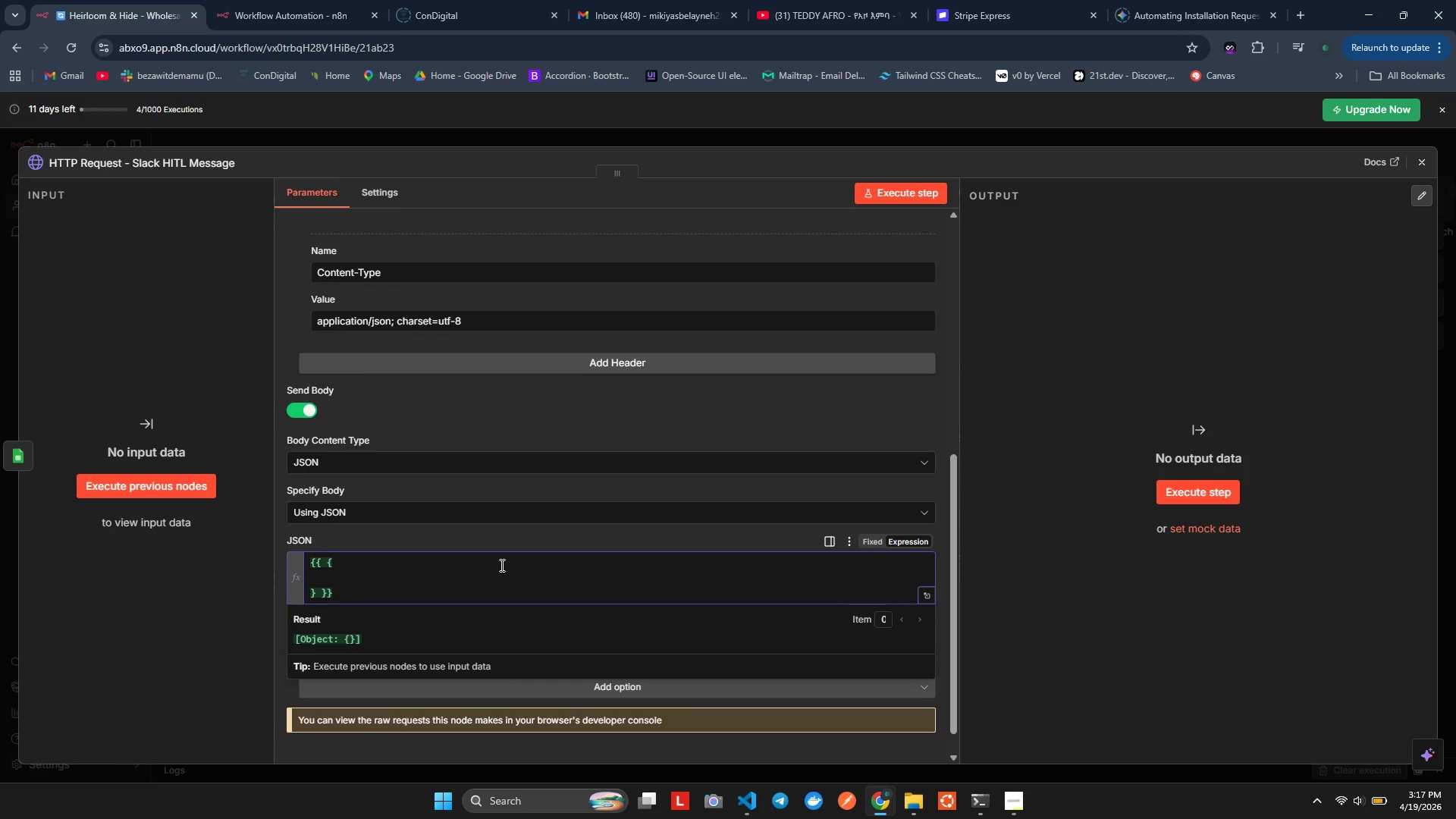 
type("channe;)
key(Backspace)
type(l)
 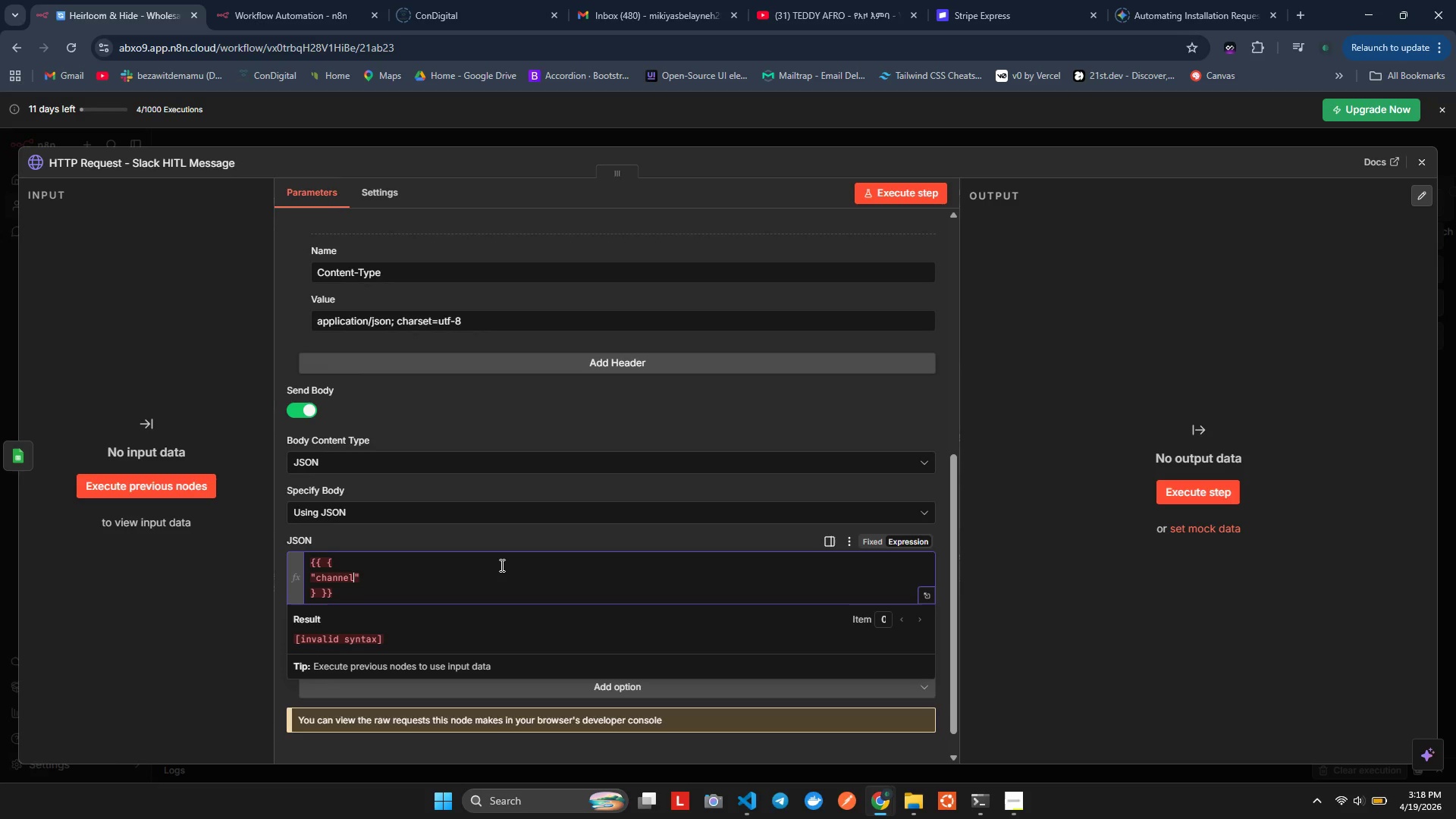 
key(ArrowRight)
 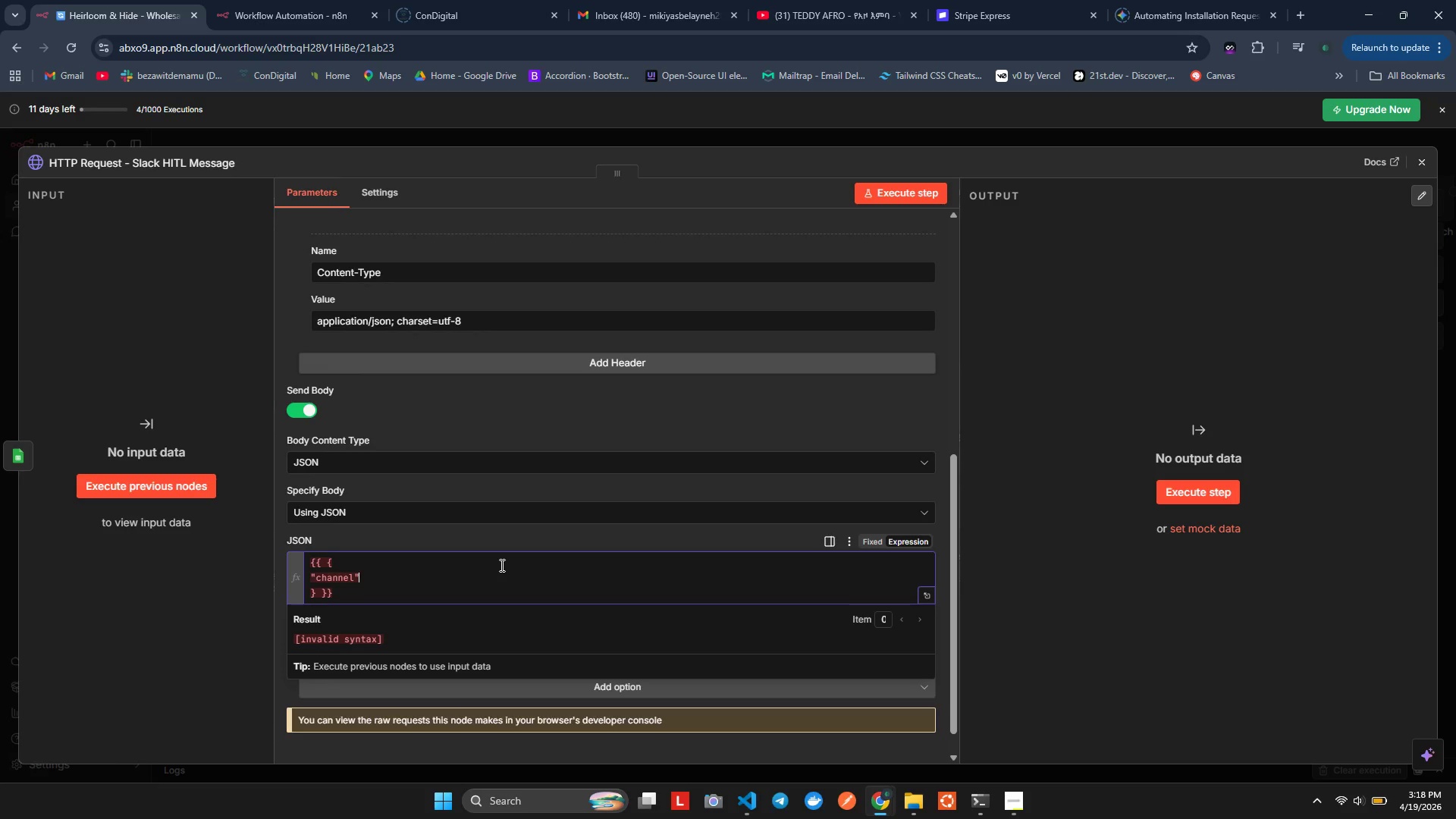 
key(Shift+Semicolon)
 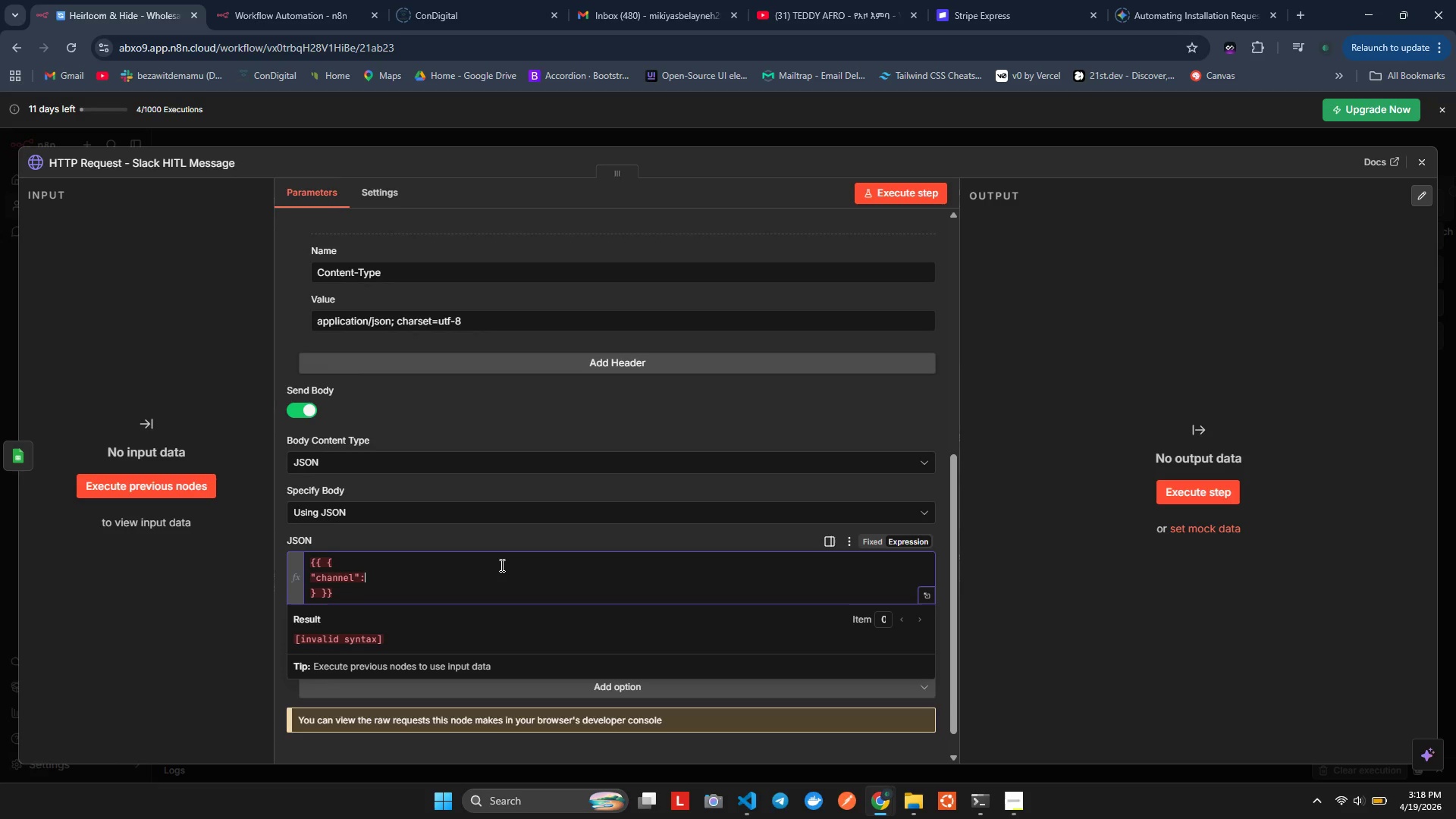 
type( $va)
 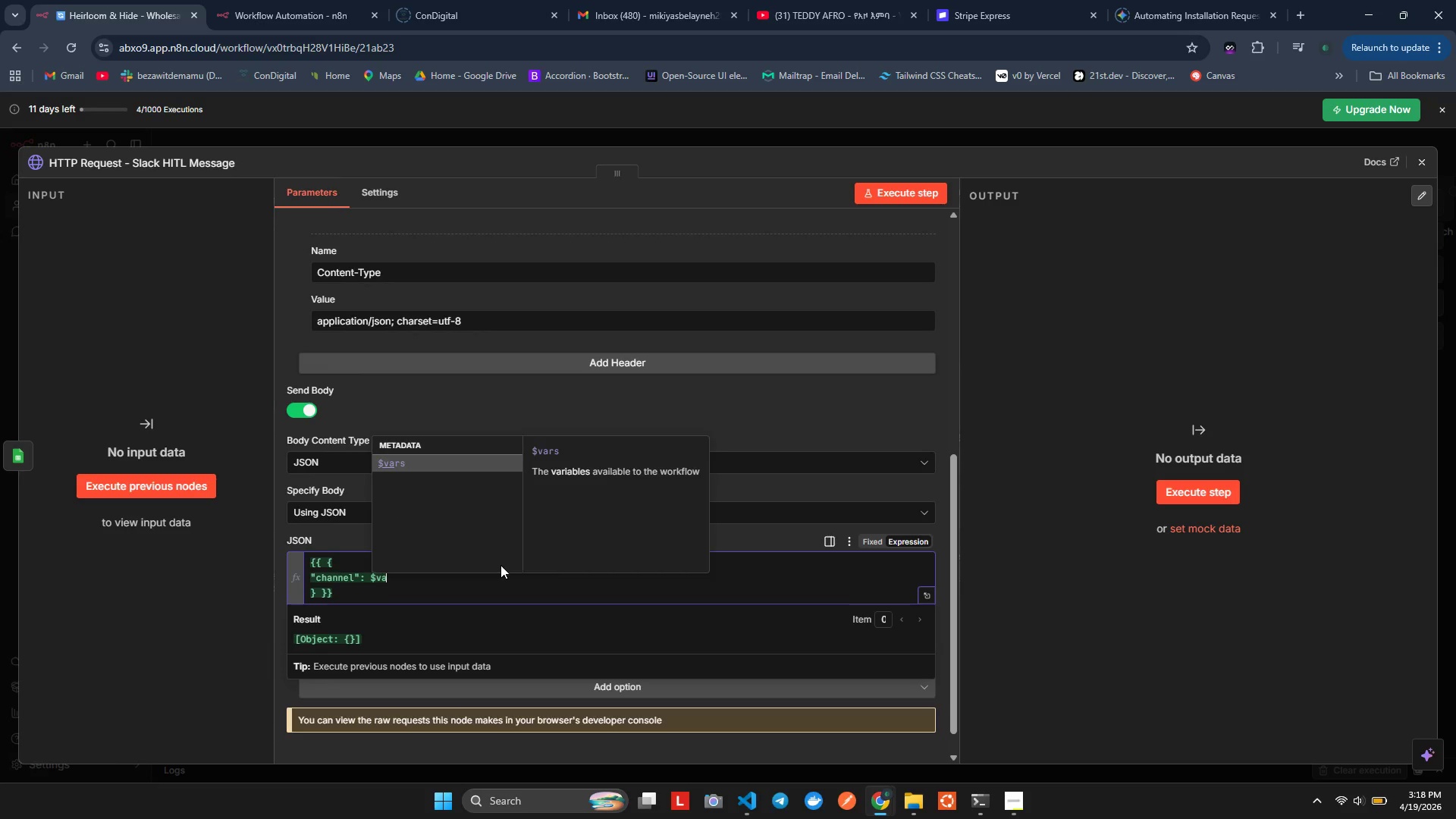 
key(Enter)
 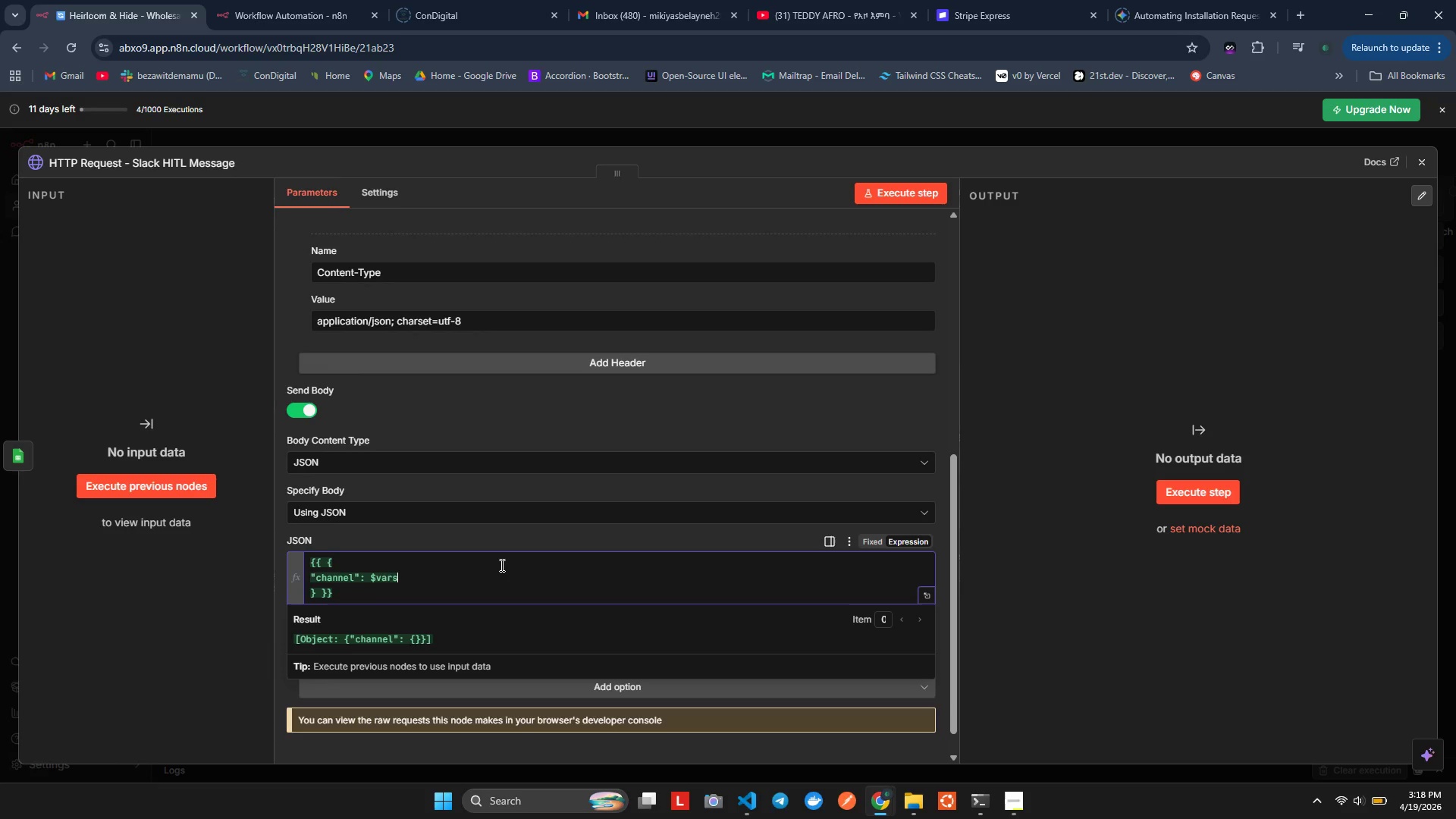 
type(/SACK)
key(Backspace)
key(Backspace)
key(Backspace)
key(Backspace)
key(Backspace)
key(Backspace)
type(.SACK_CHANNEL_ID,)
 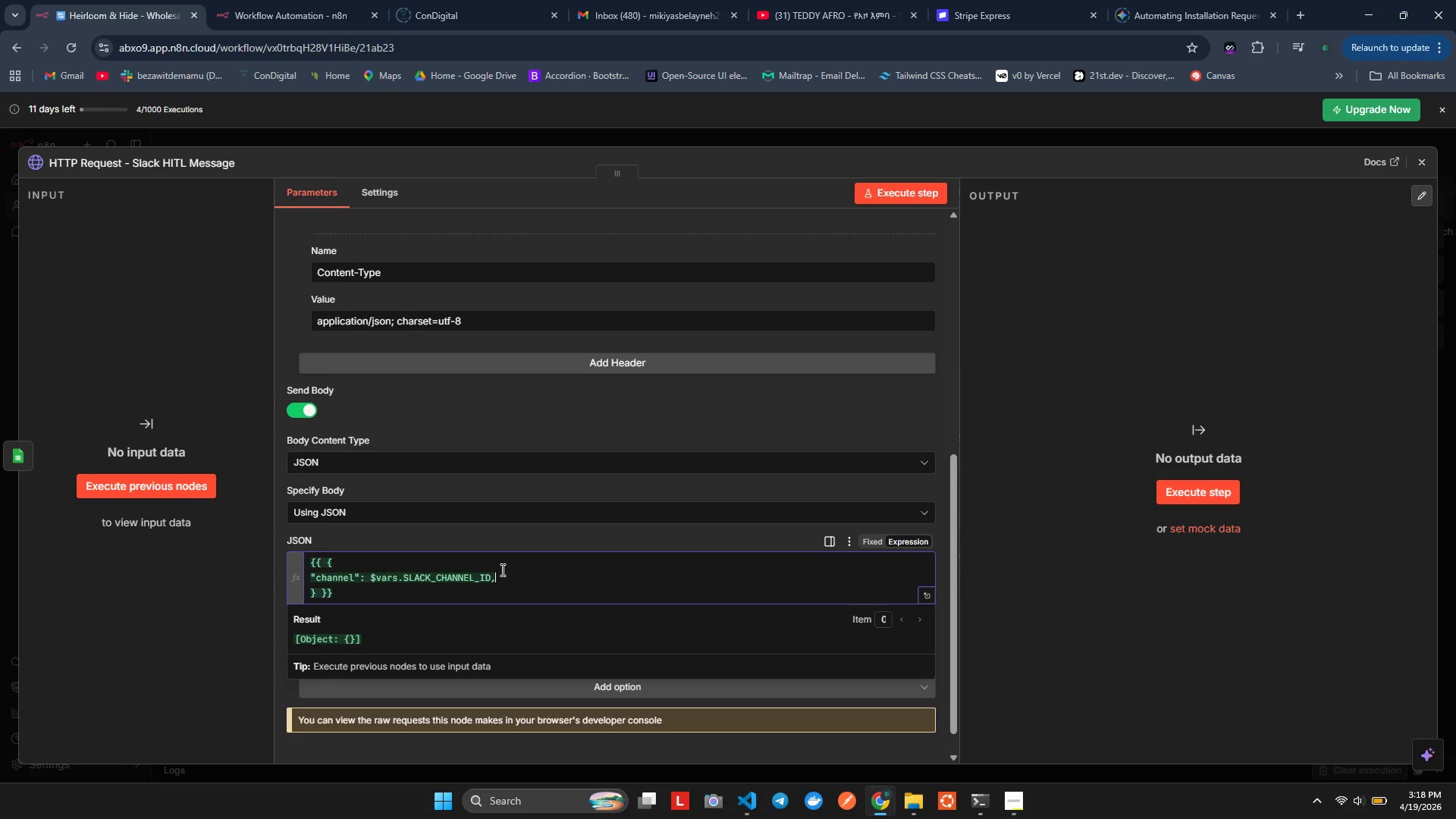 
hold_key(key=ControlLeft, duration=0.36)
 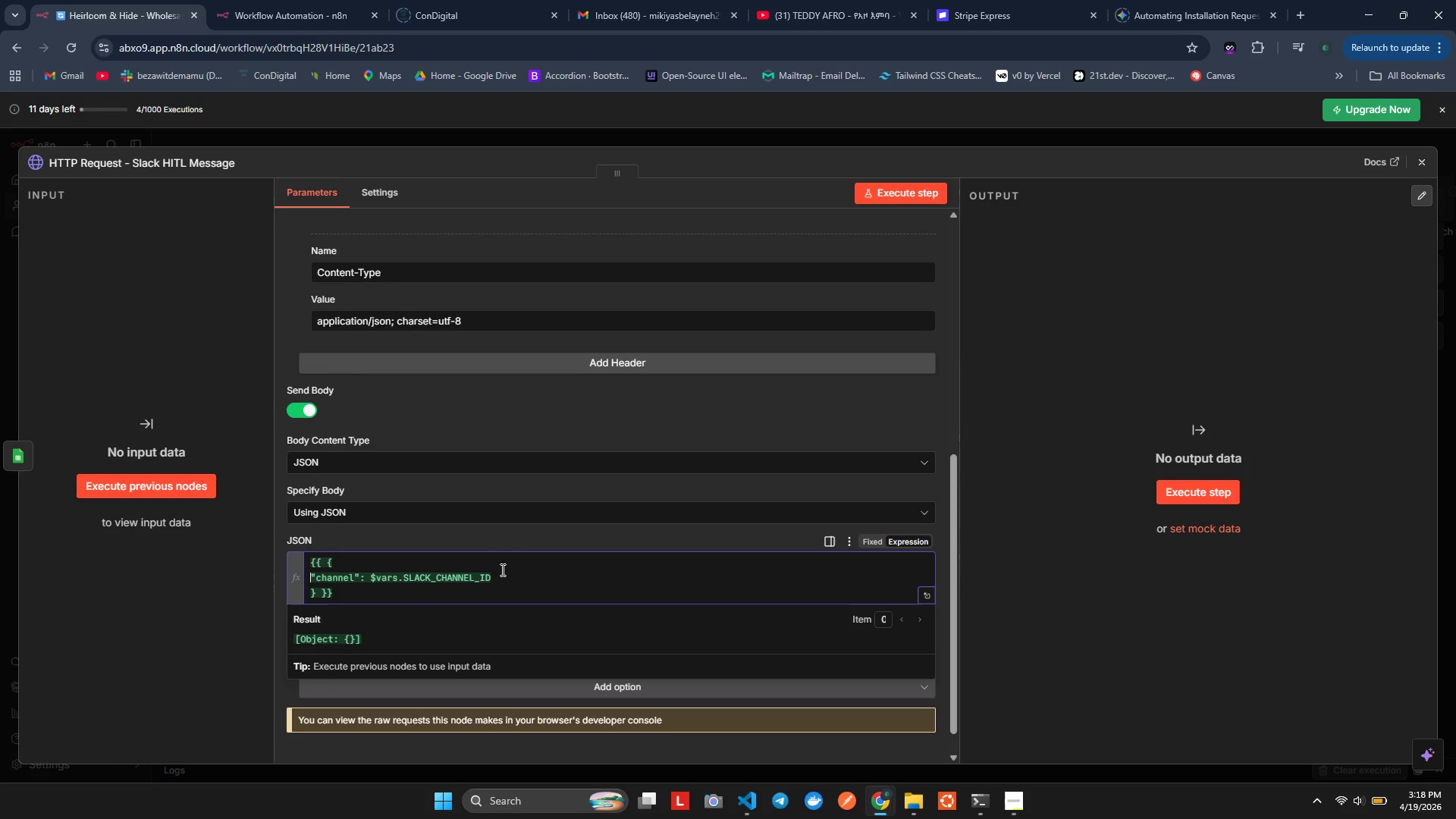 
key(ArrowDown)
 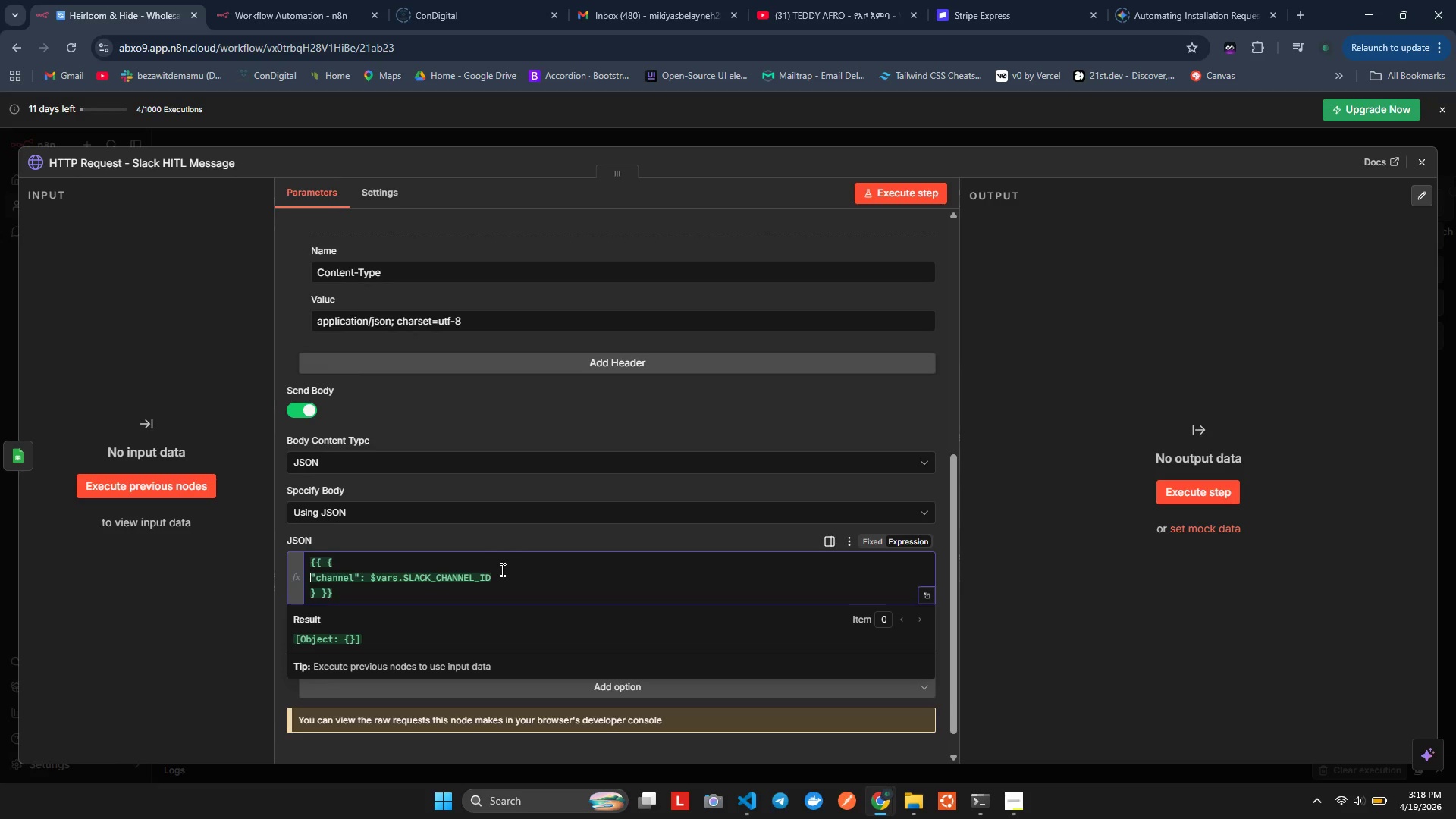 
key(ArrowDown)
 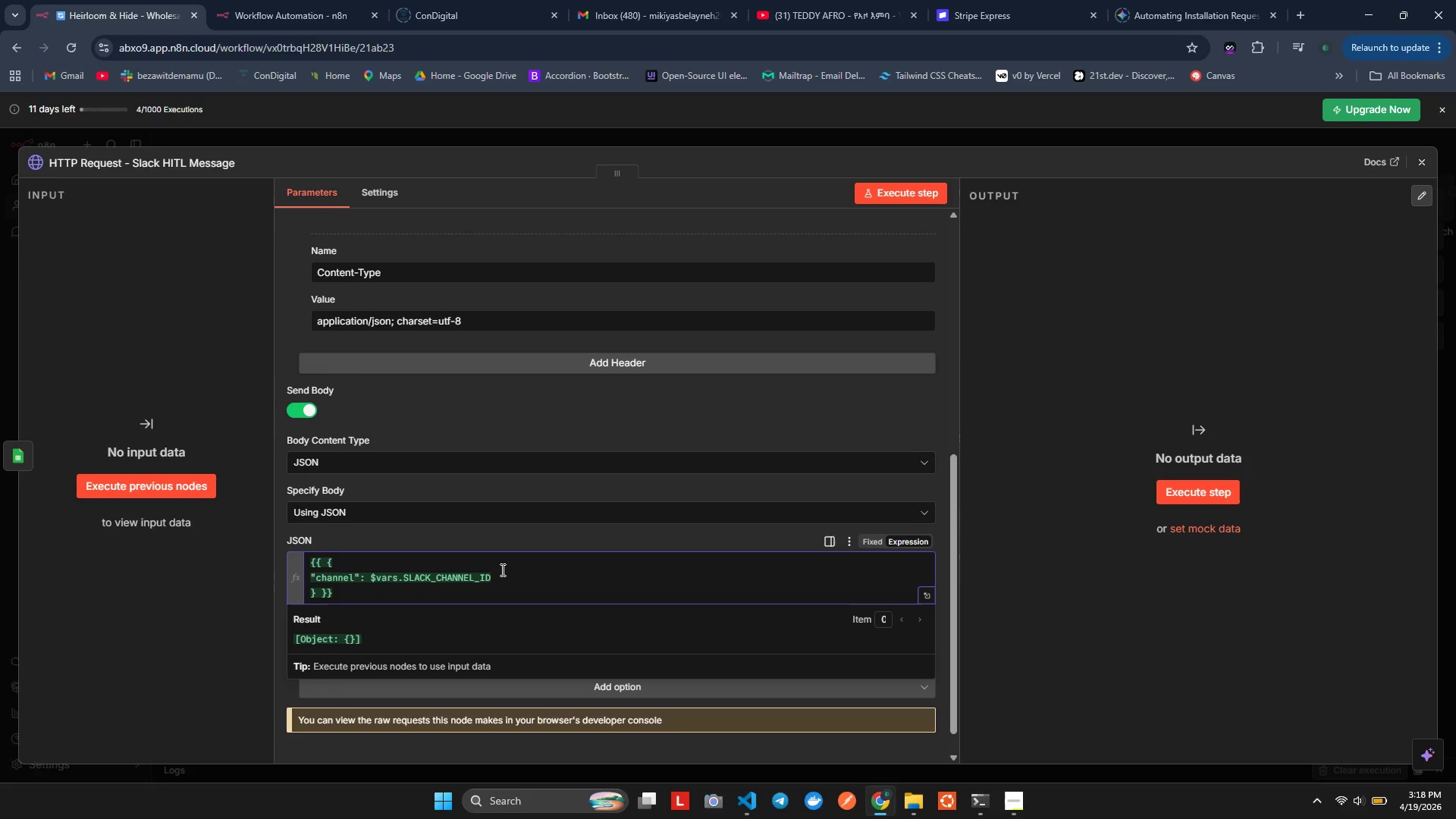 
key(ArrowLeft)
 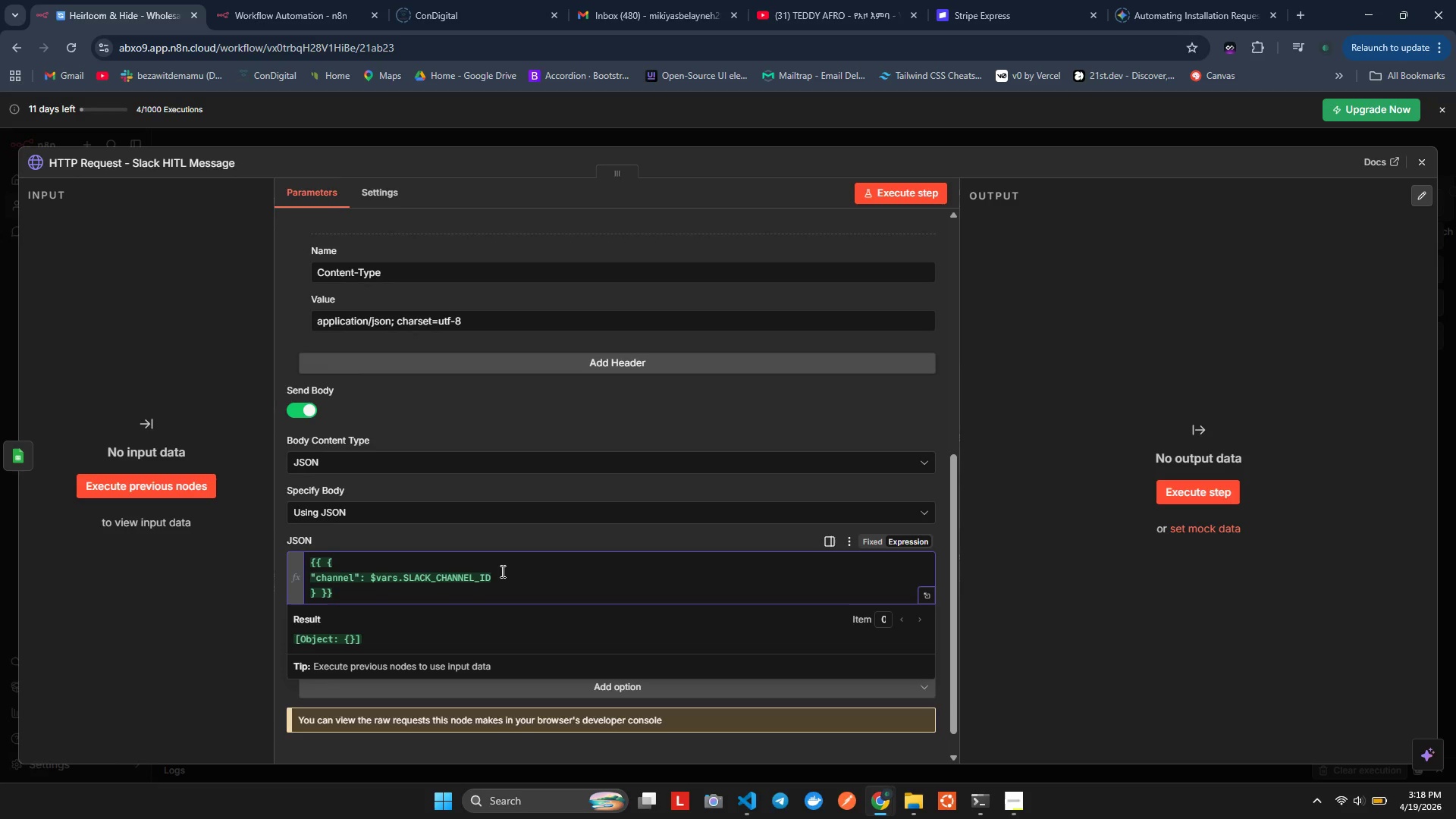 
key(Comma)
 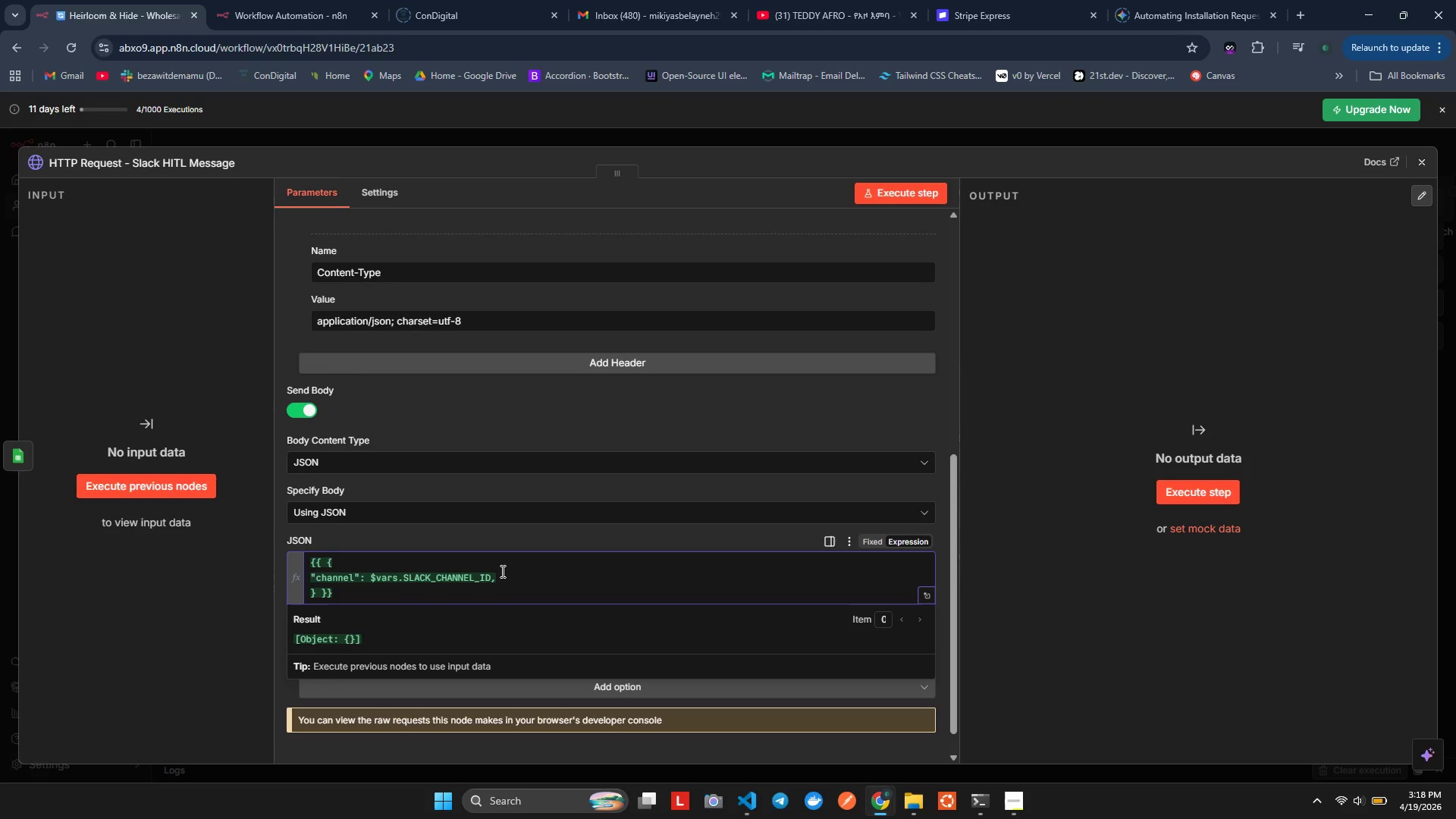 
key(Enter)
 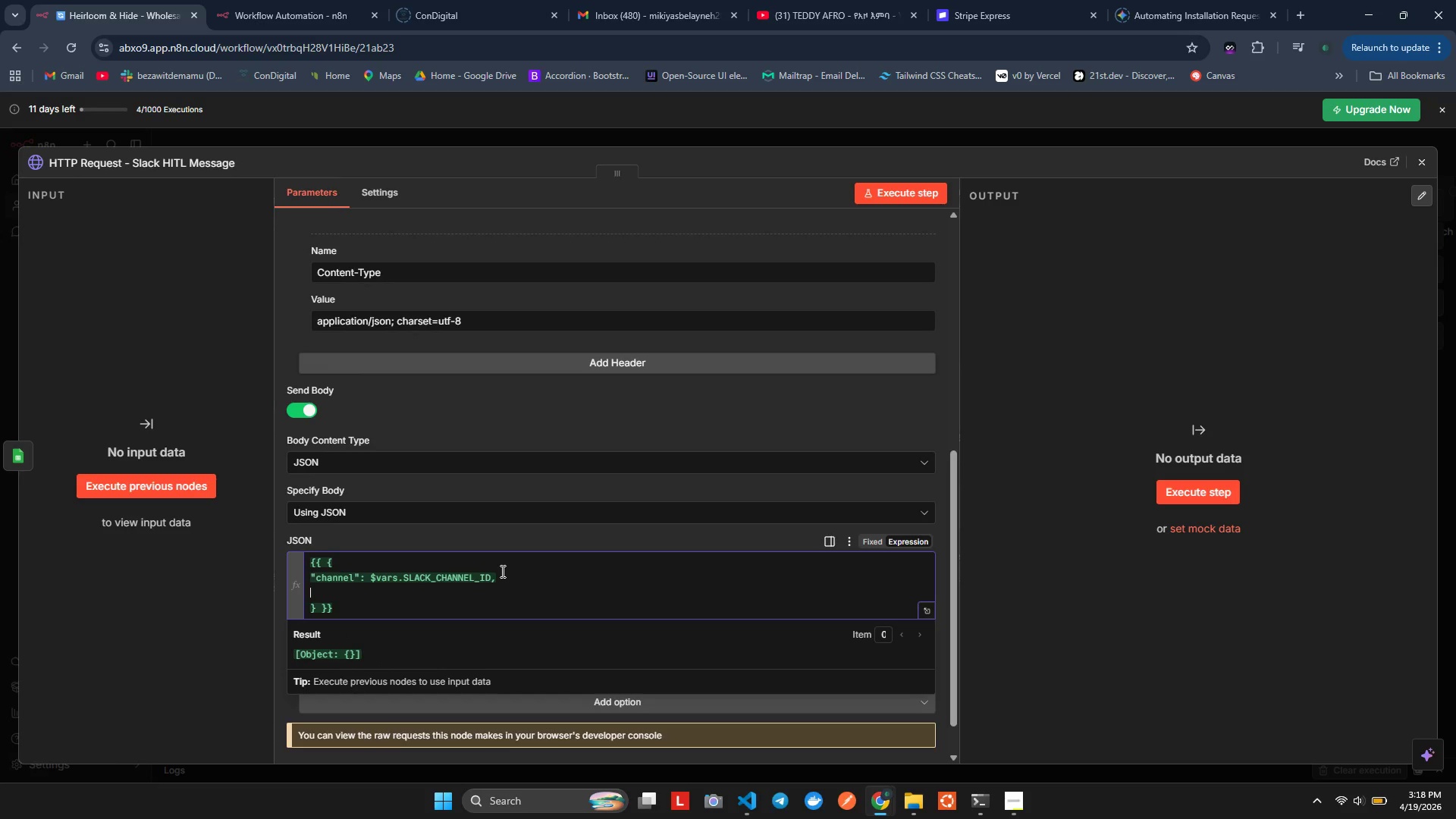 
key(Alt+Shift+F)
 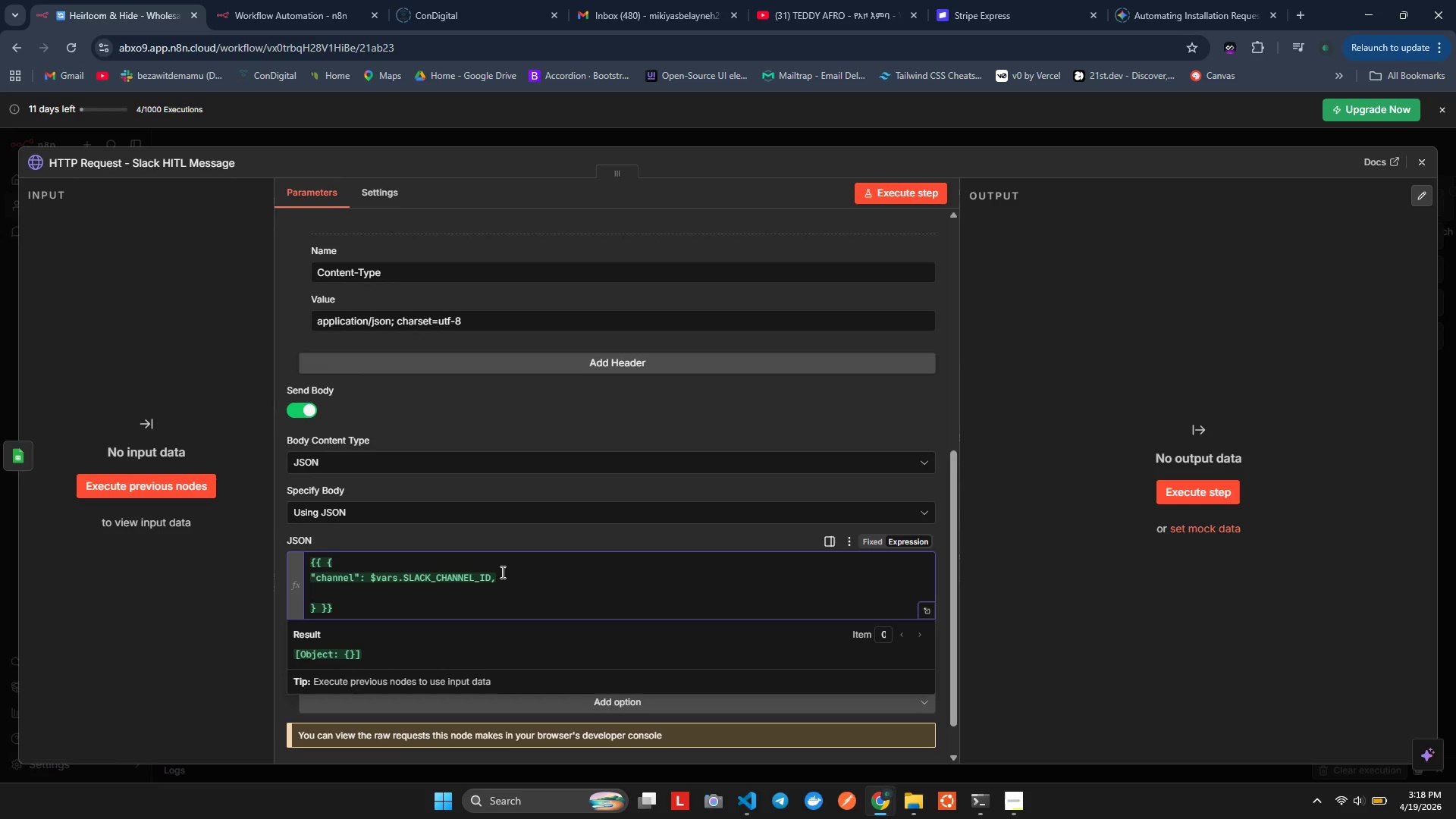 
key(Shift+Quote)
 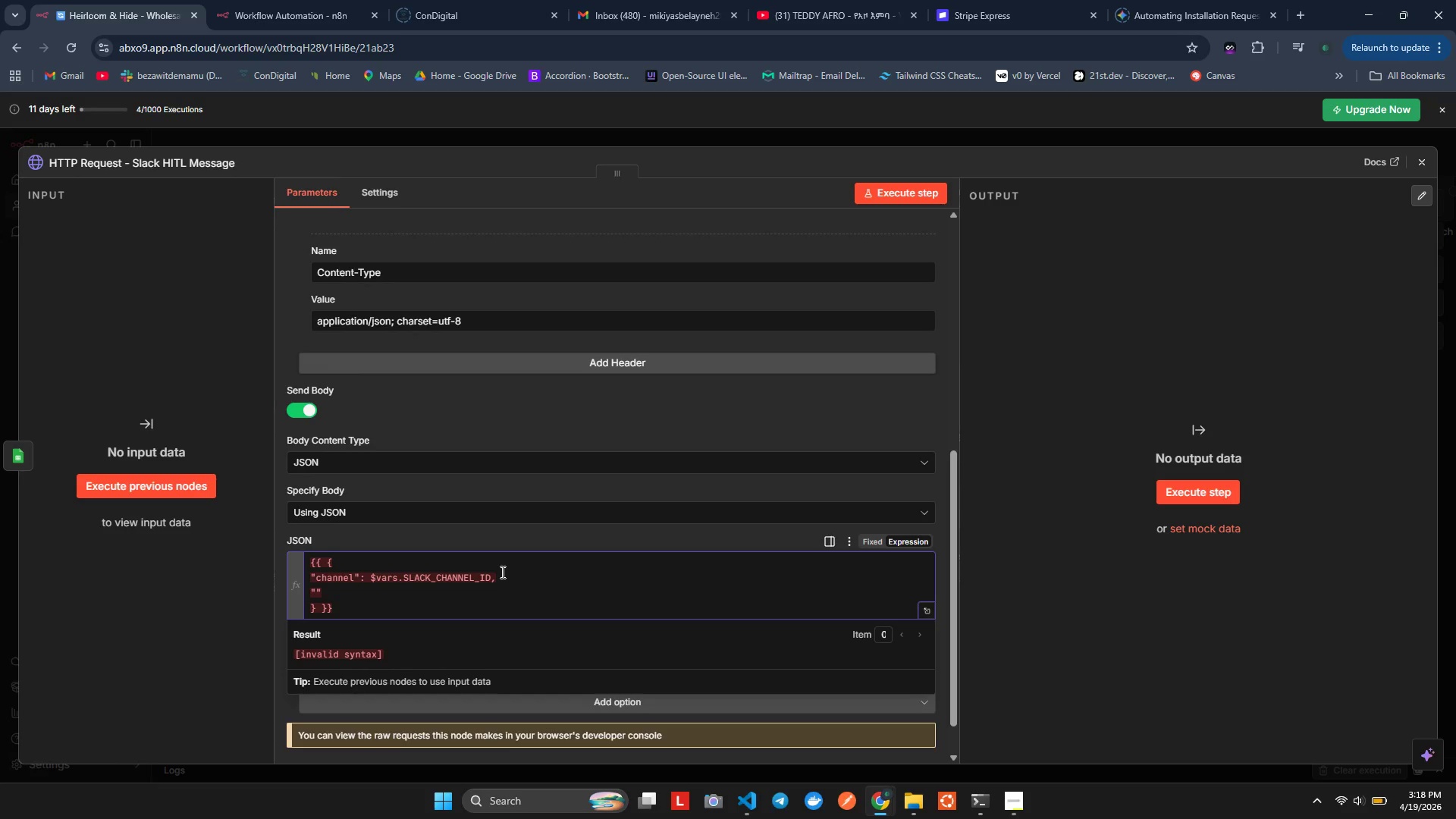 
key(ArrowRight)
 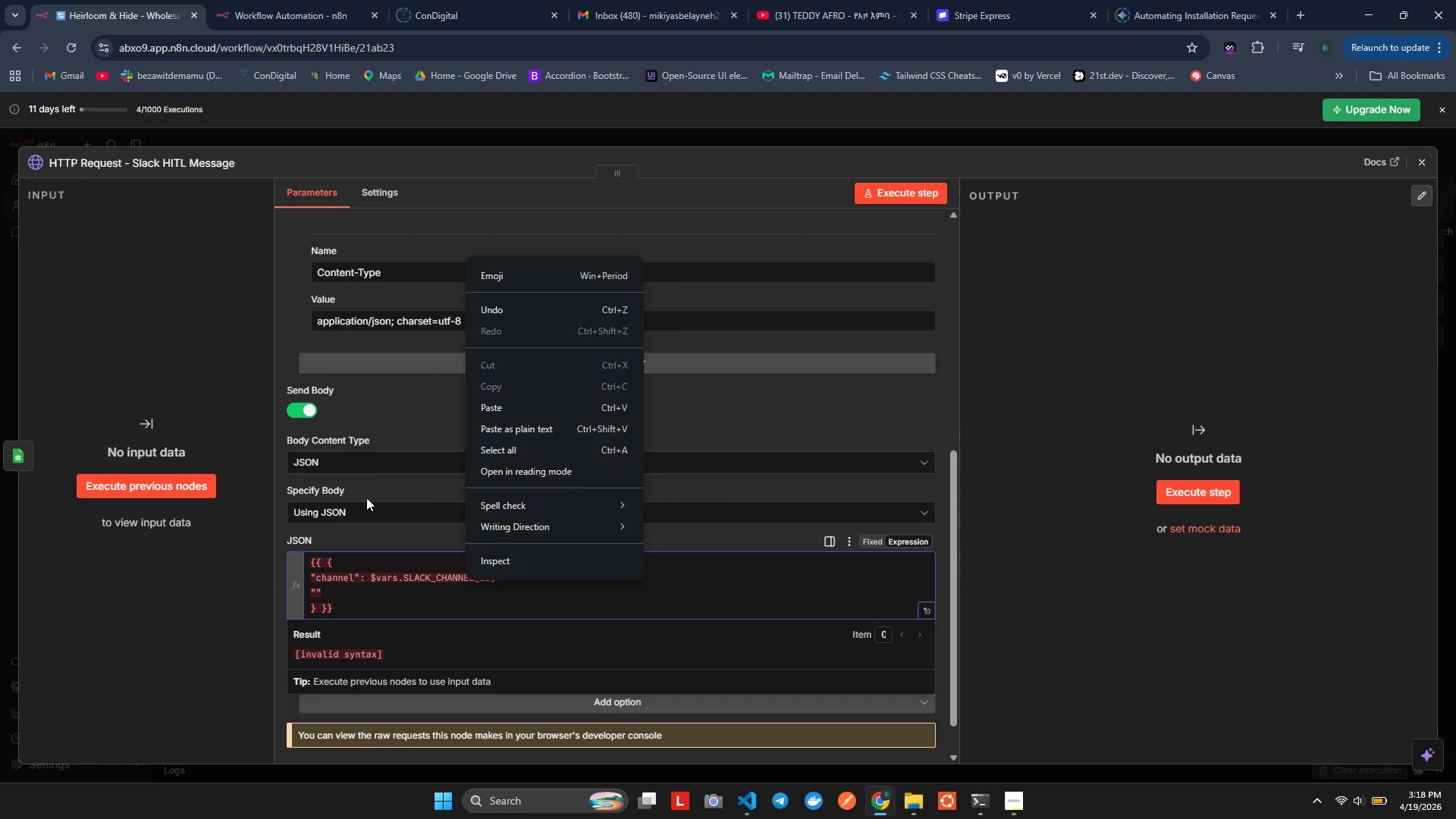 
double_click([388, 597])
 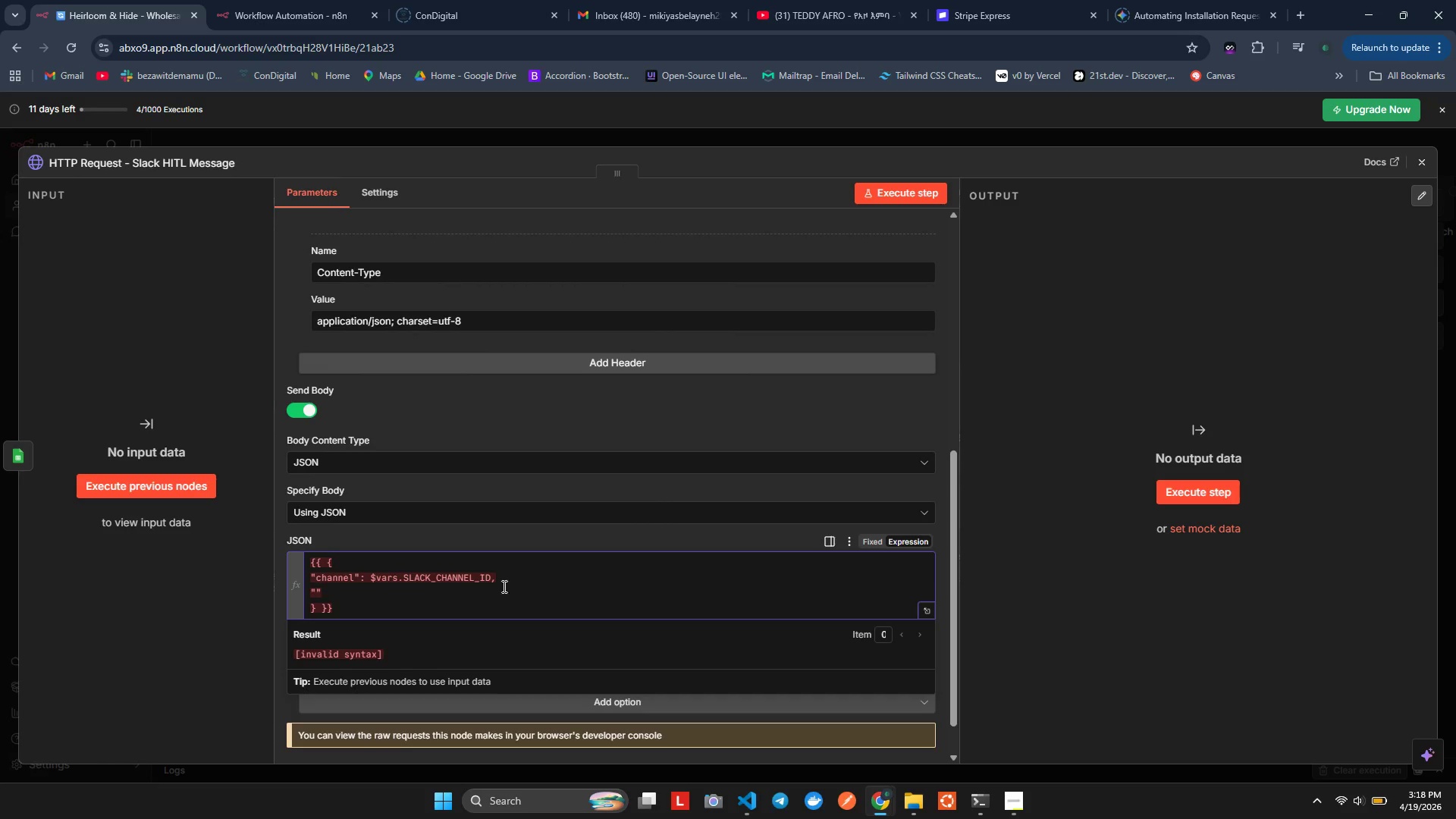 
left_click([516, 585])
 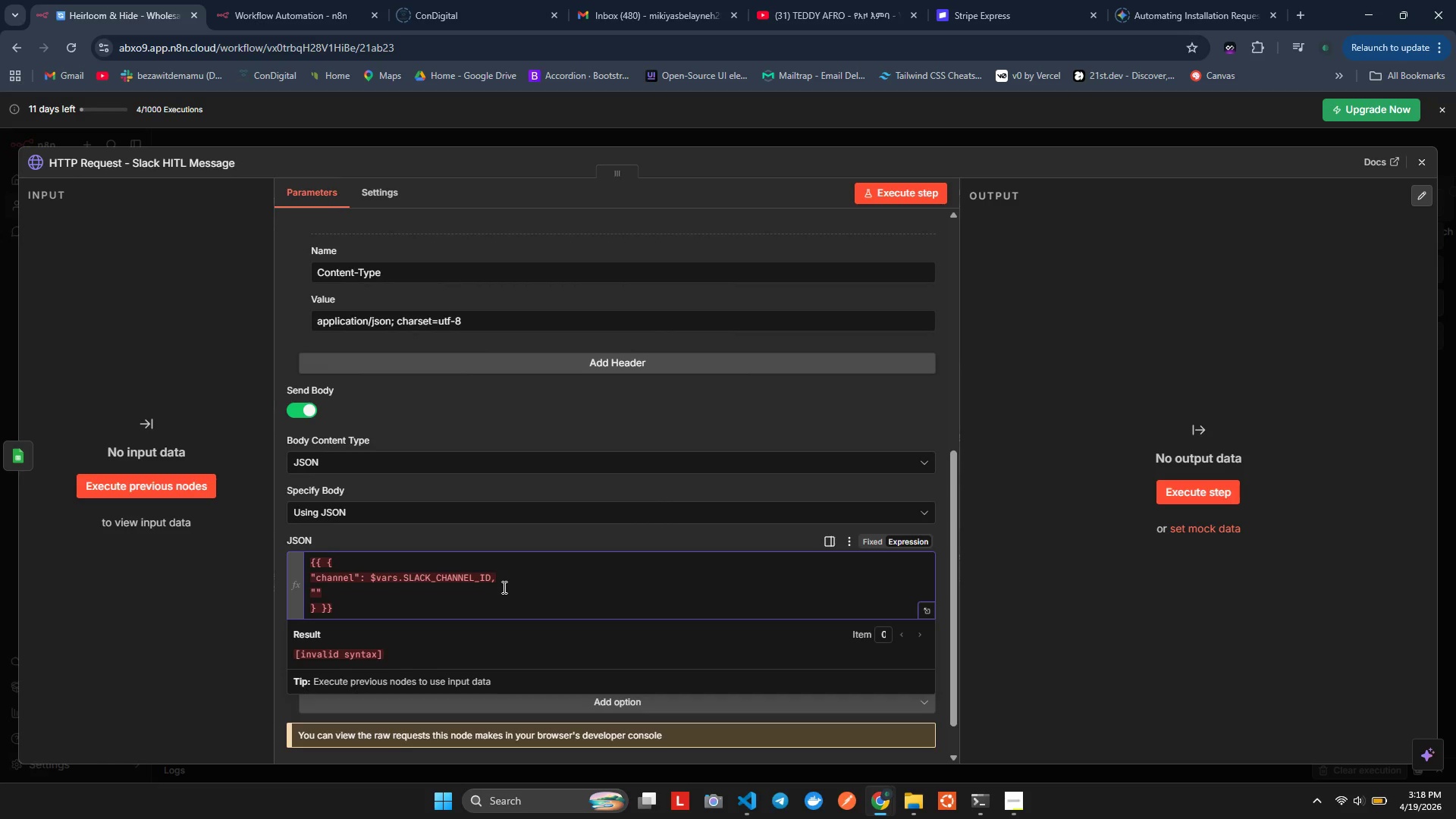 
double_click([507, 582])
 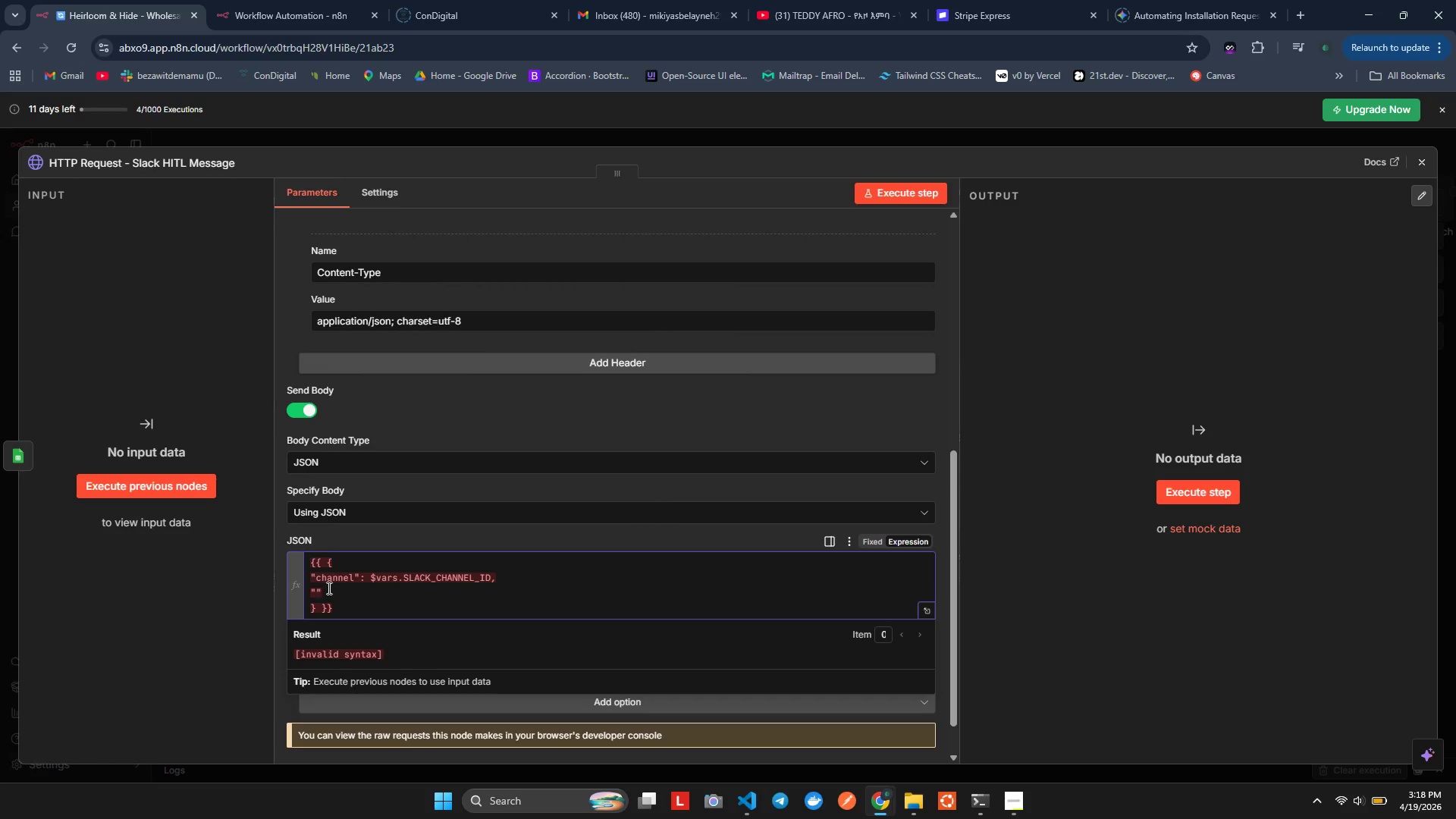 
left_click([335, 591])
 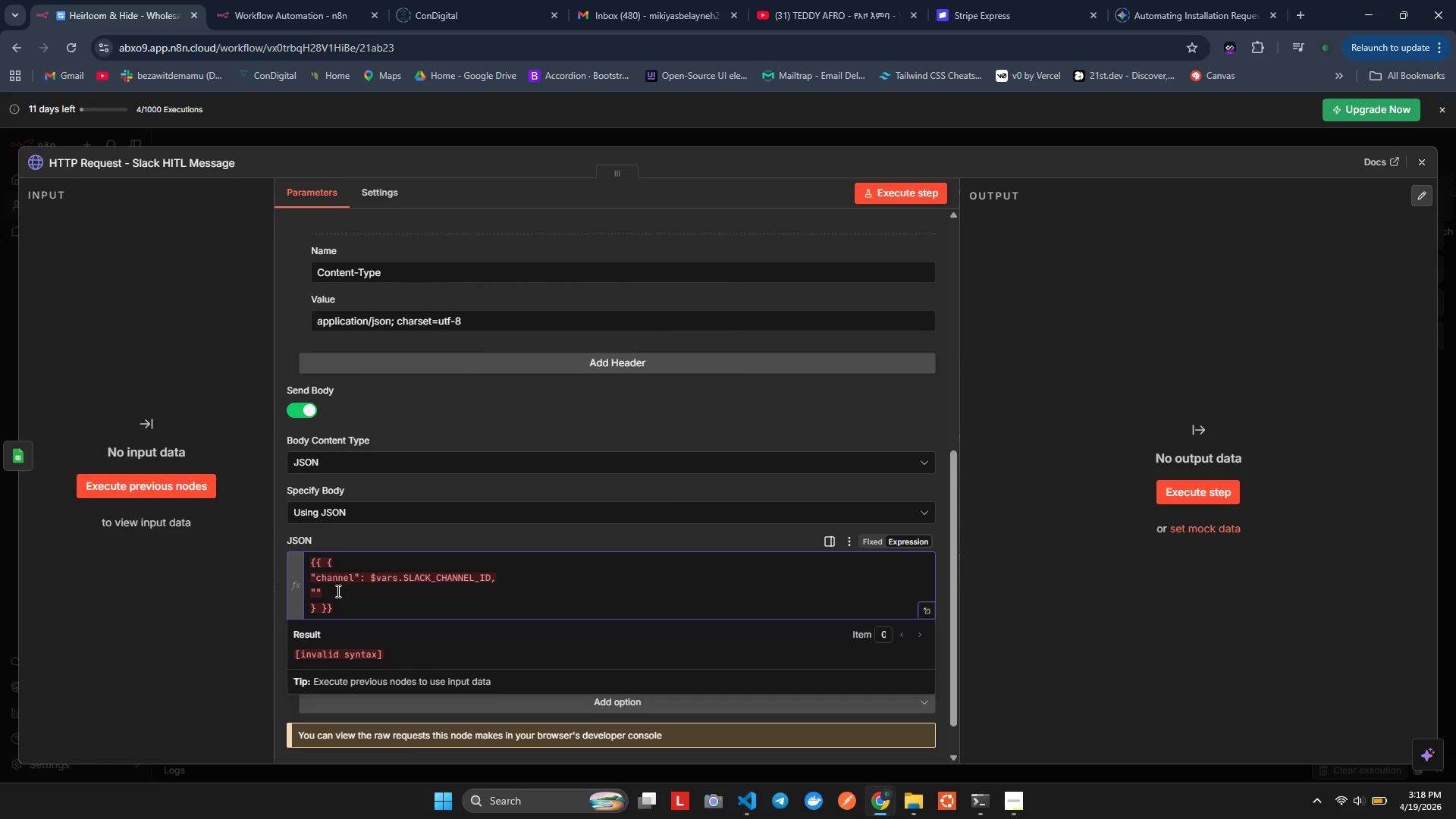 
key(Shift+Semicolon)
 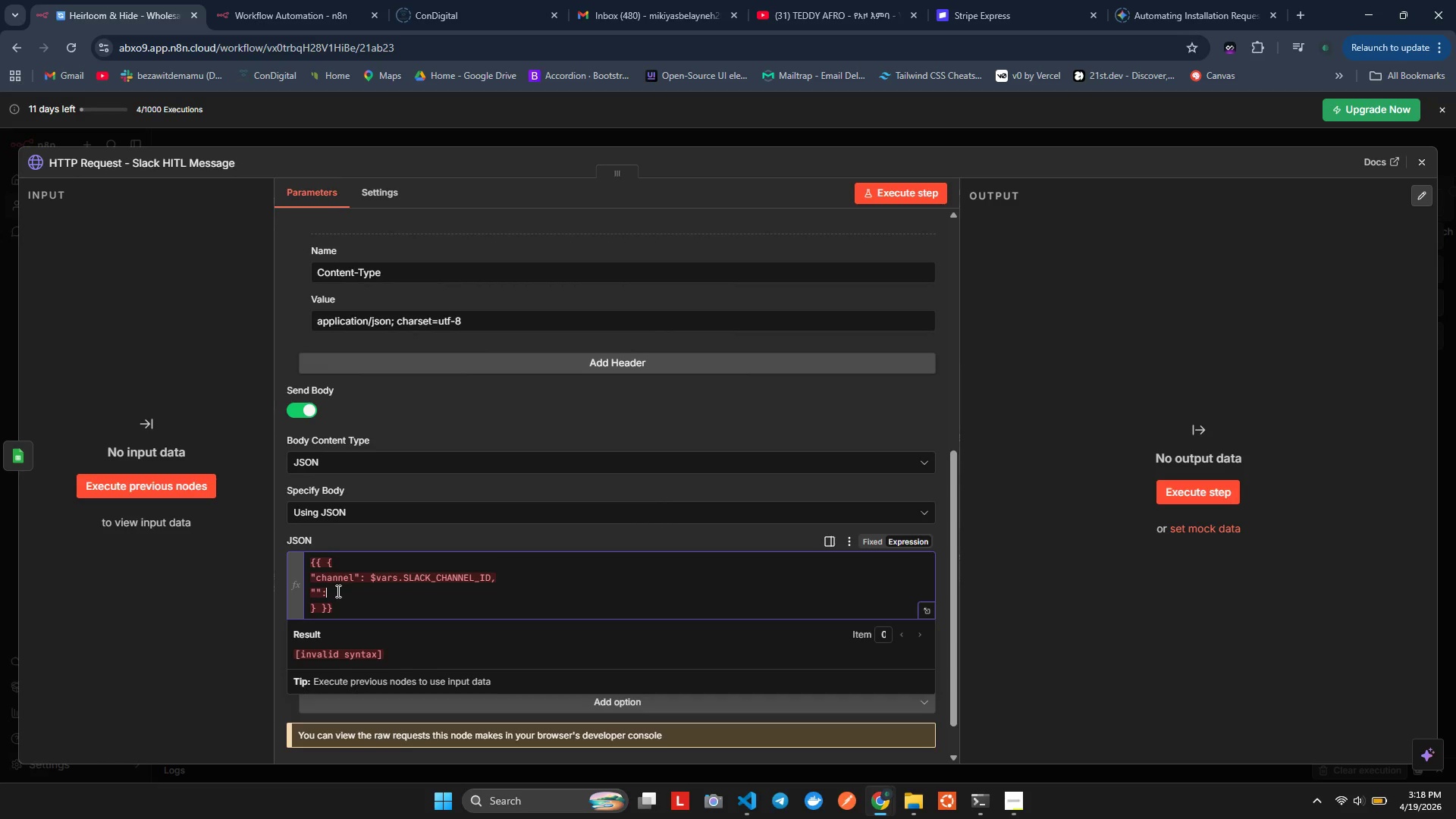 
hold_key(key=ShiftLeft, duration=0.52)
 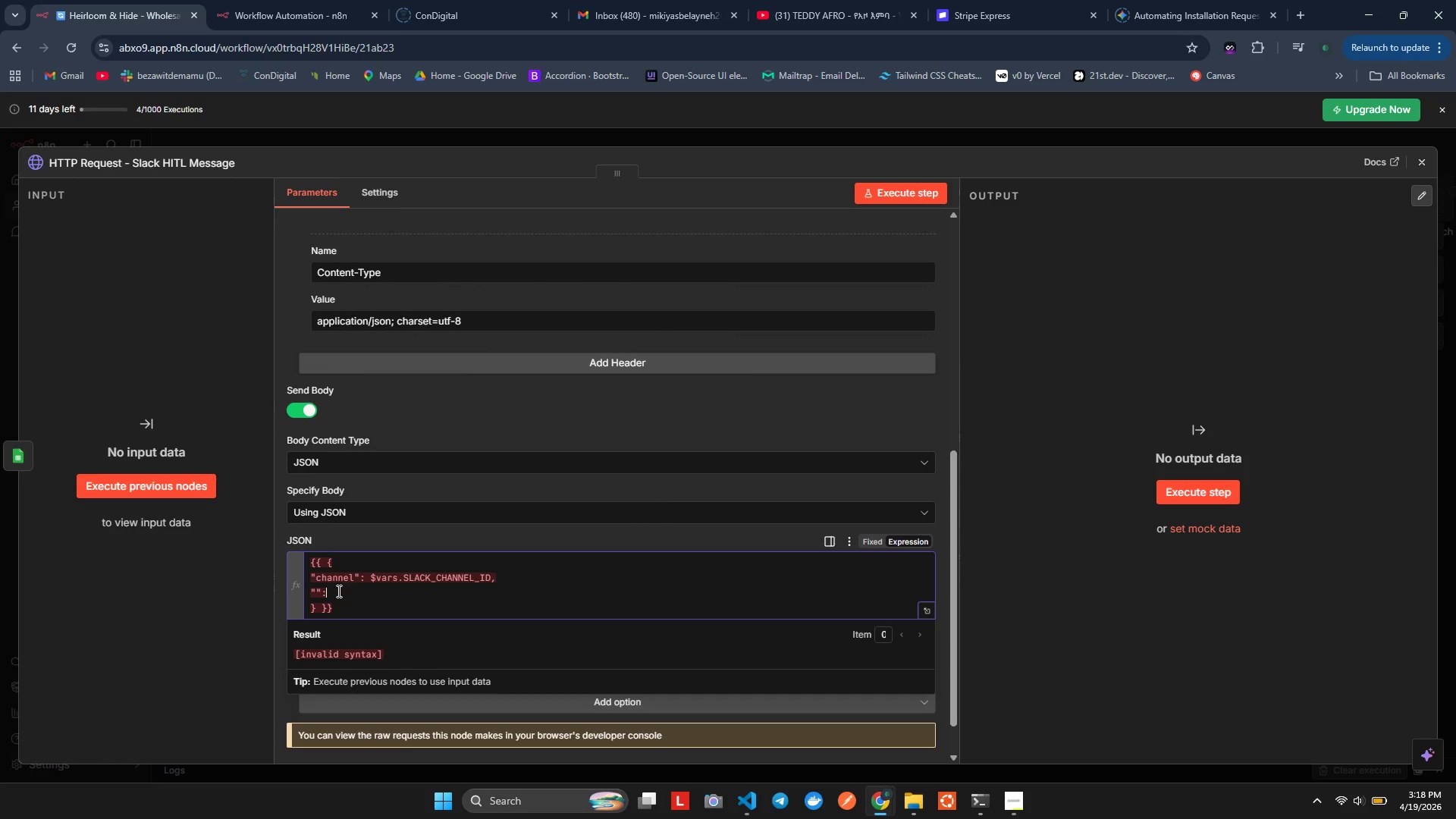 
key(ArrowLeft)
 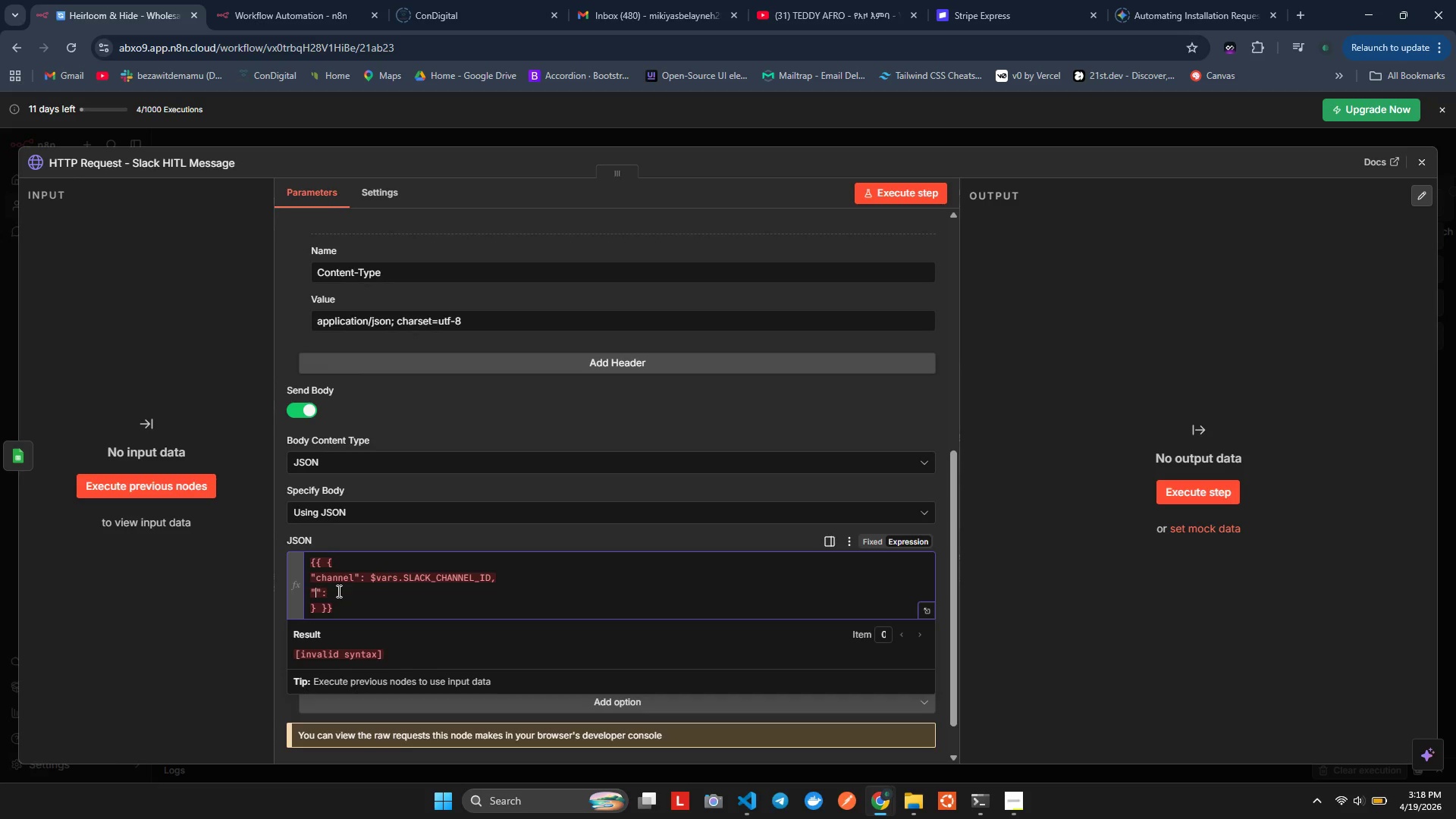 
key(ArrowLeft)
 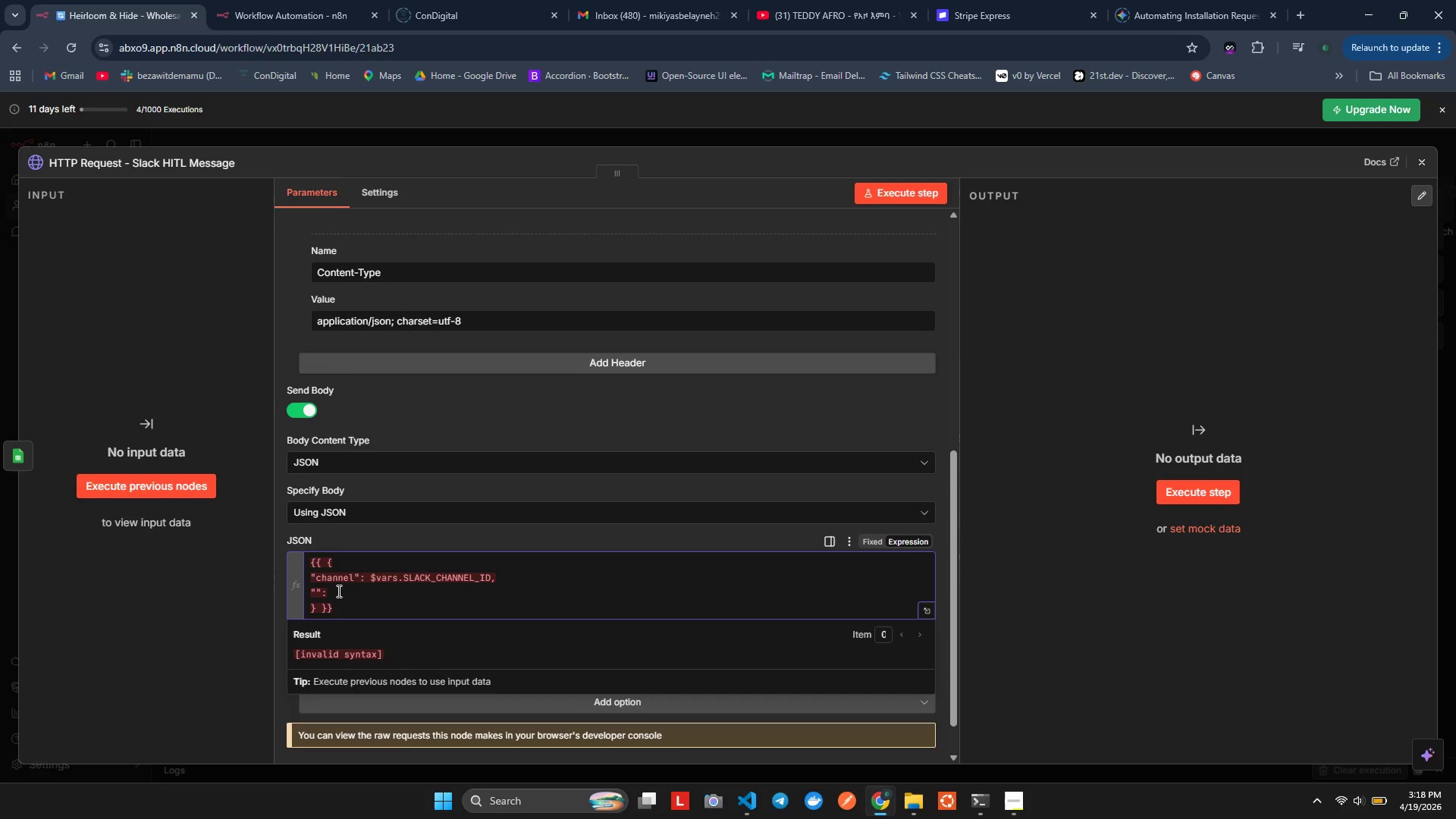 
type(text)
 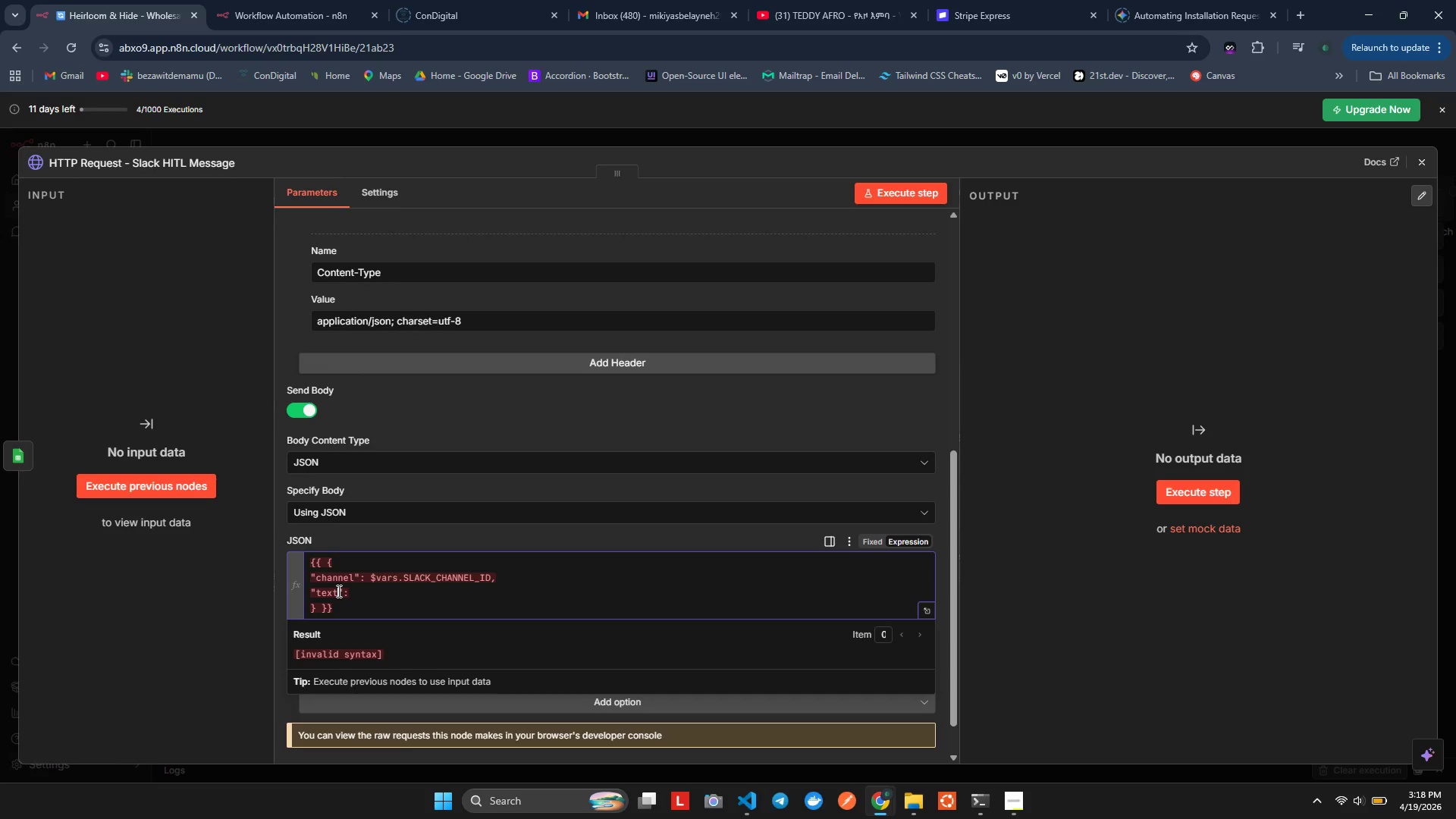 
key(ArrowRight)
 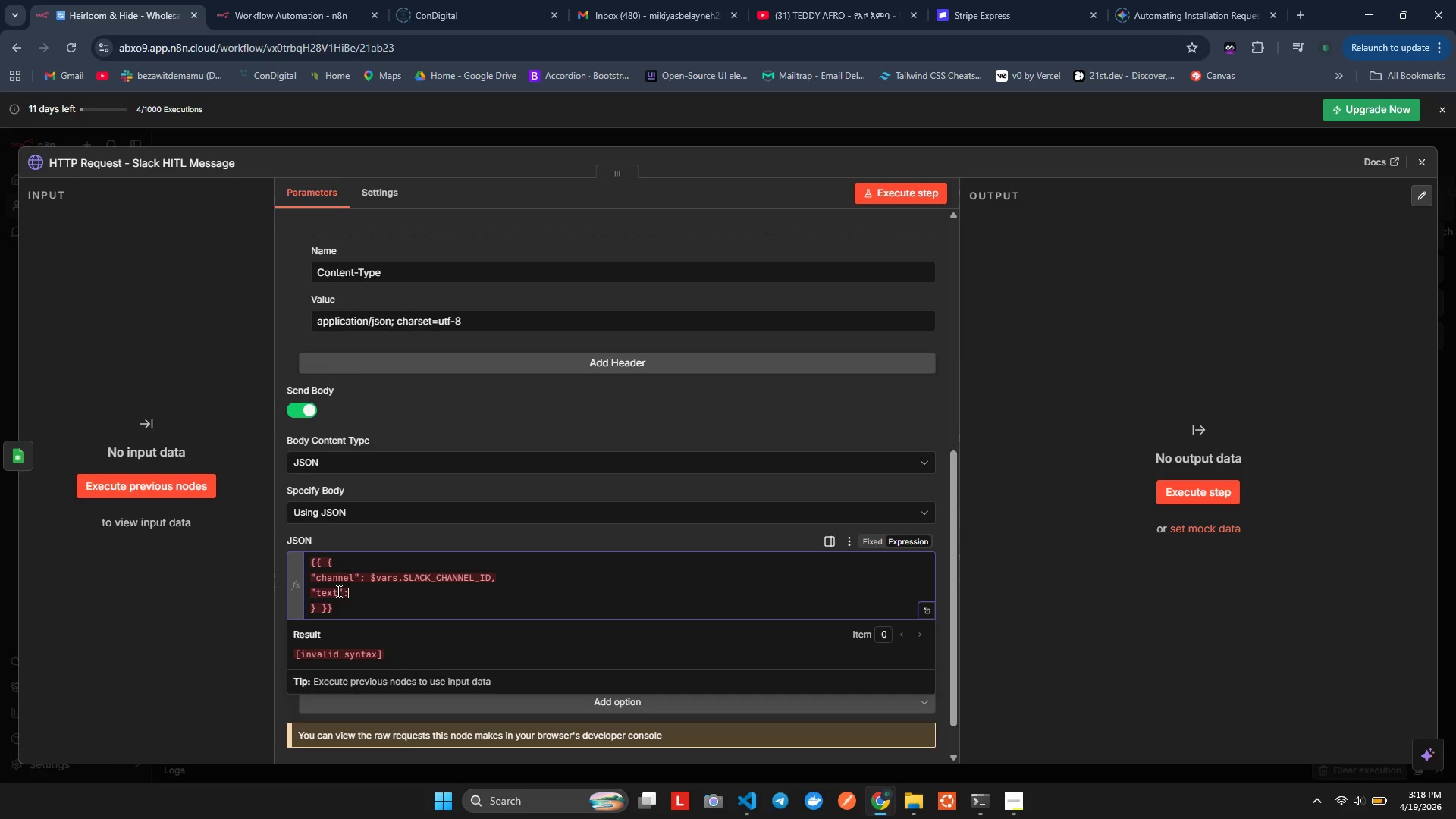 
key(ArrowRight)
 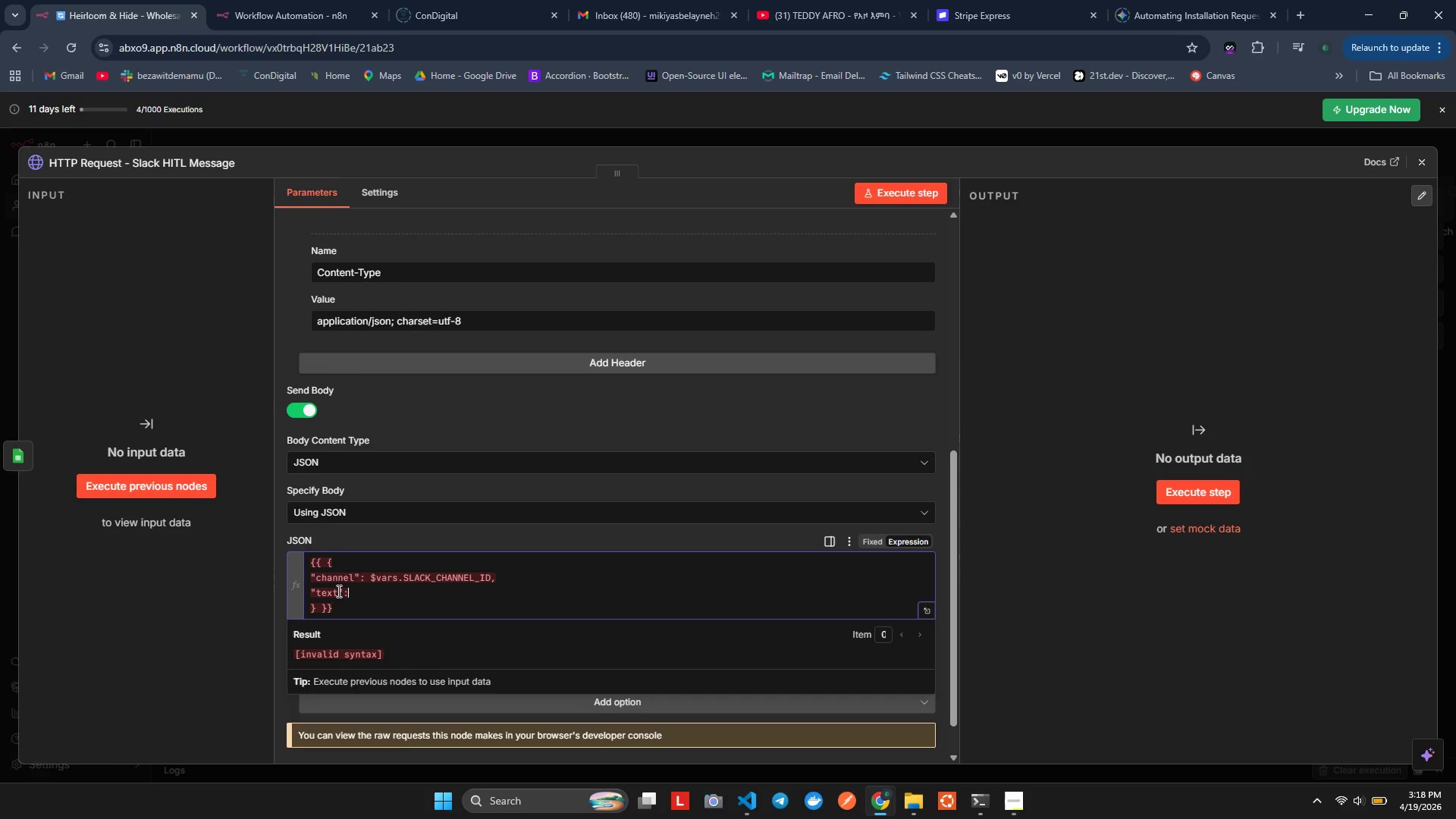 
key(ArrowRight)
 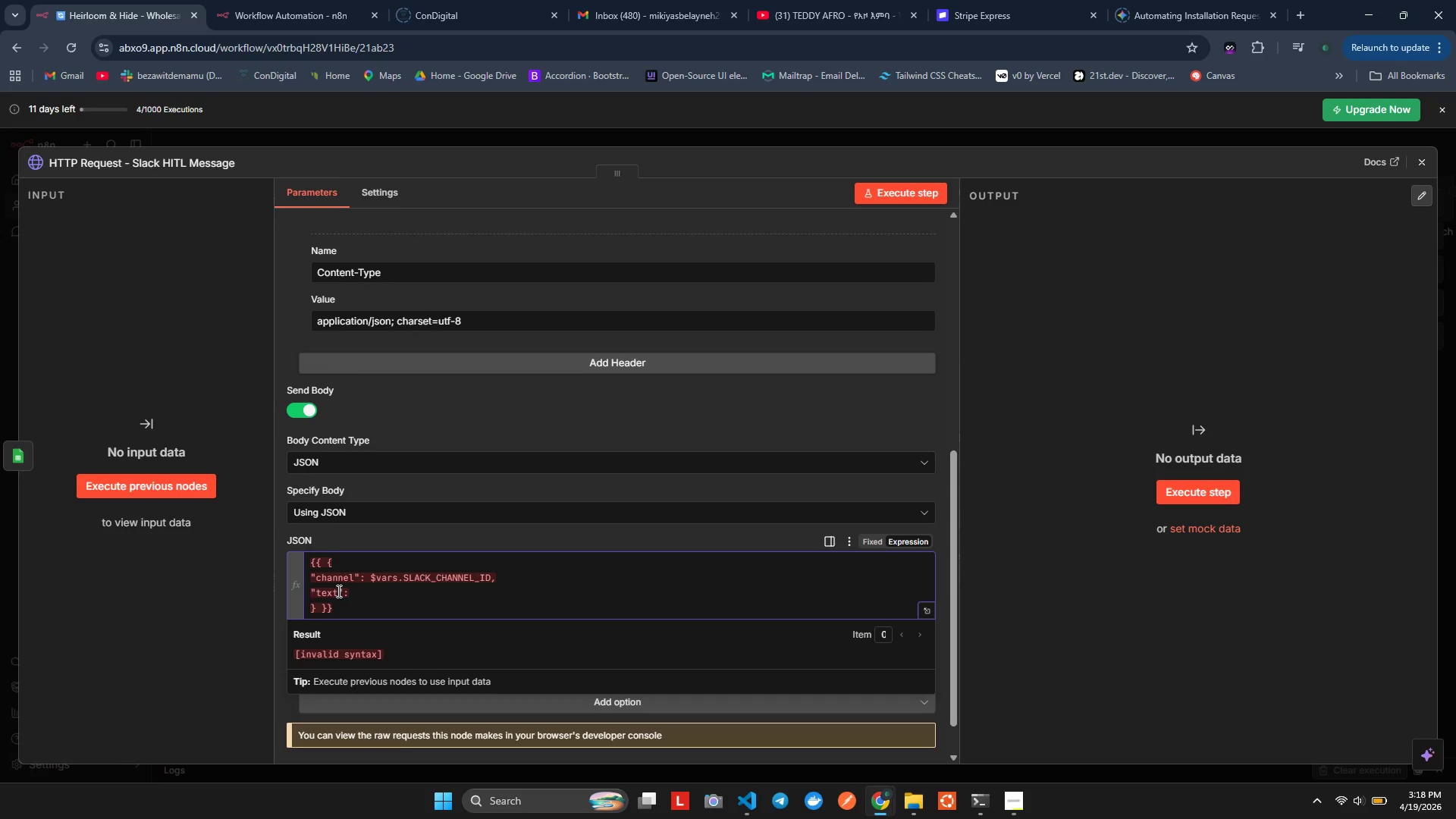 
key(ArrowLeft)
 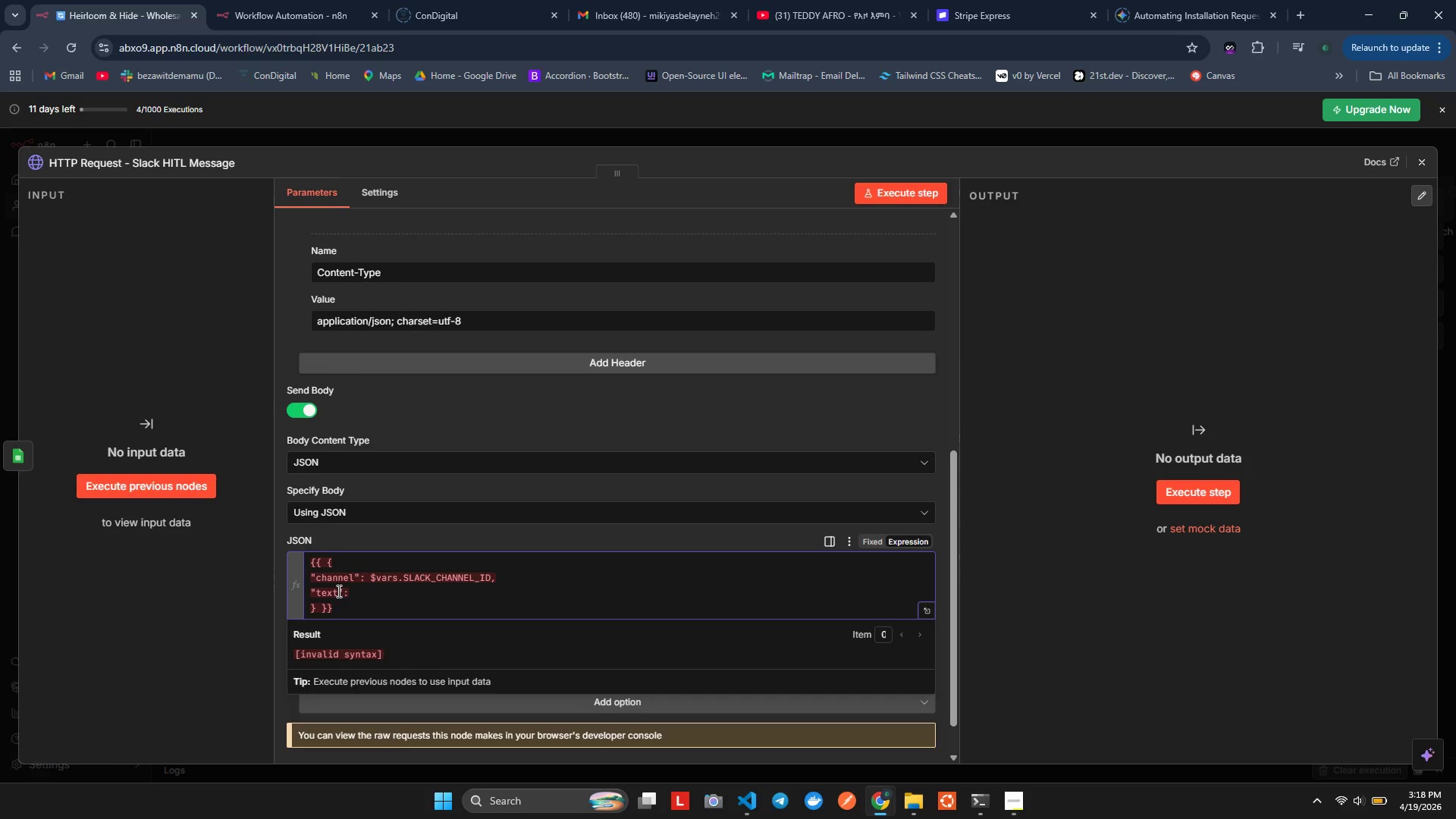 
key(Space)
 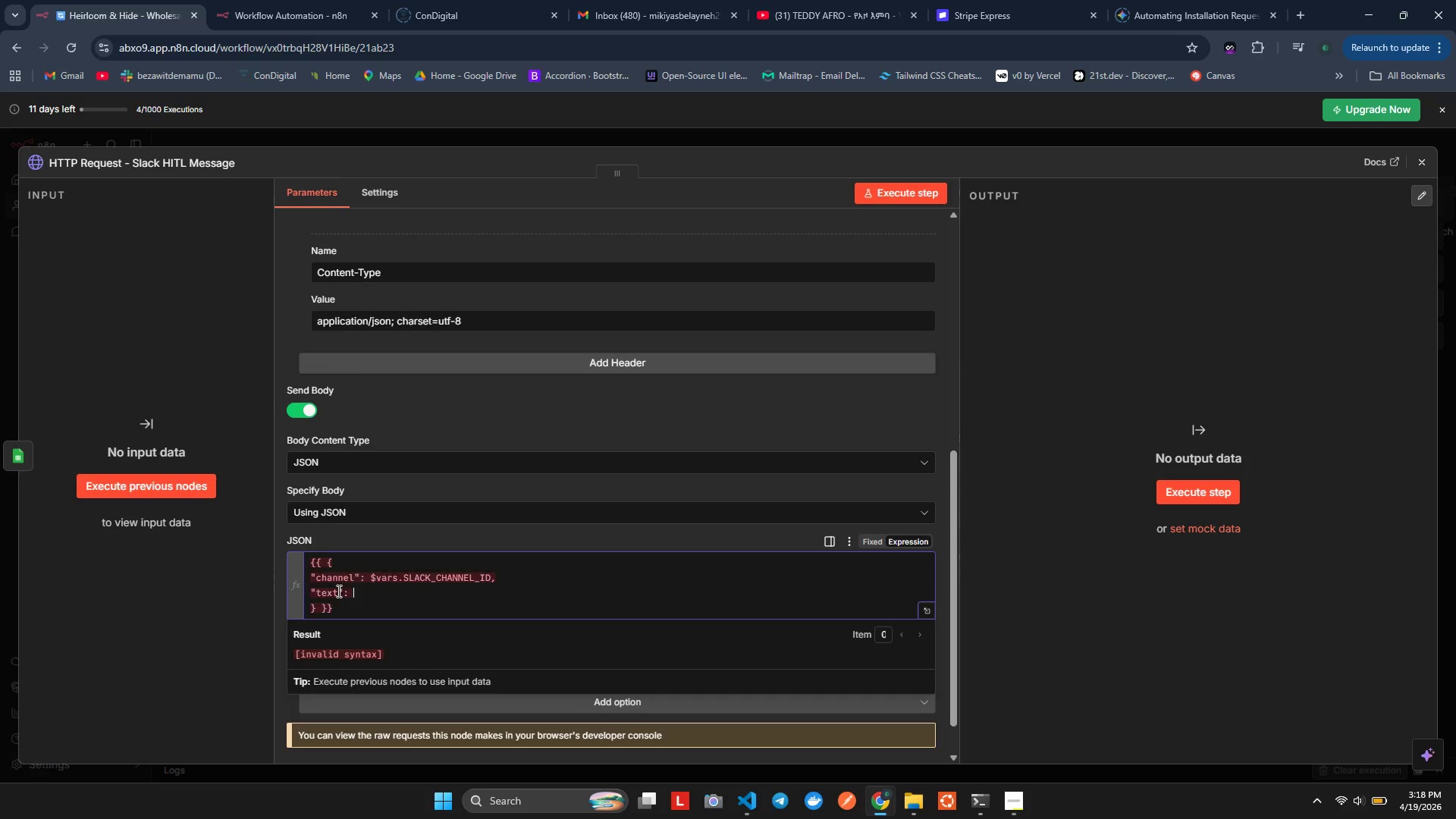 
hold_key(key=ShiftLeft, duration=0.38)
 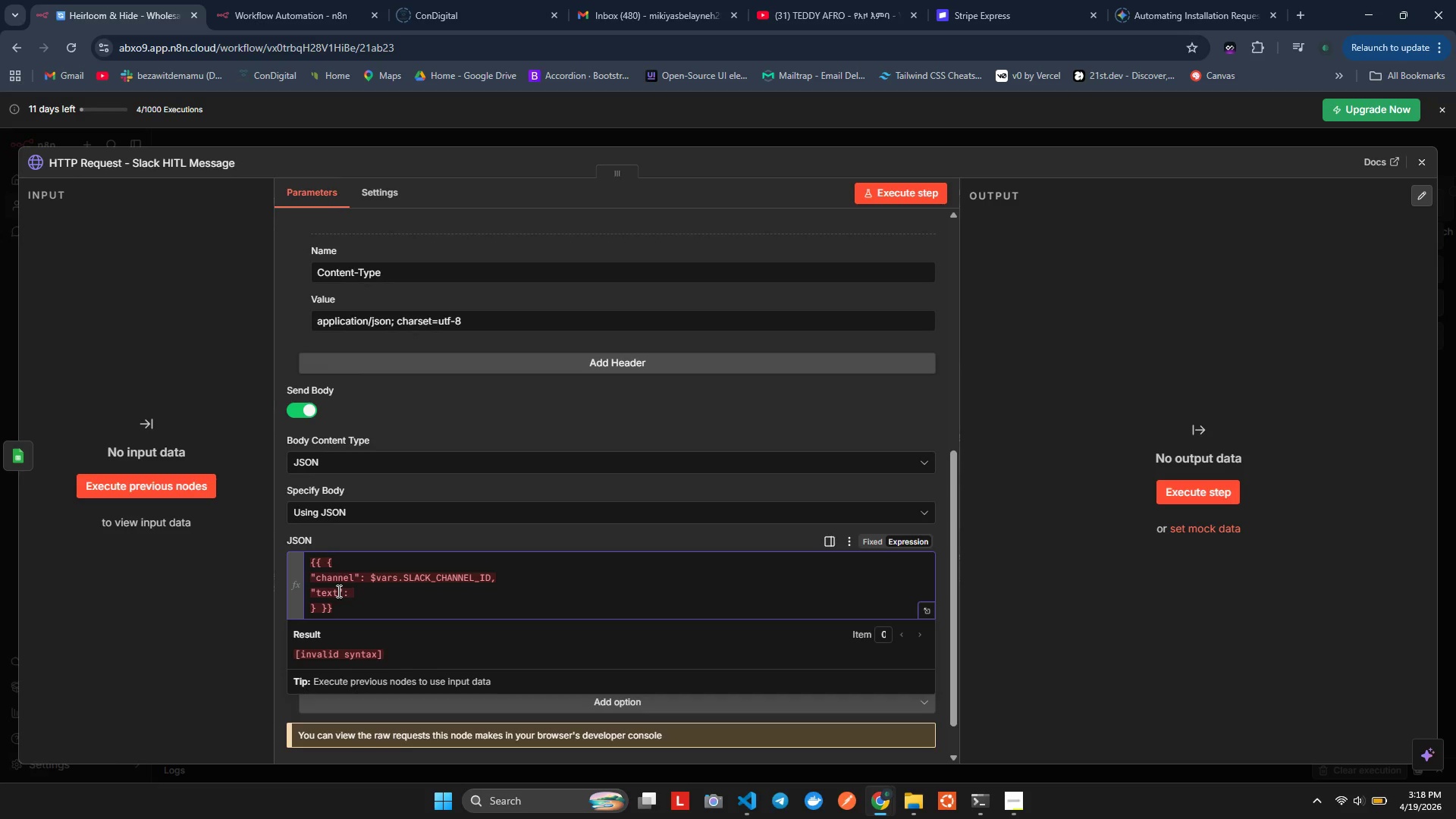 
key(Backquote)
 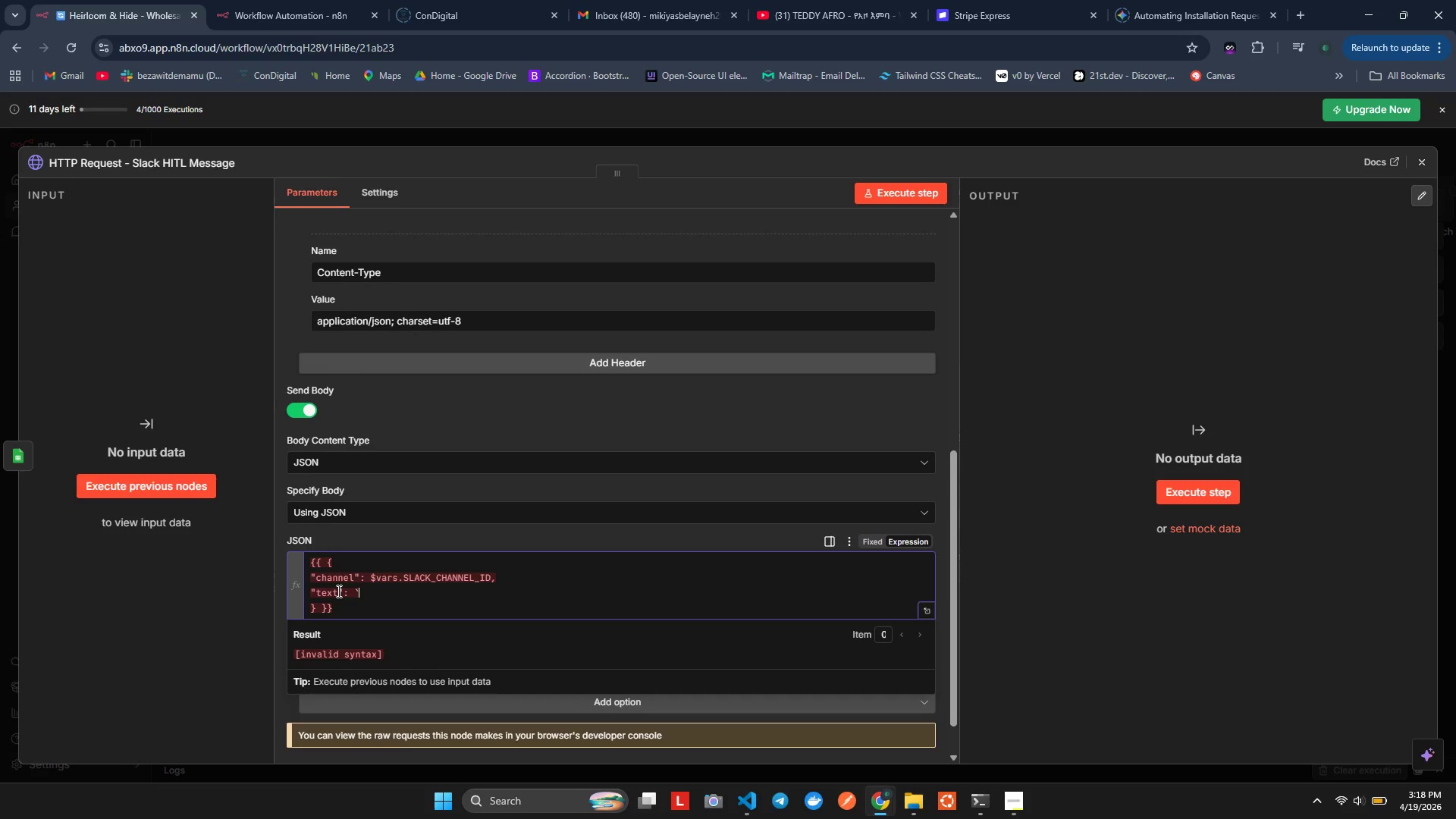 
key(Backquote)
 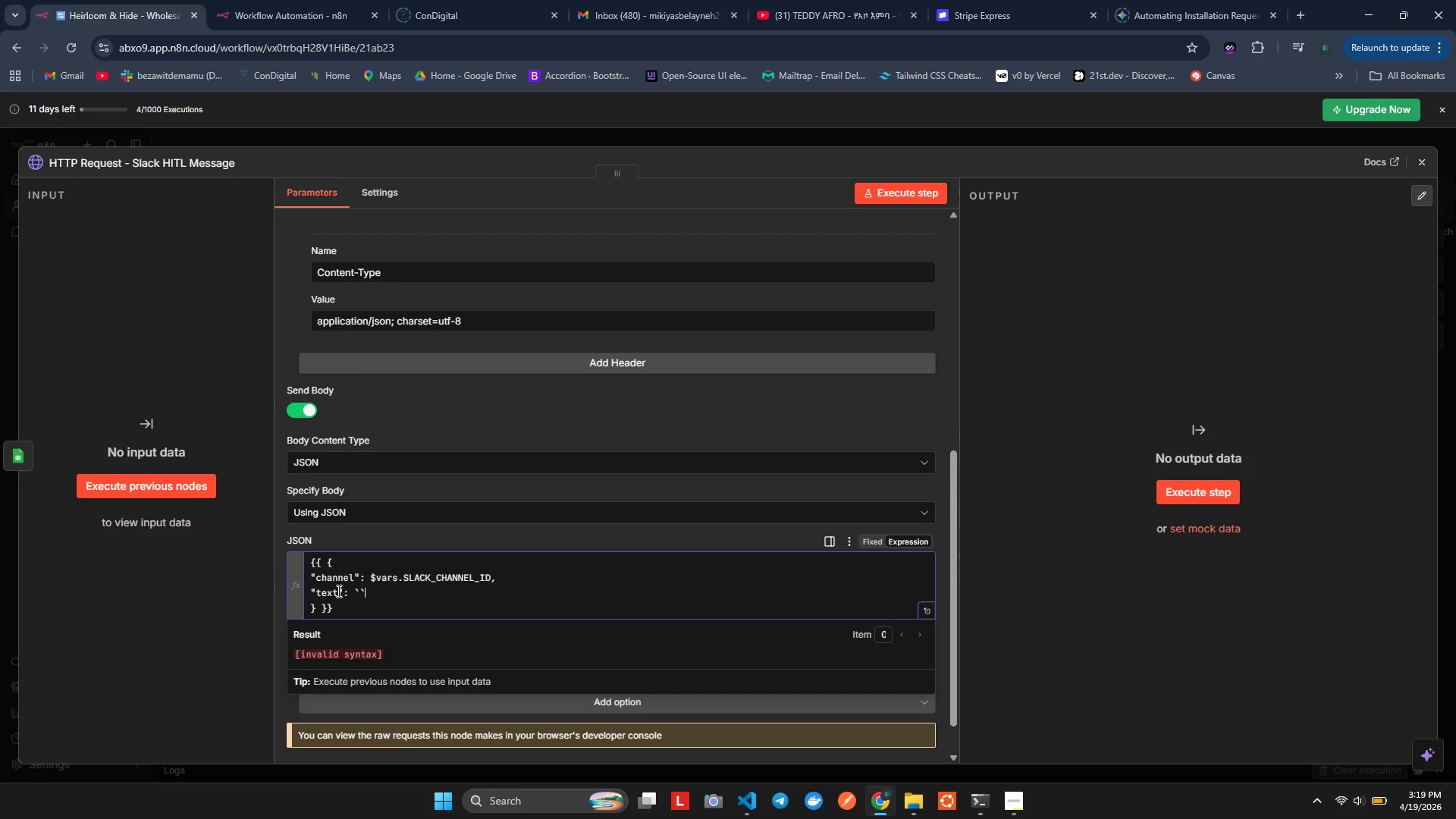 
key(ArrowLeft)
 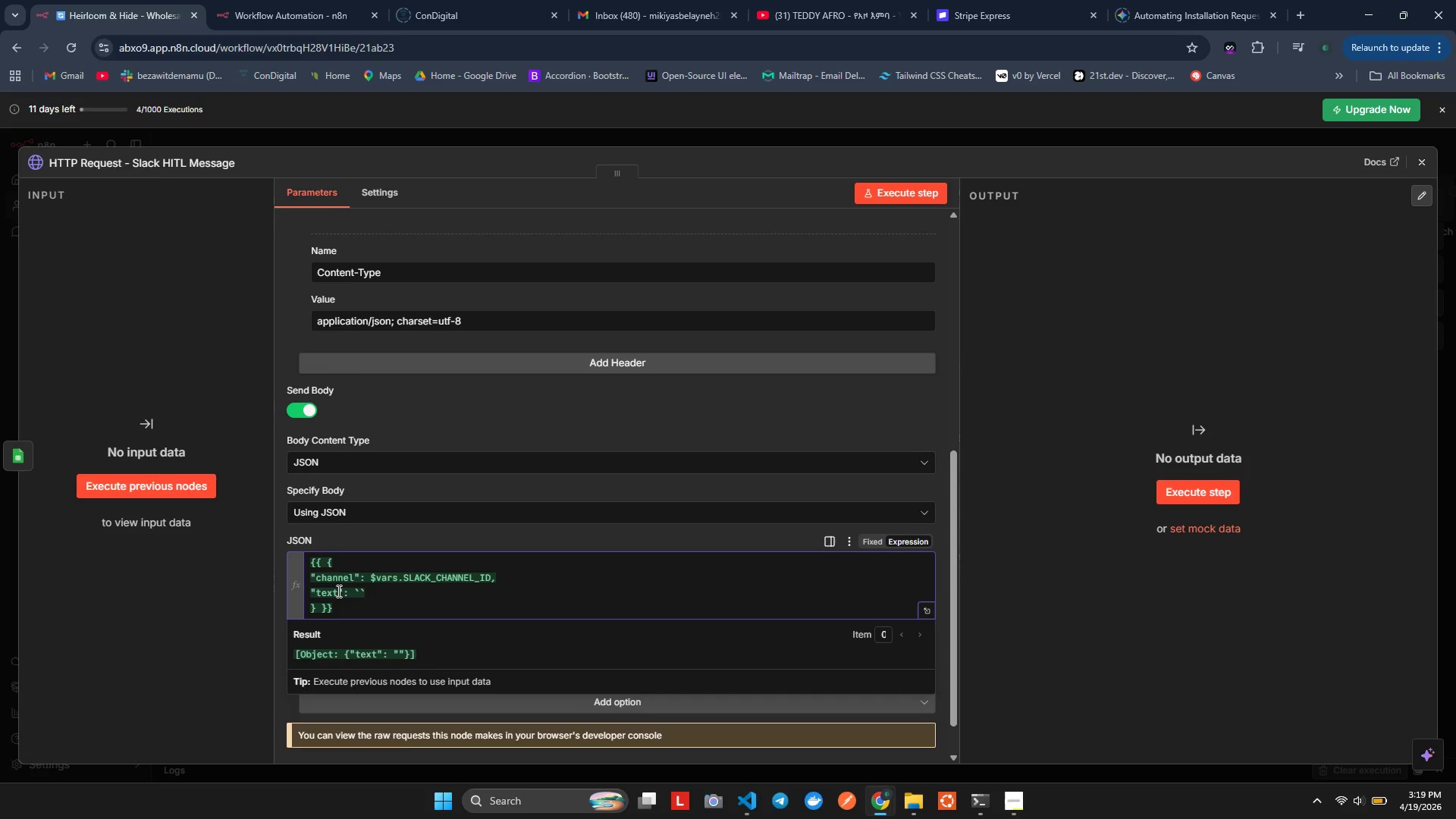 
type(Ter 2 ead review required for ${})
 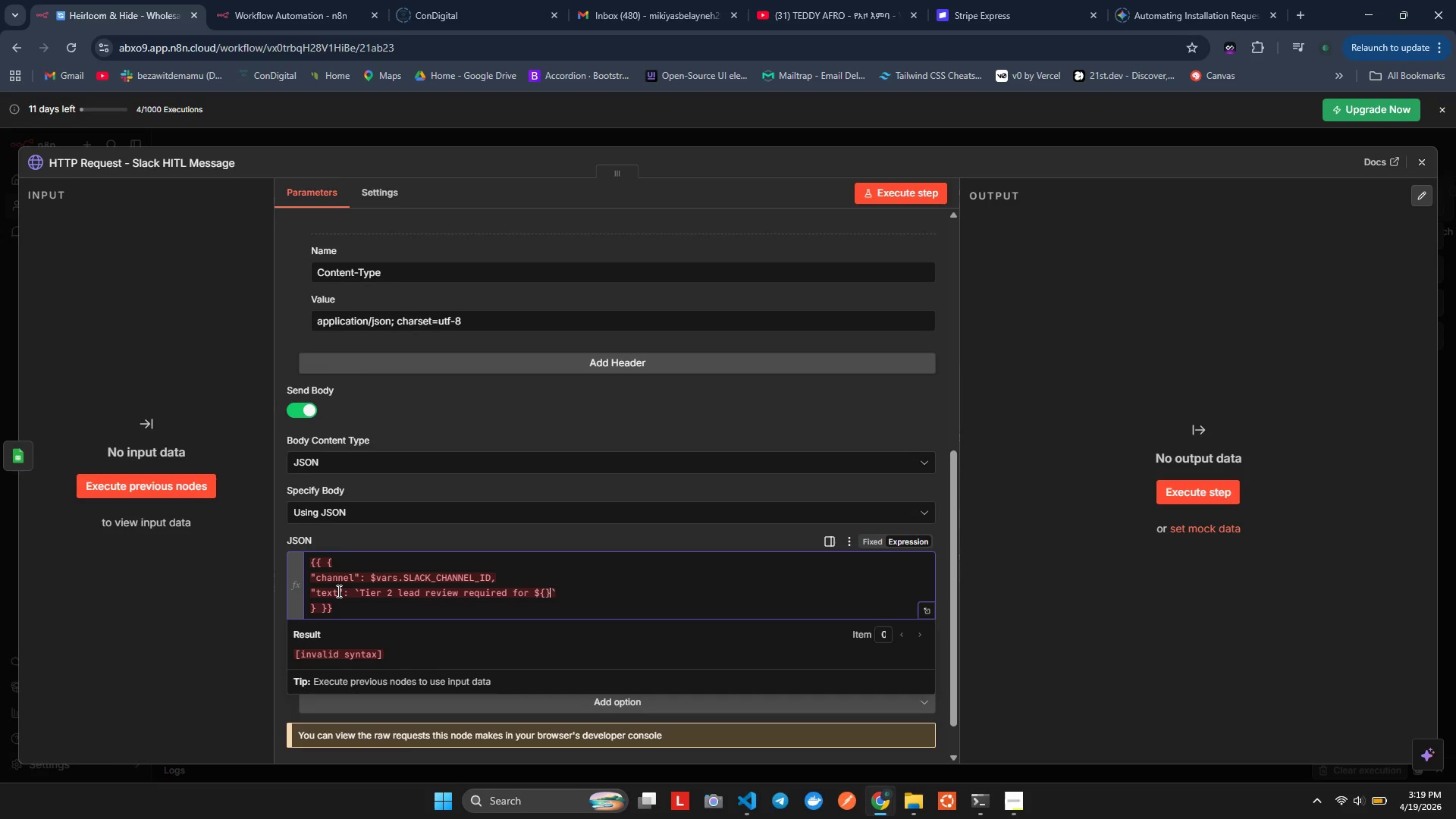 
hold_key(key=L, duration=0.42)
 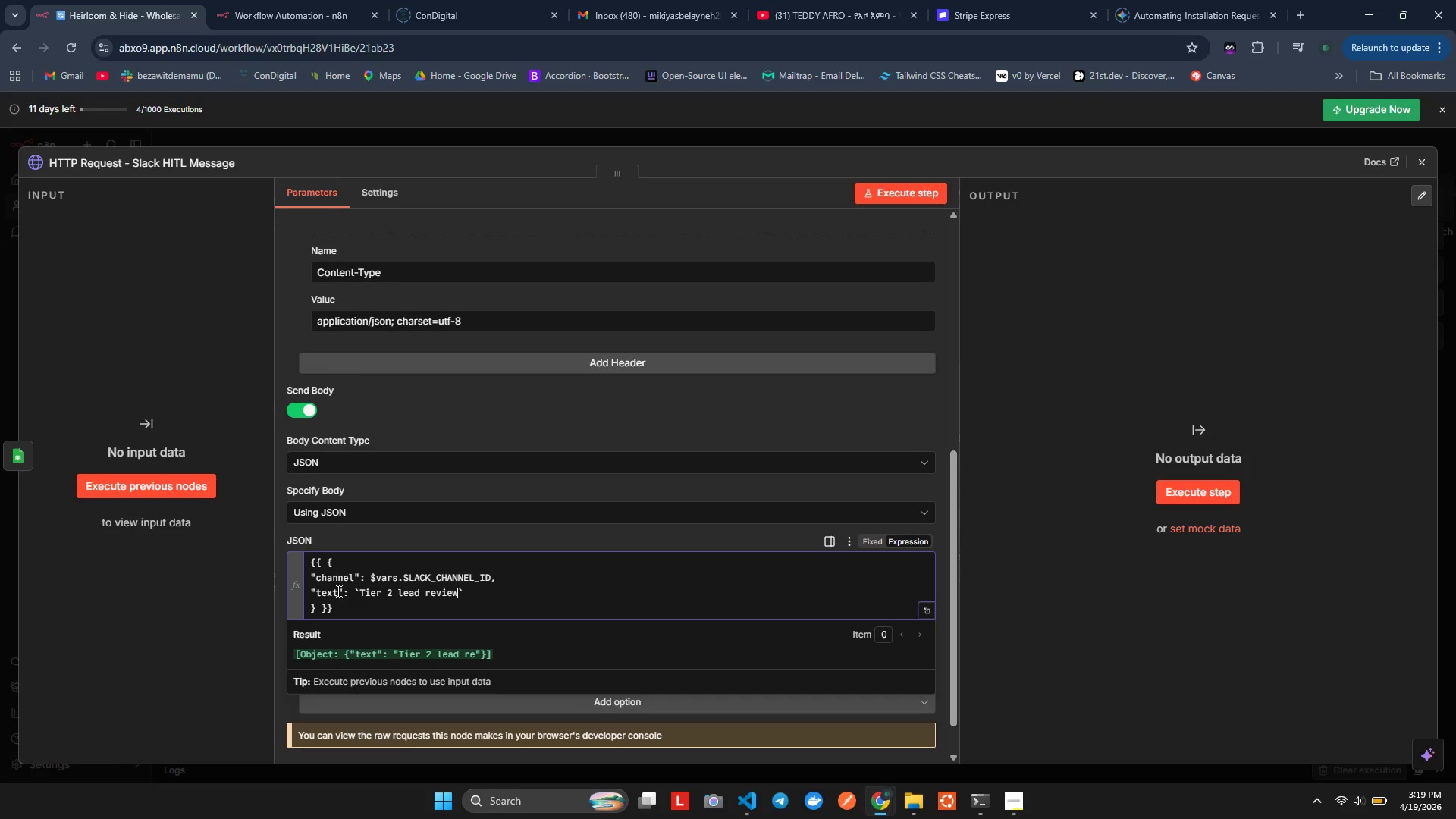 
key(ArrowLeft)
 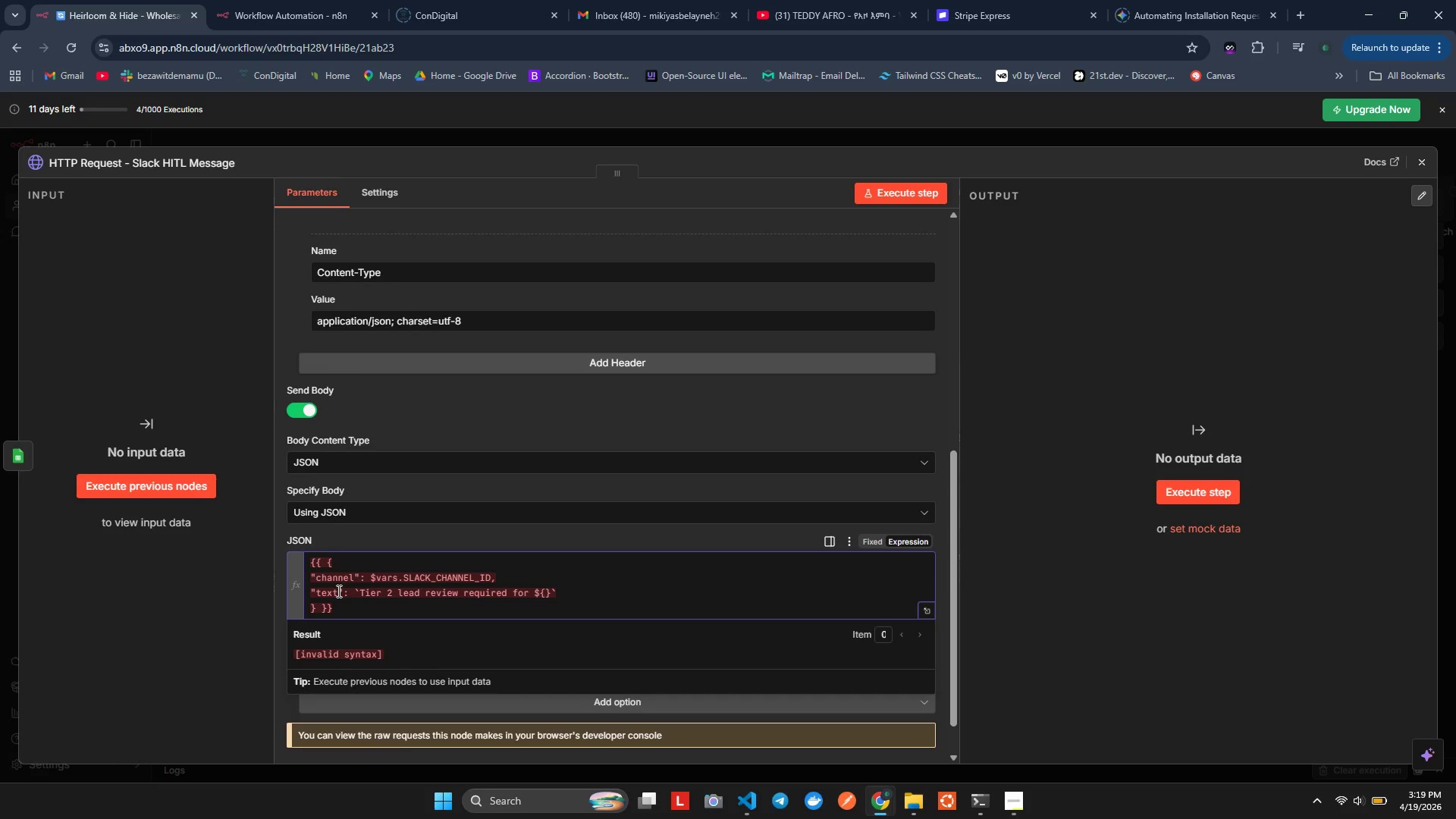 
hold_key(key=ShiftLeft, duration=1.09)
 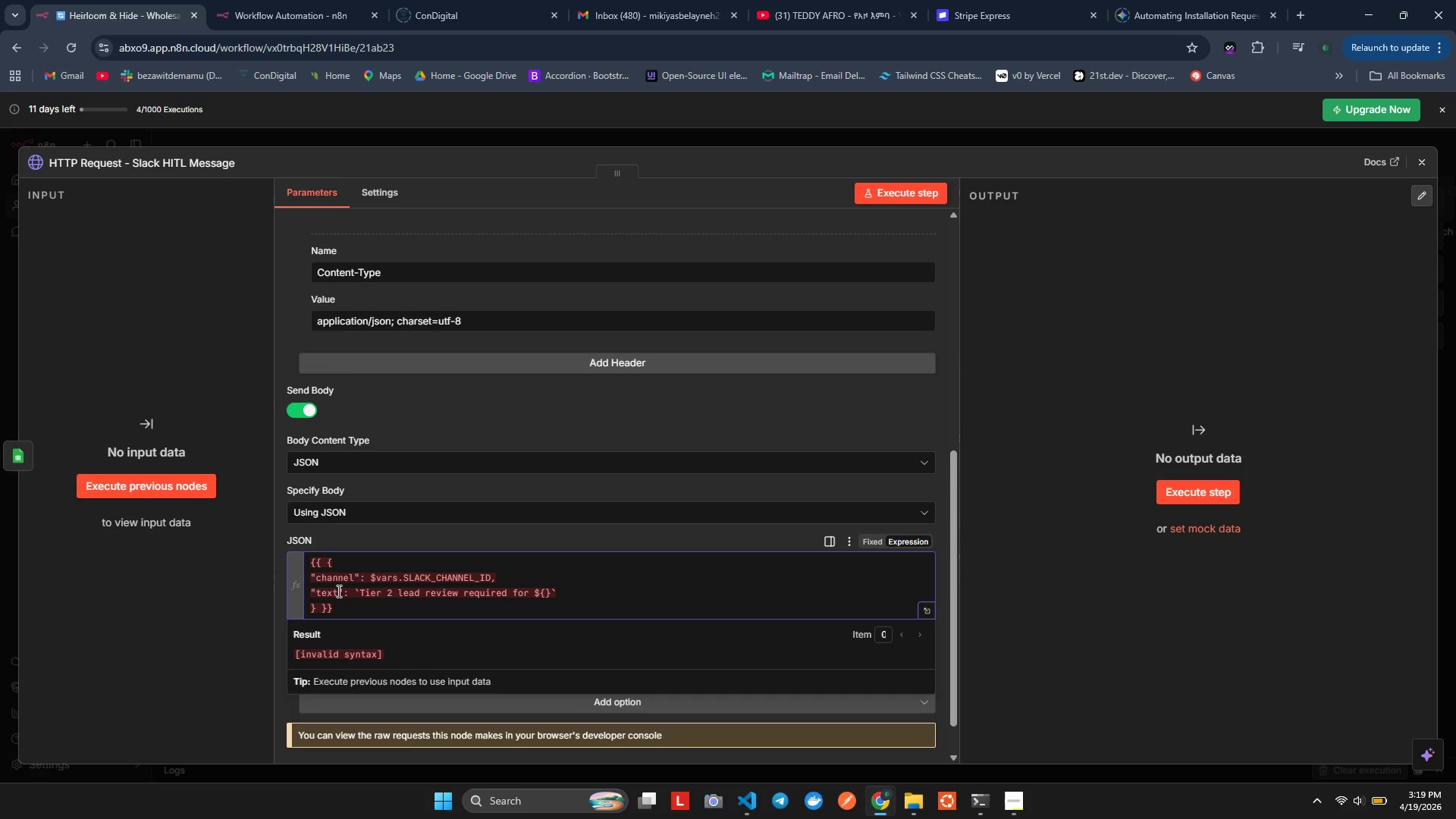 
key(ArrowRight)
 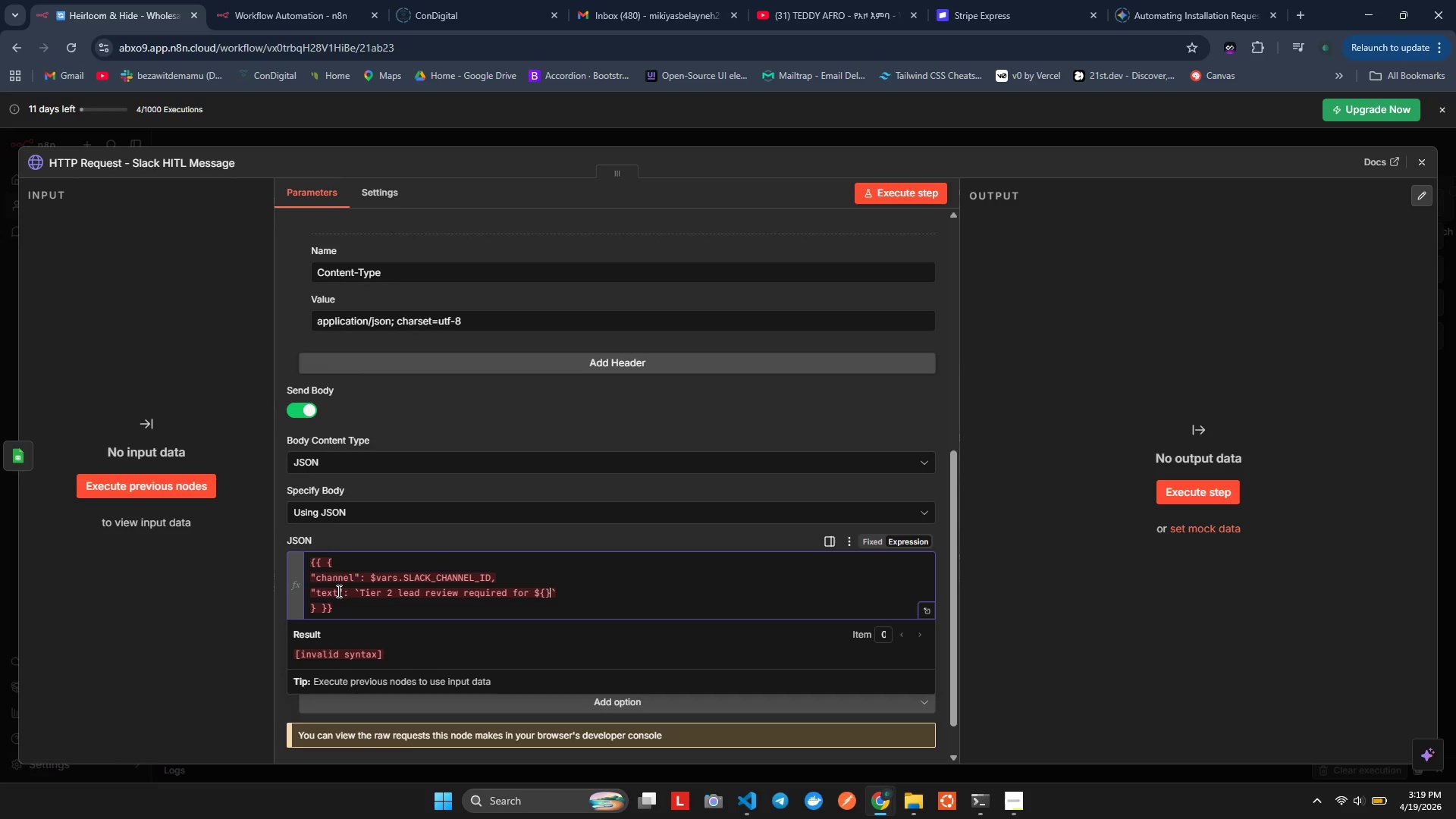 
key(ArrowLeft)
 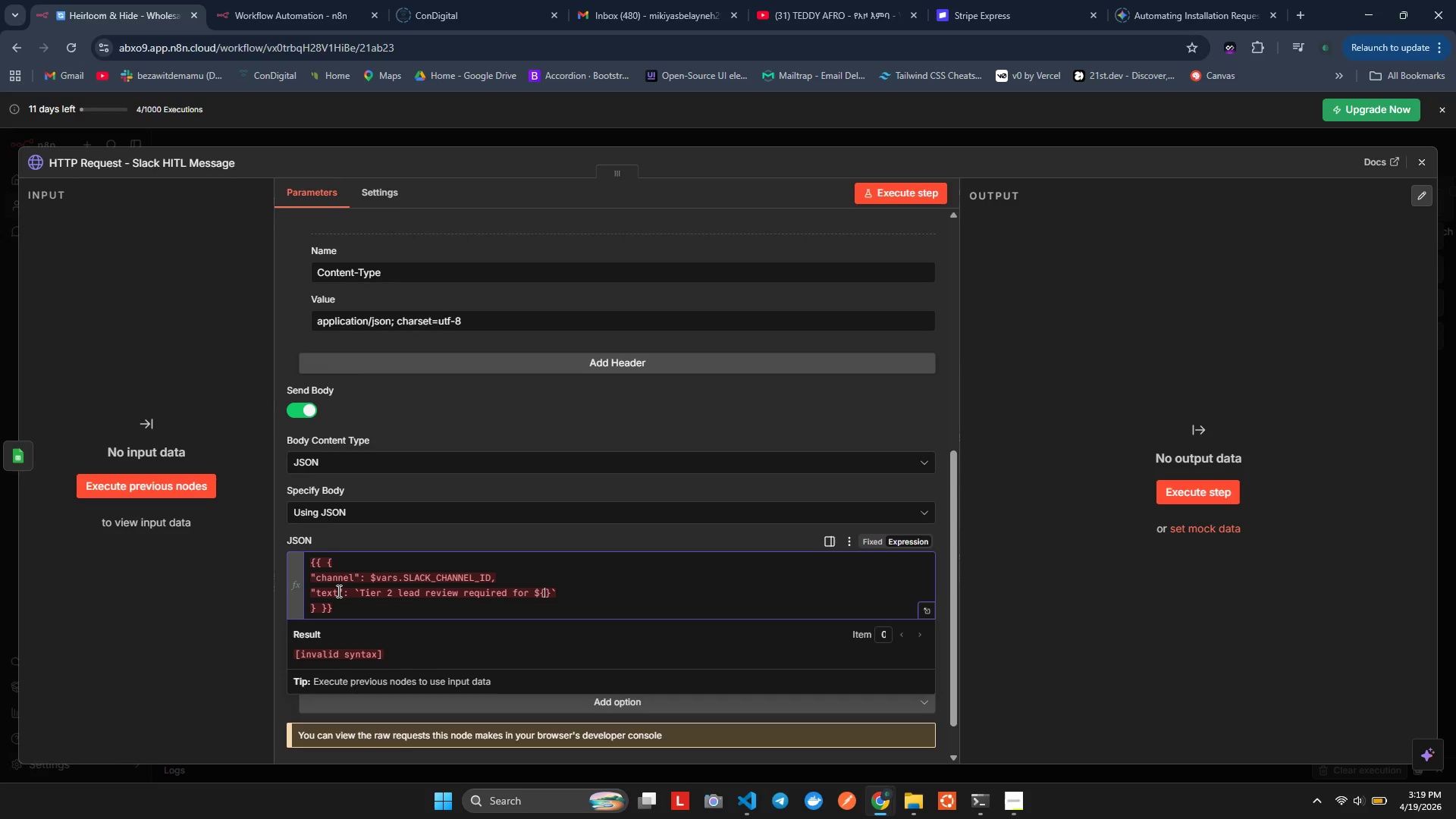 
type($json)
 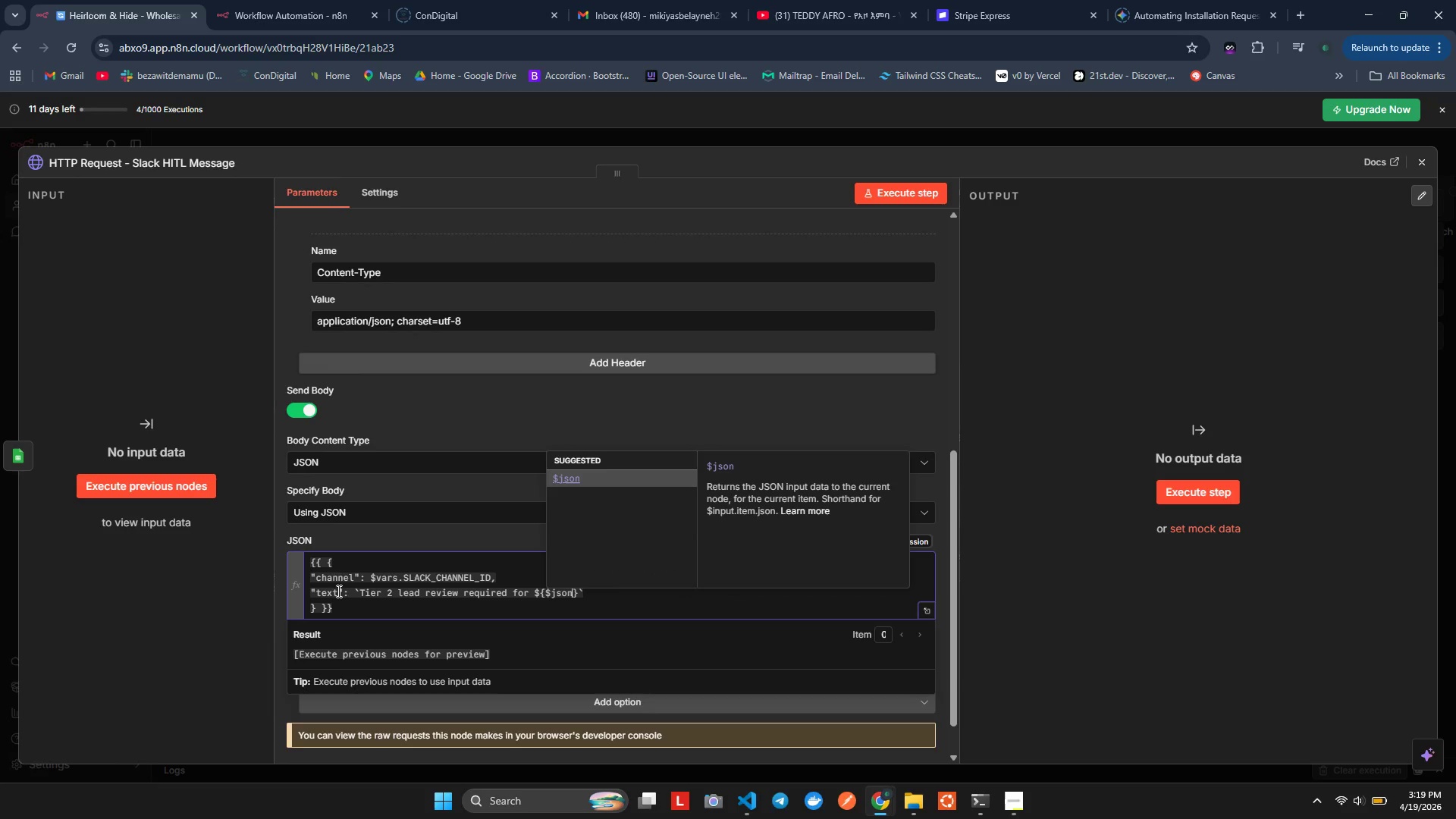 
key(Enter)
 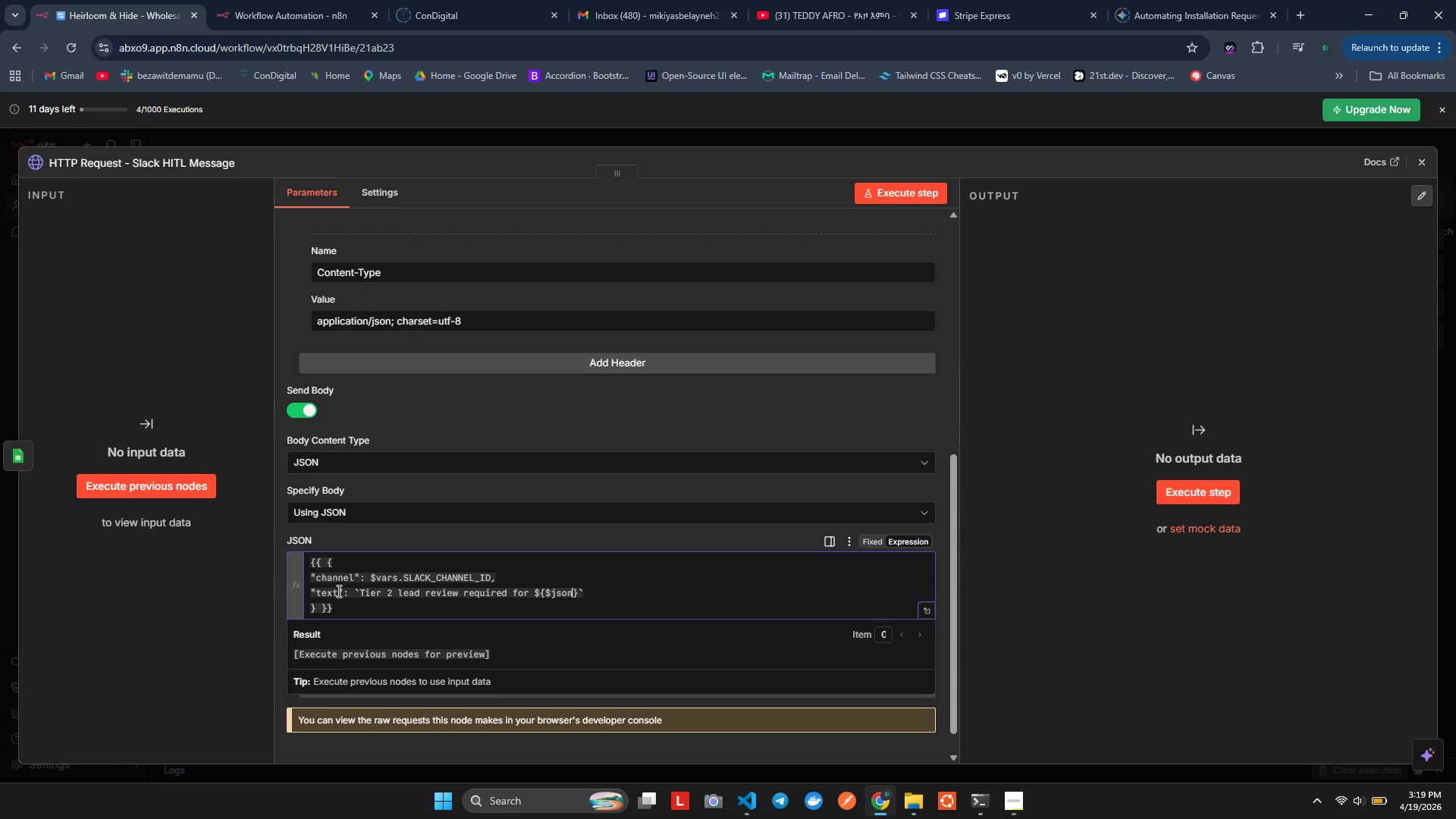 
wait(11.62)
 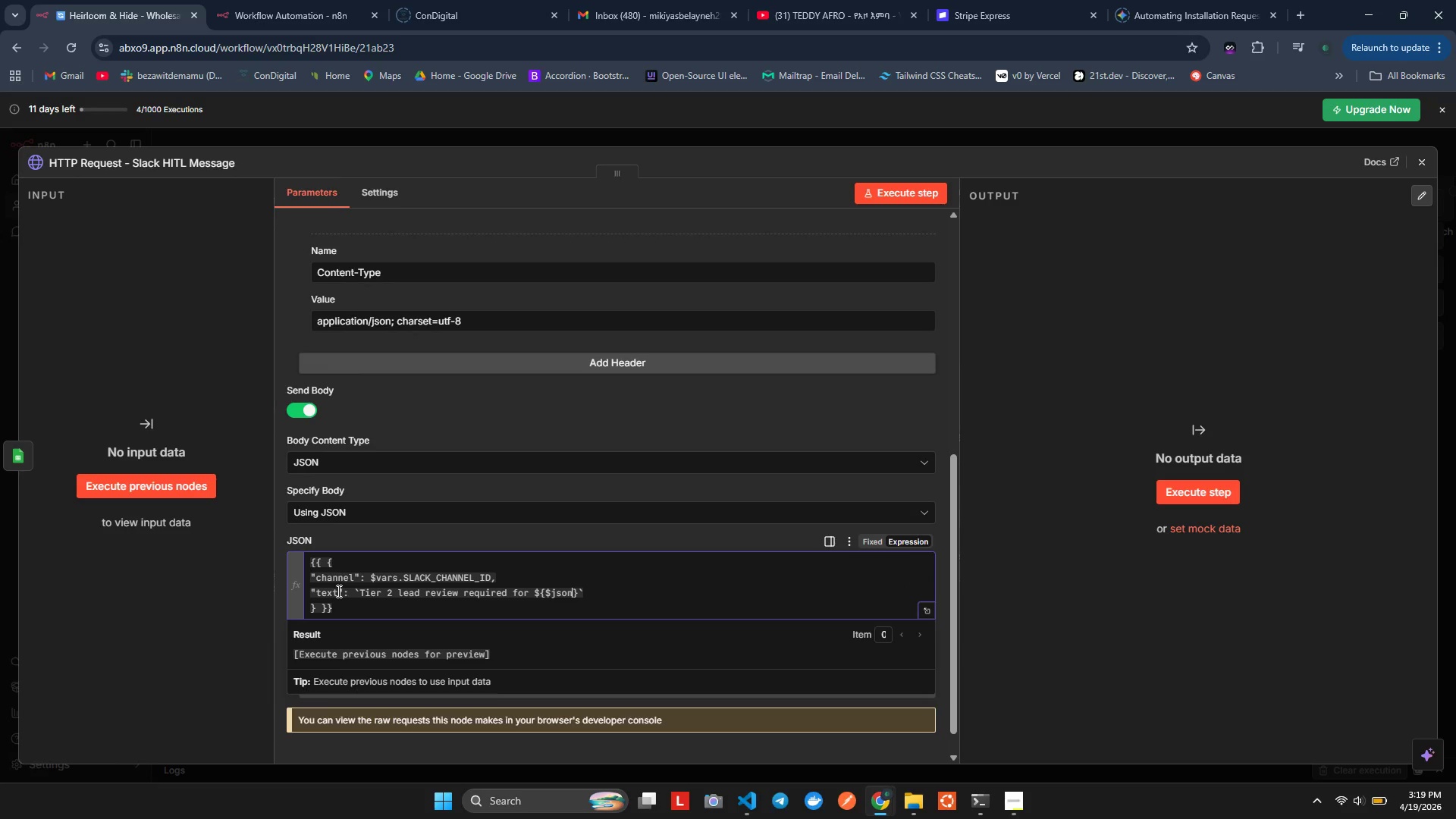 
type(['Domain)
 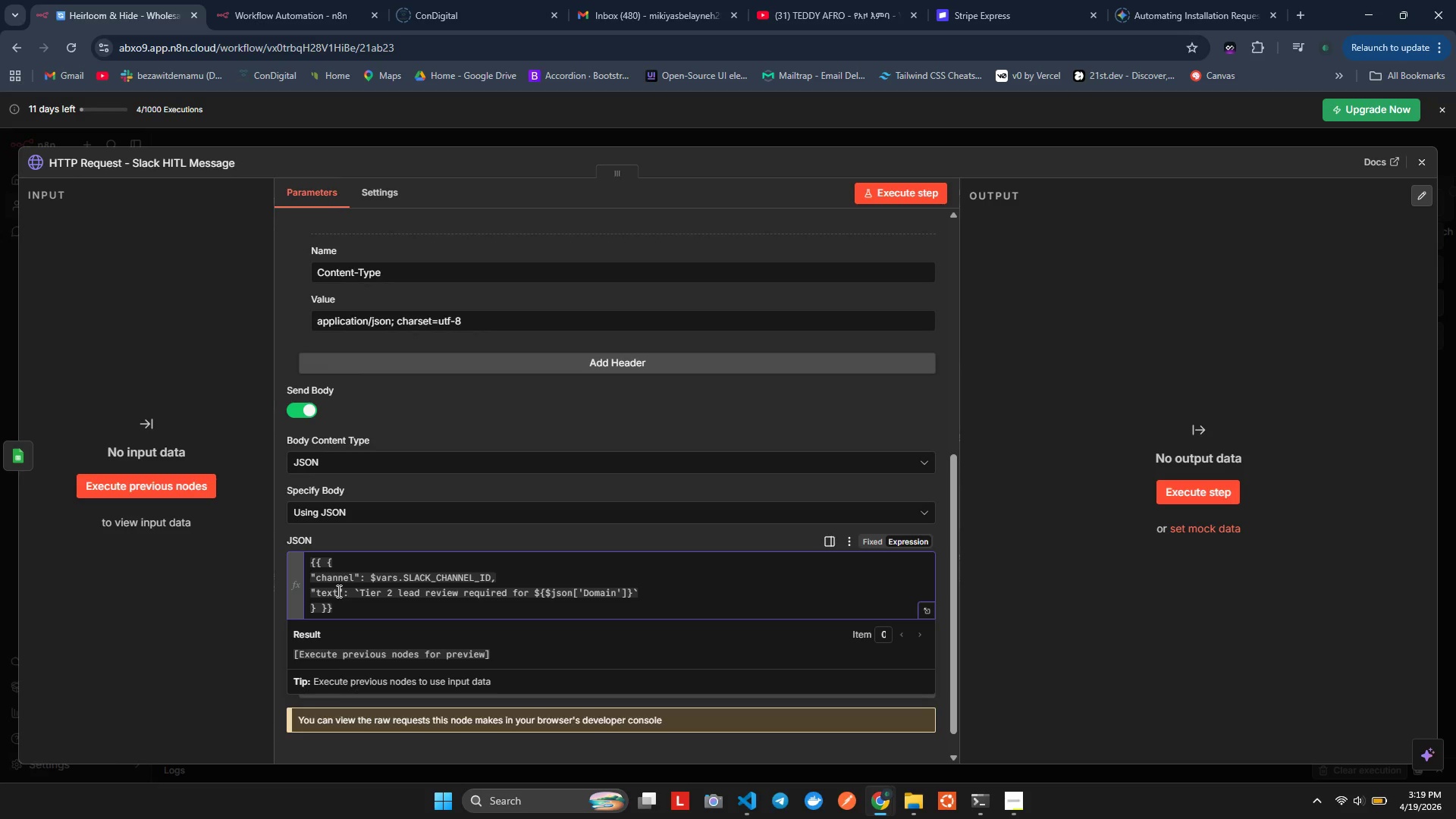 
key(ArrowRight)
 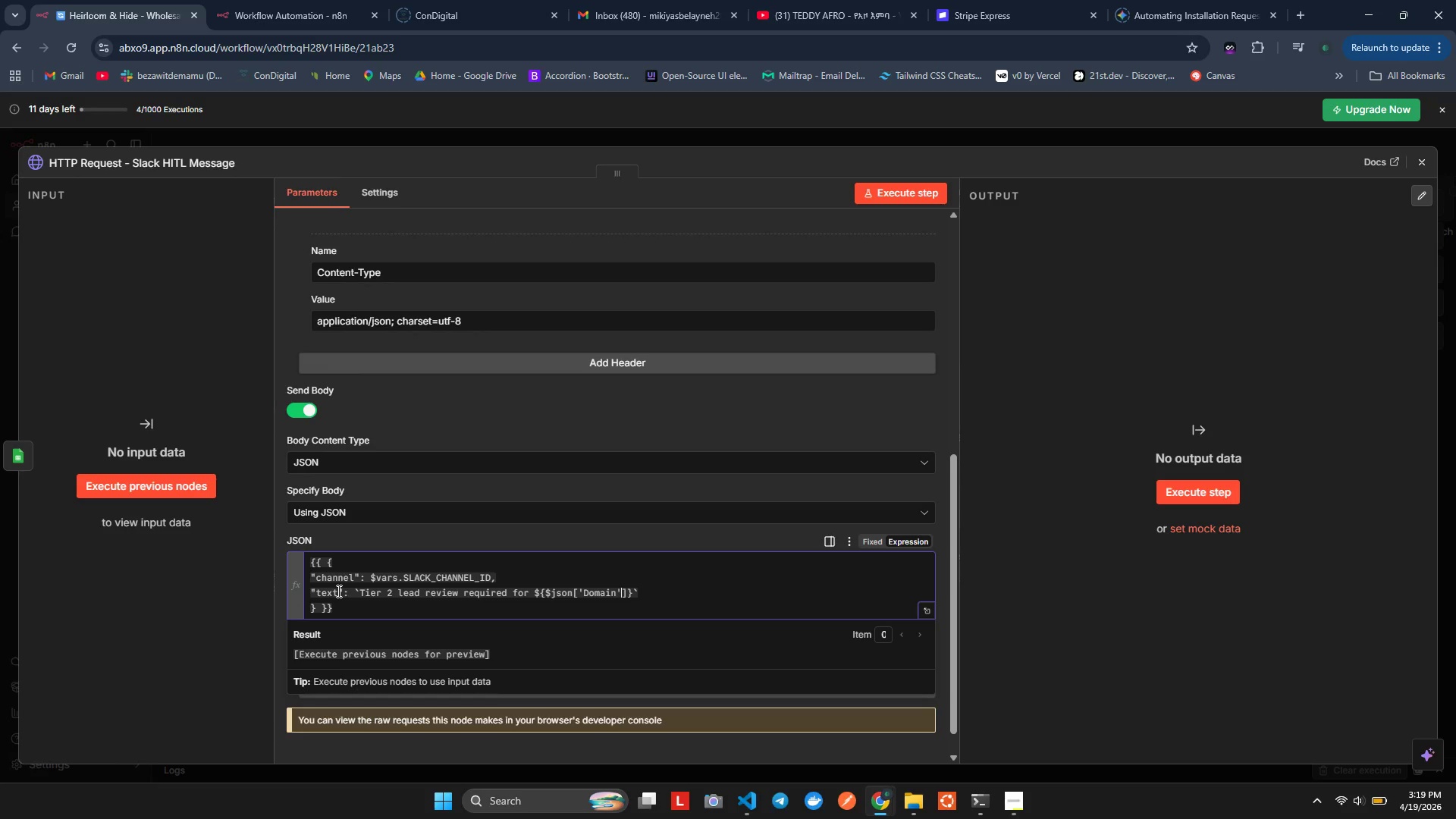 
key(ArrowRight)
 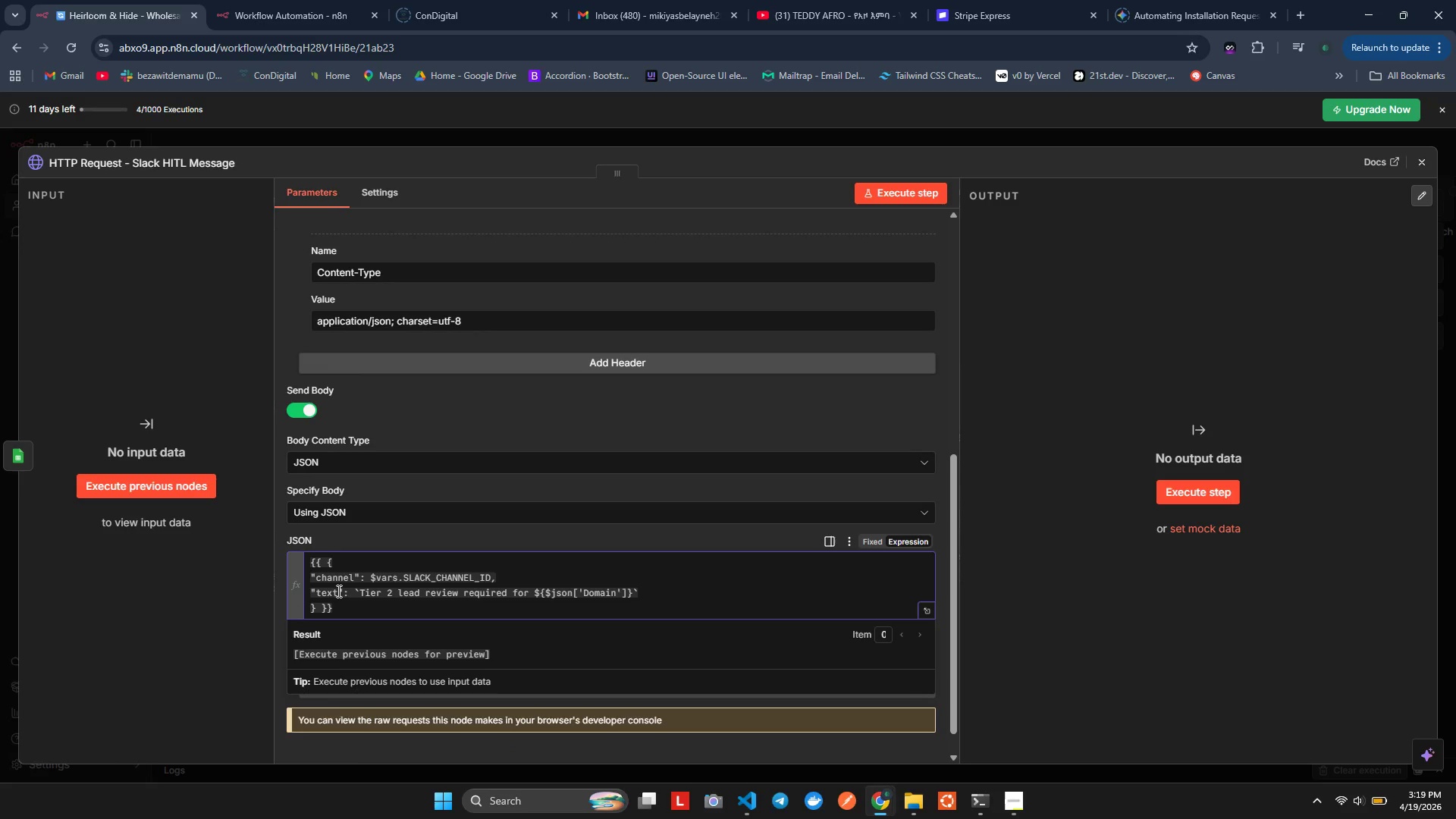 
type(|| $json.)
 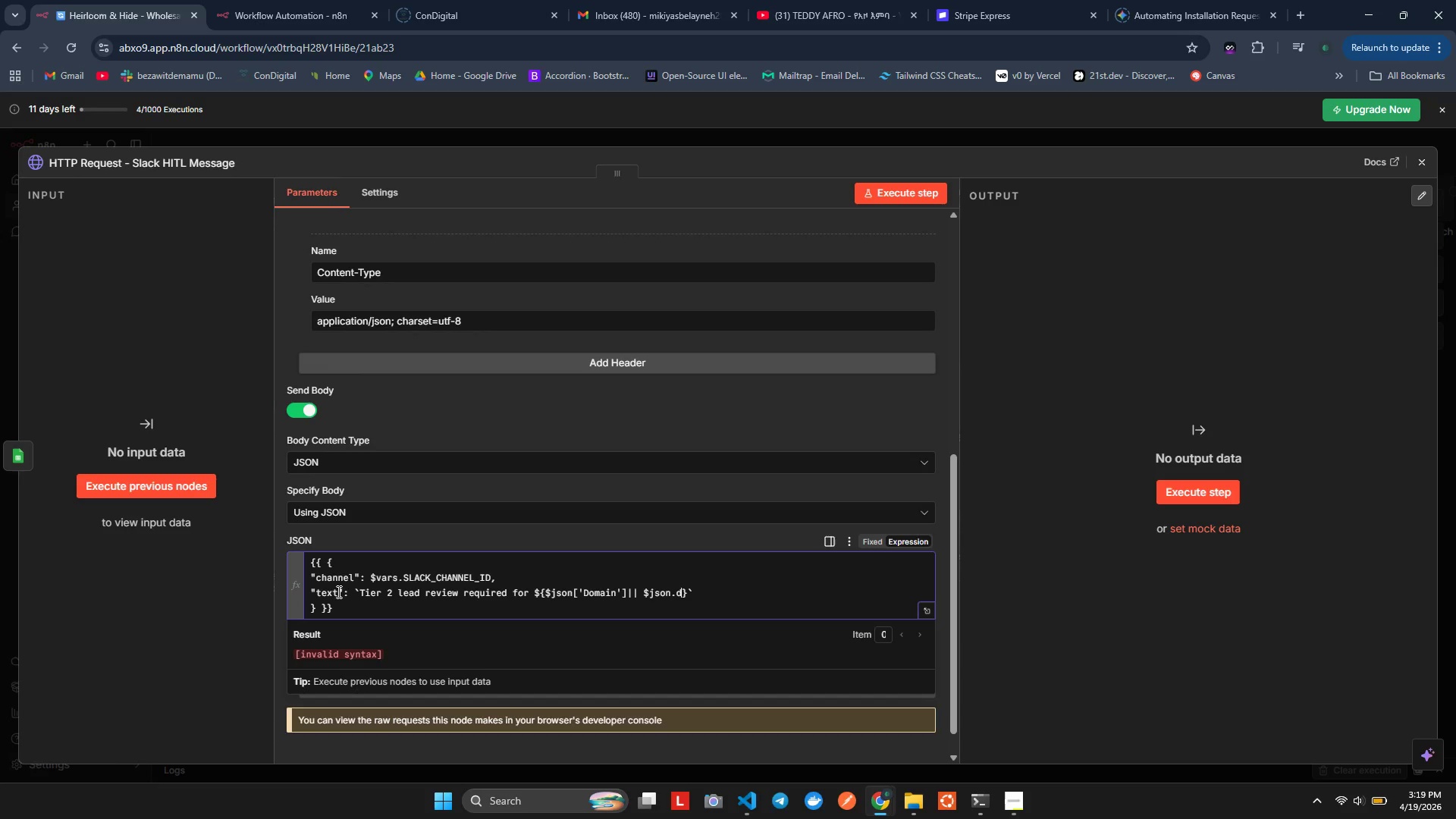 
 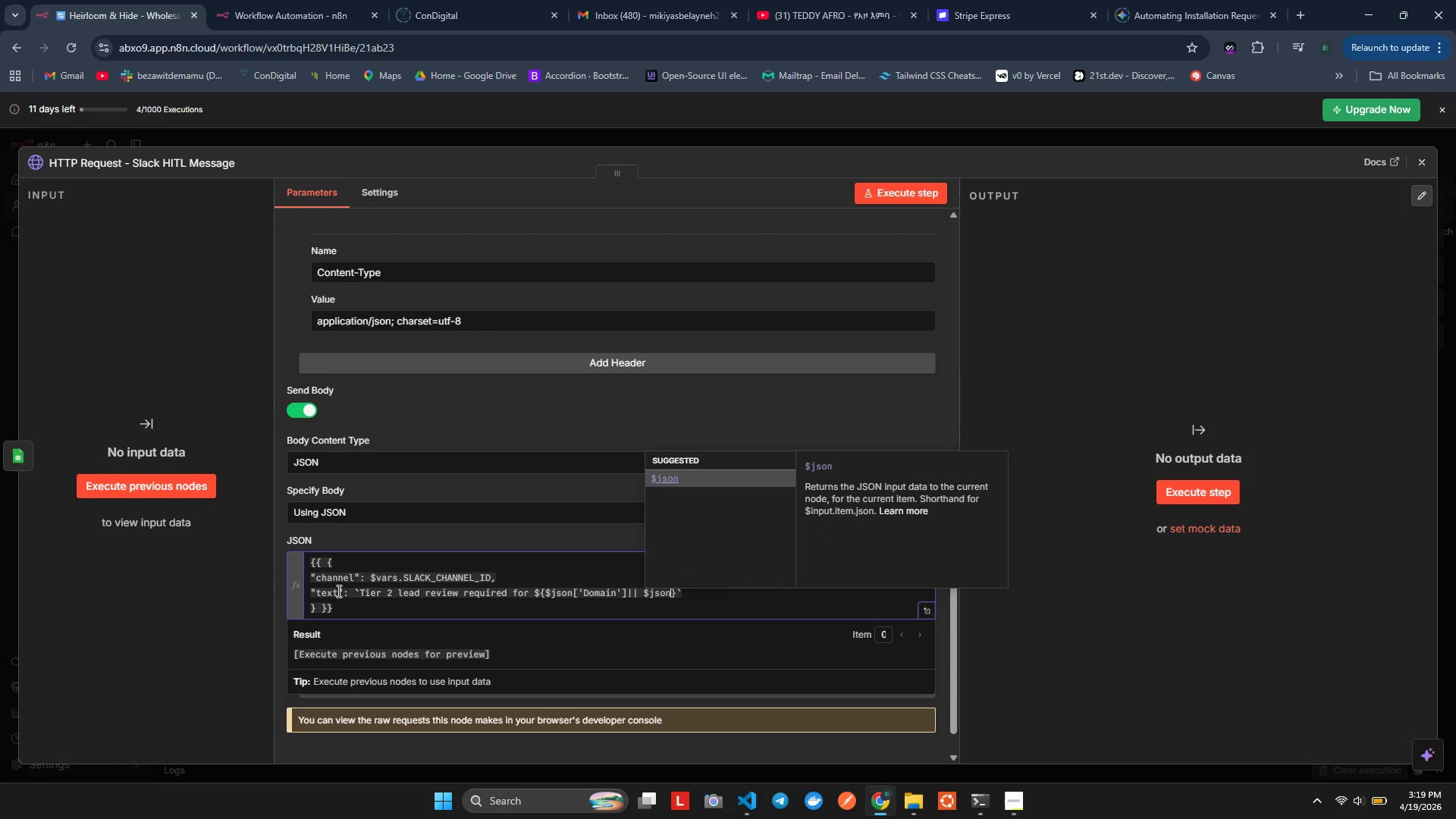 
type(domain)
 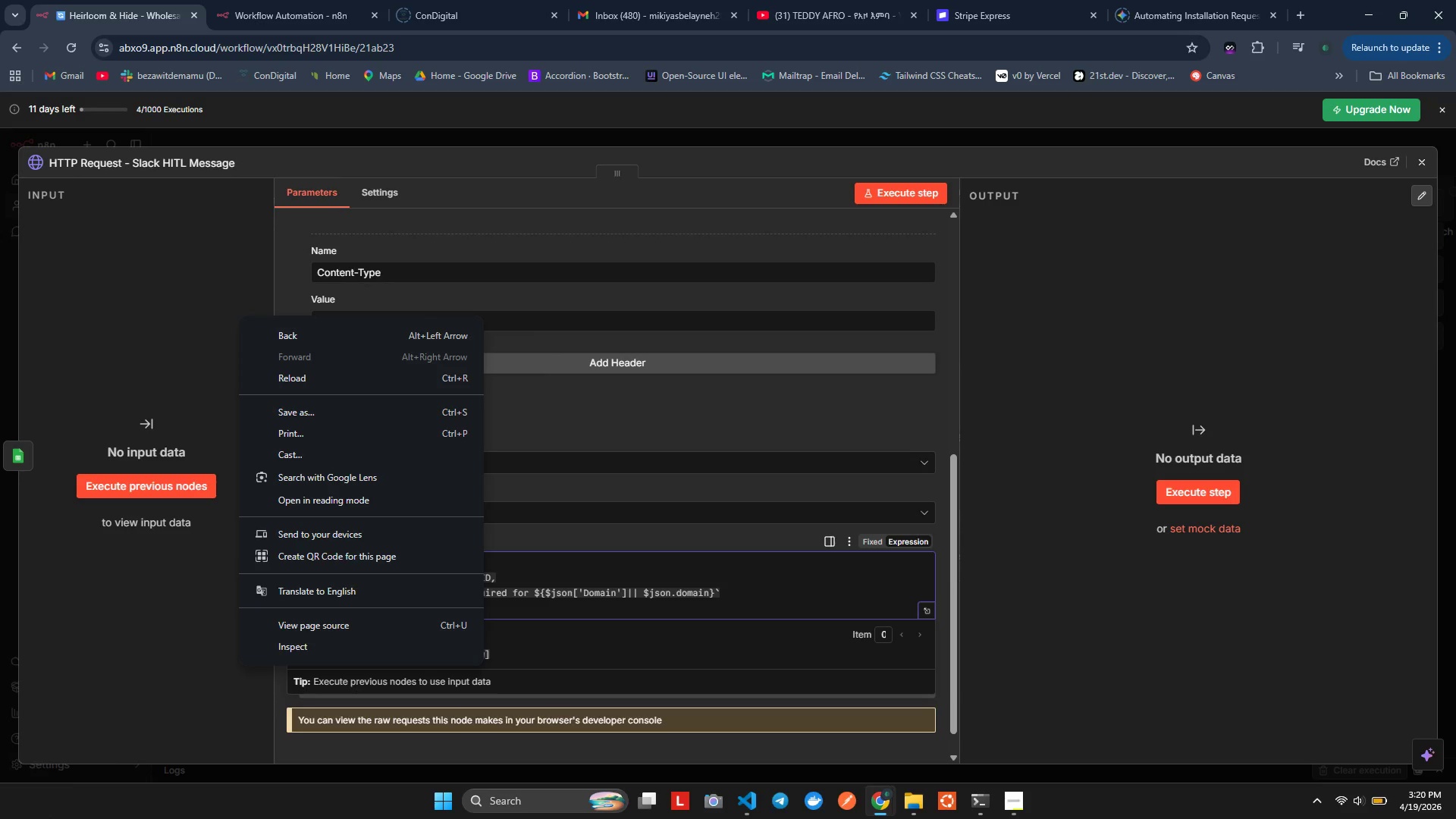 
left_click([774, 623])
 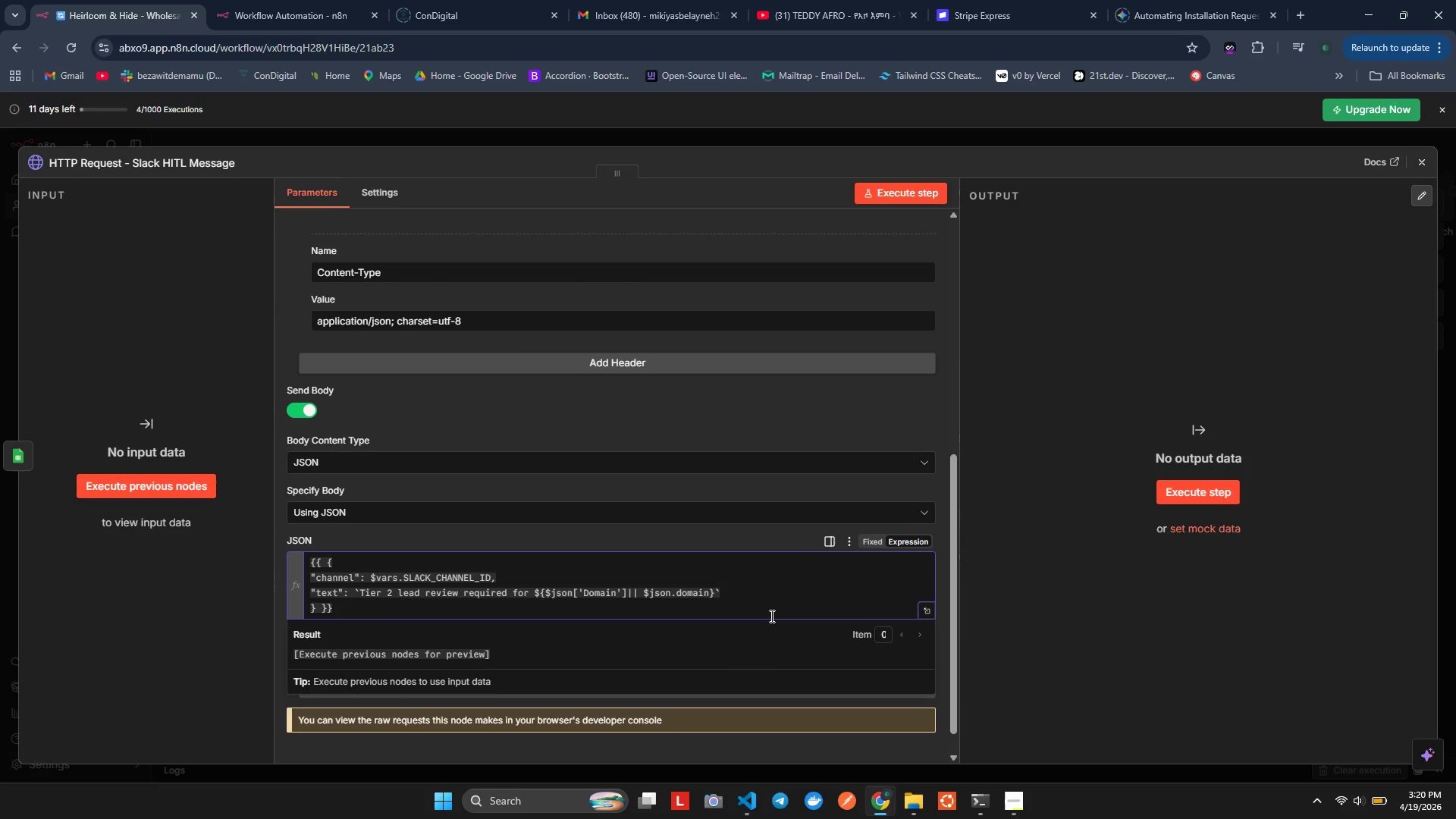 
left_click([766, 608])
 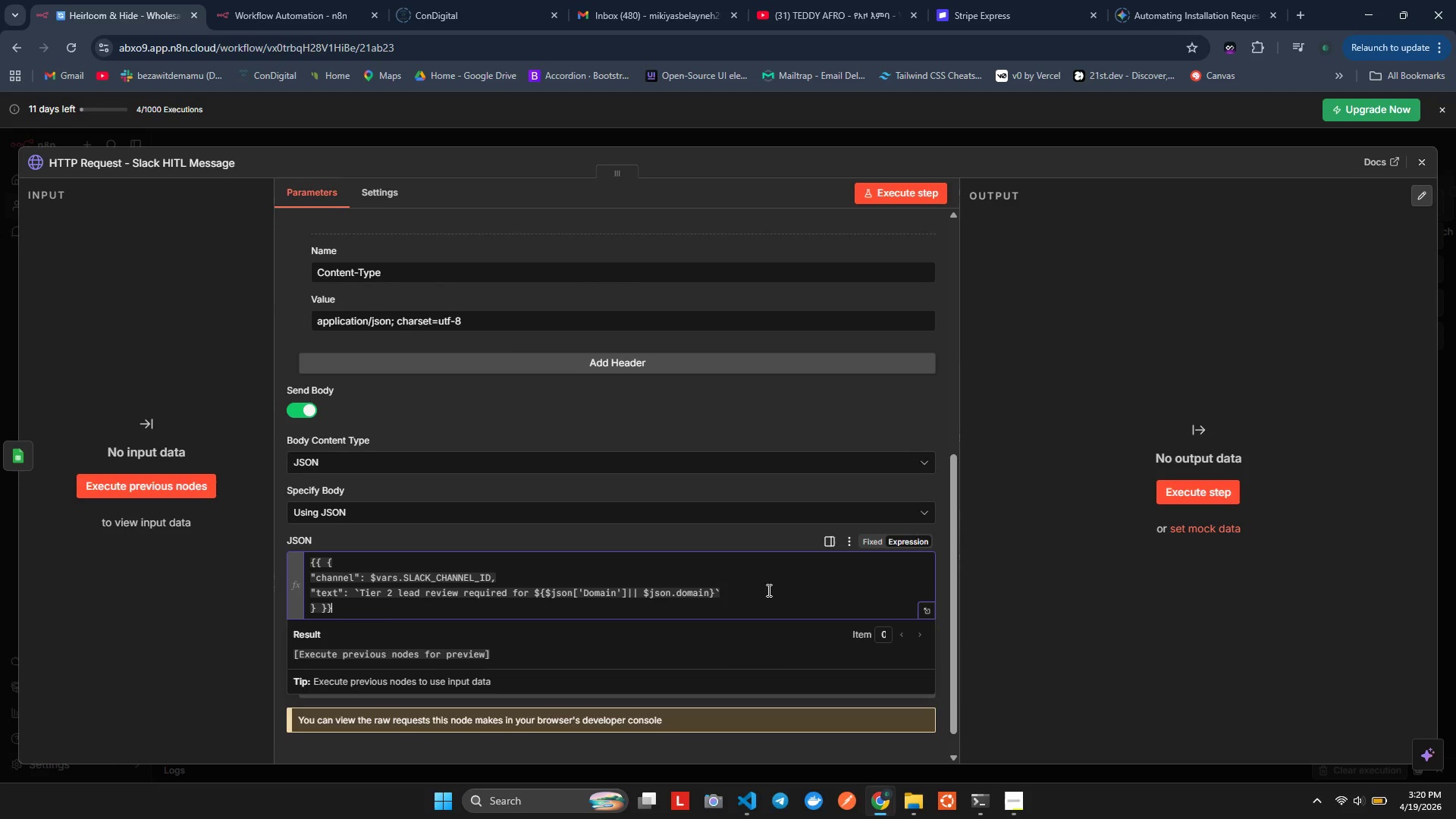 
left_click([768, 590])
 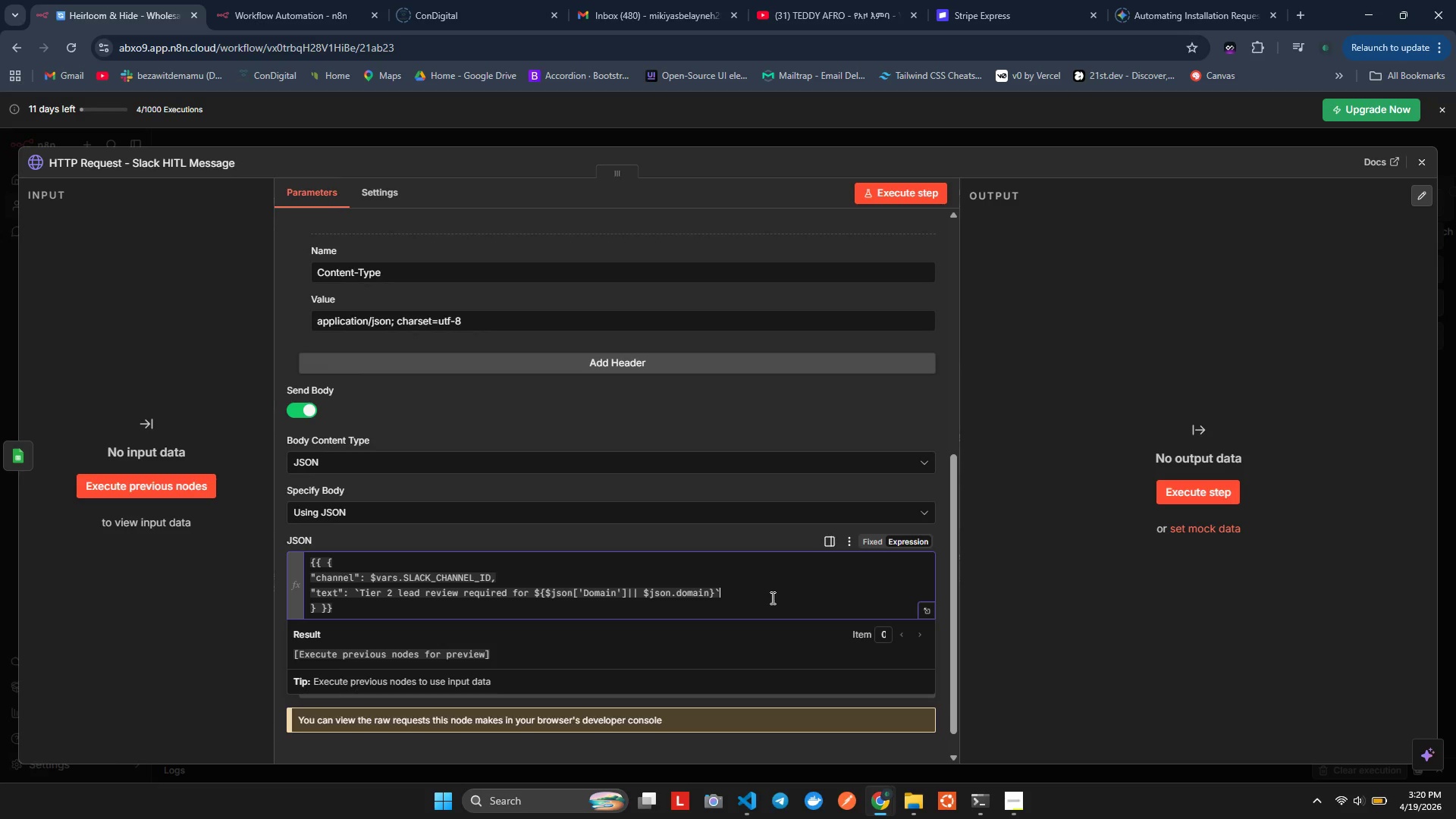 
key(Comma)
 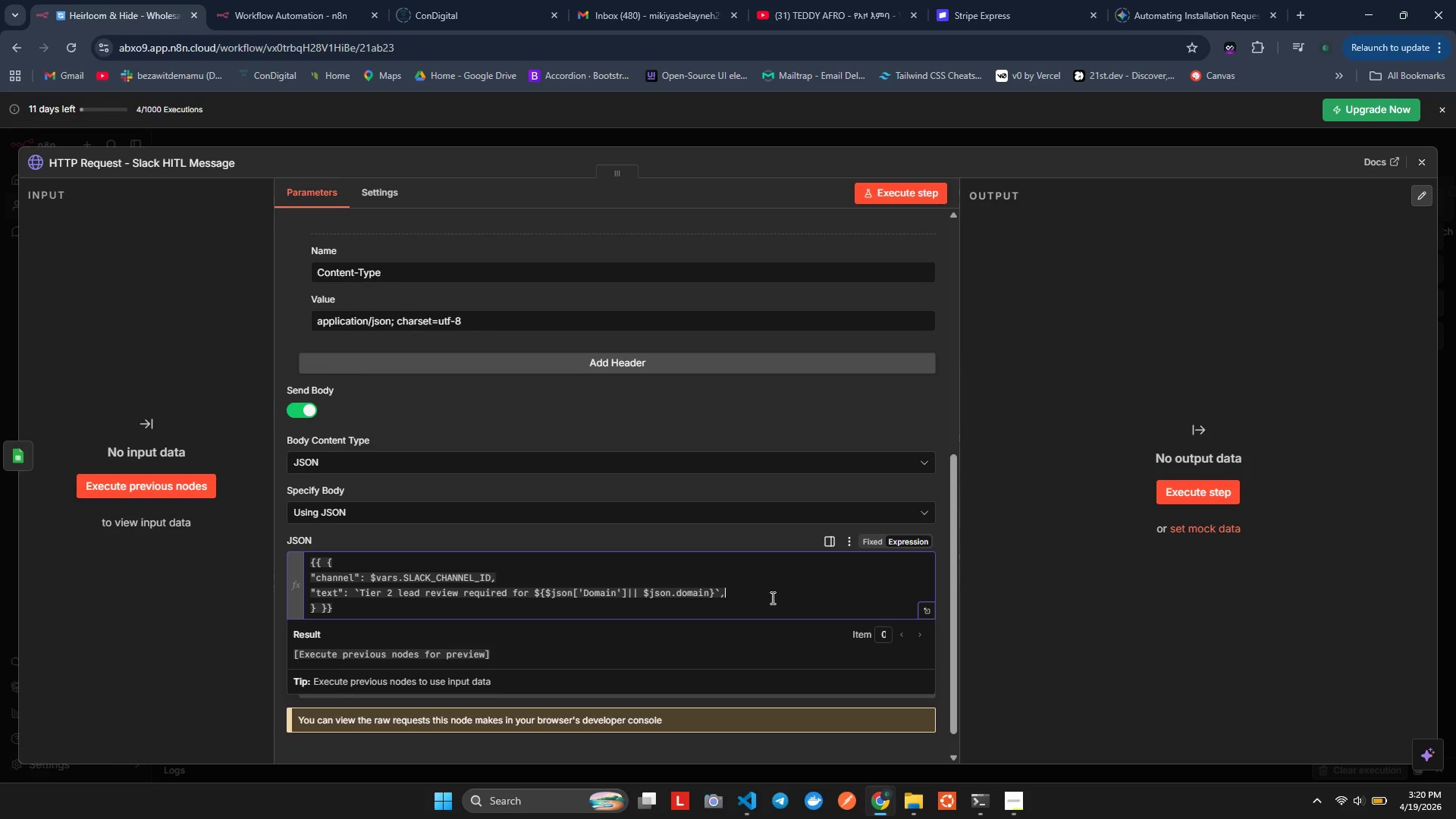 
key(Enter)
 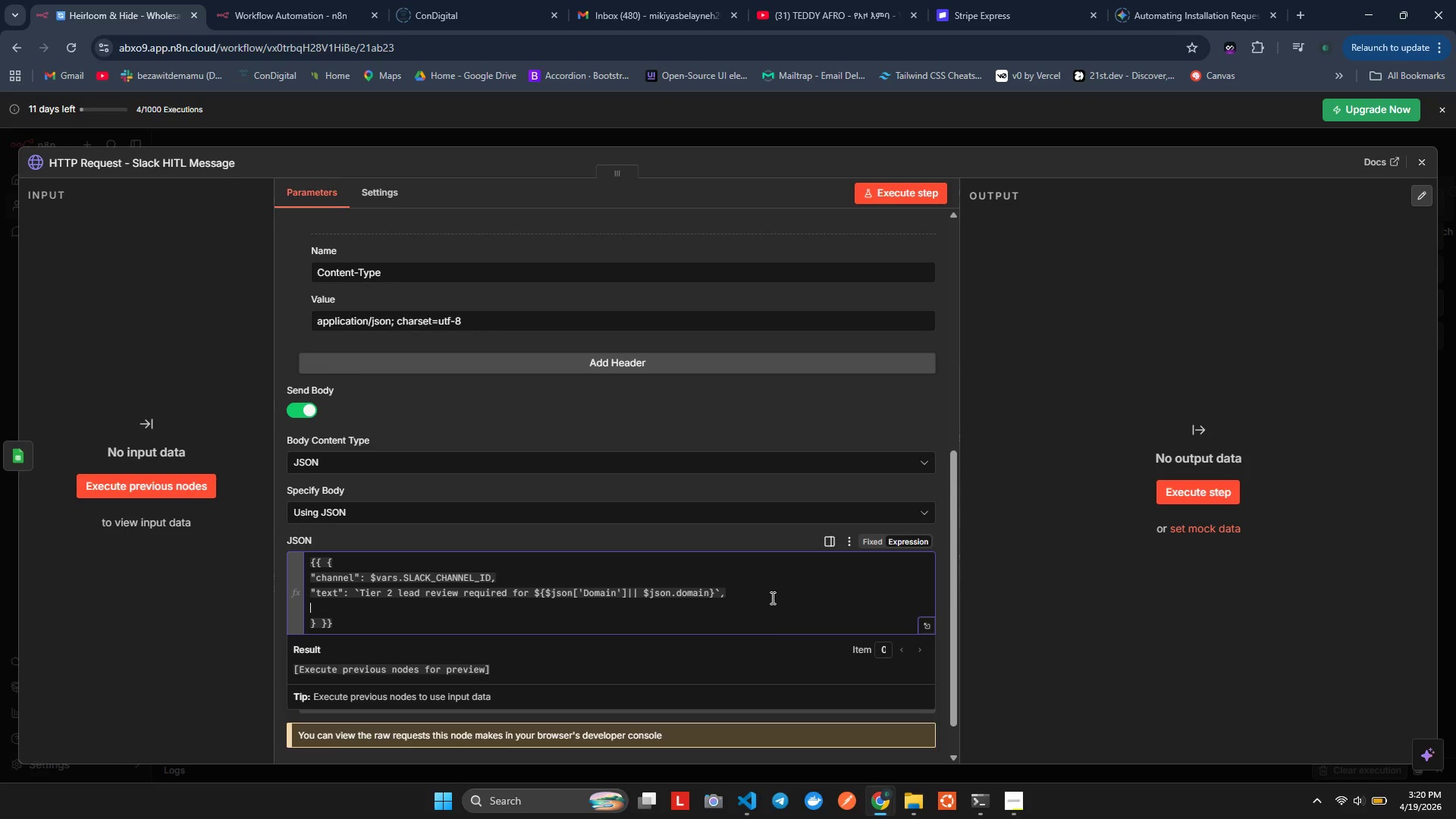 
key(Quote)
 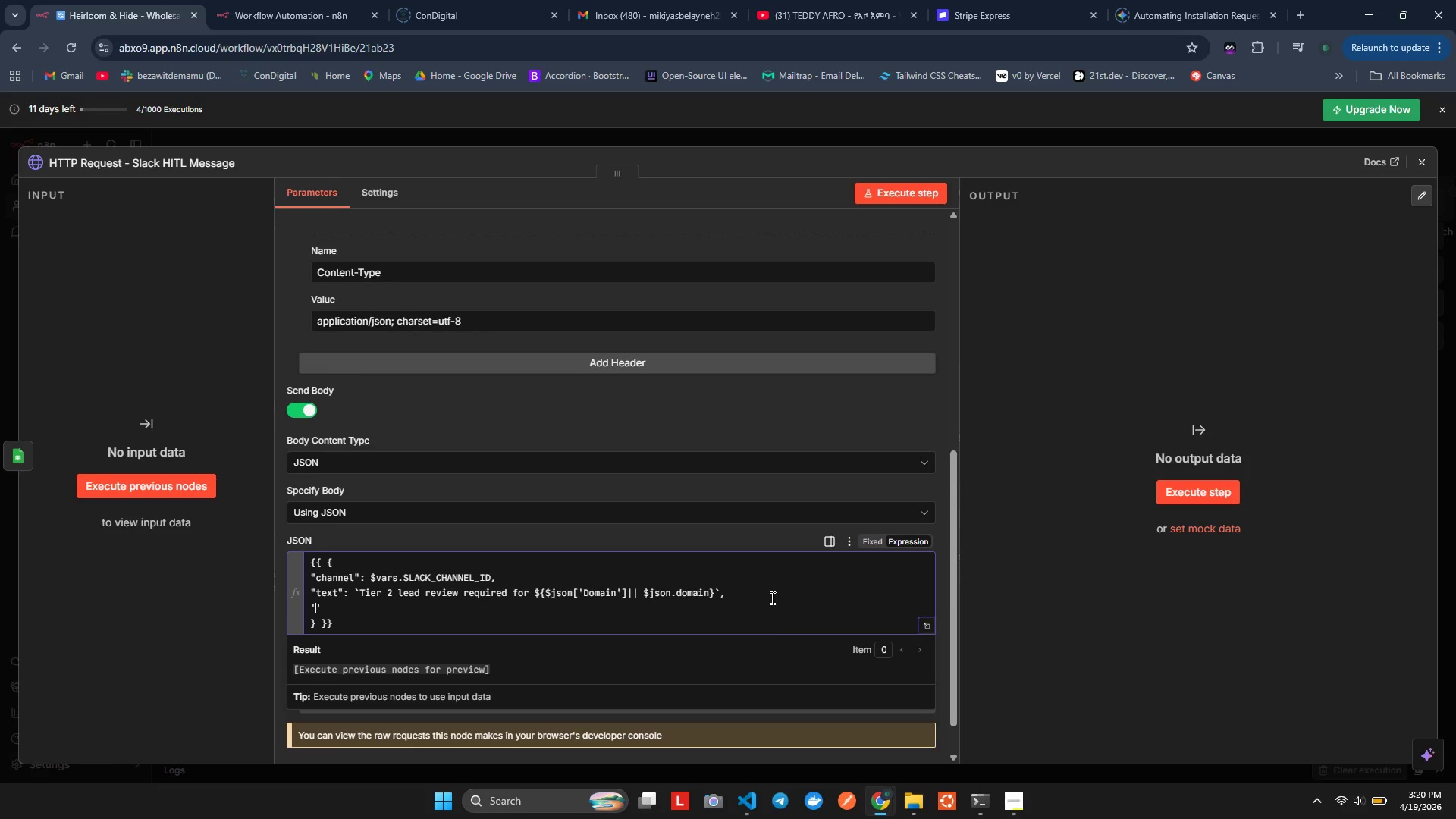 
key(Quote)
 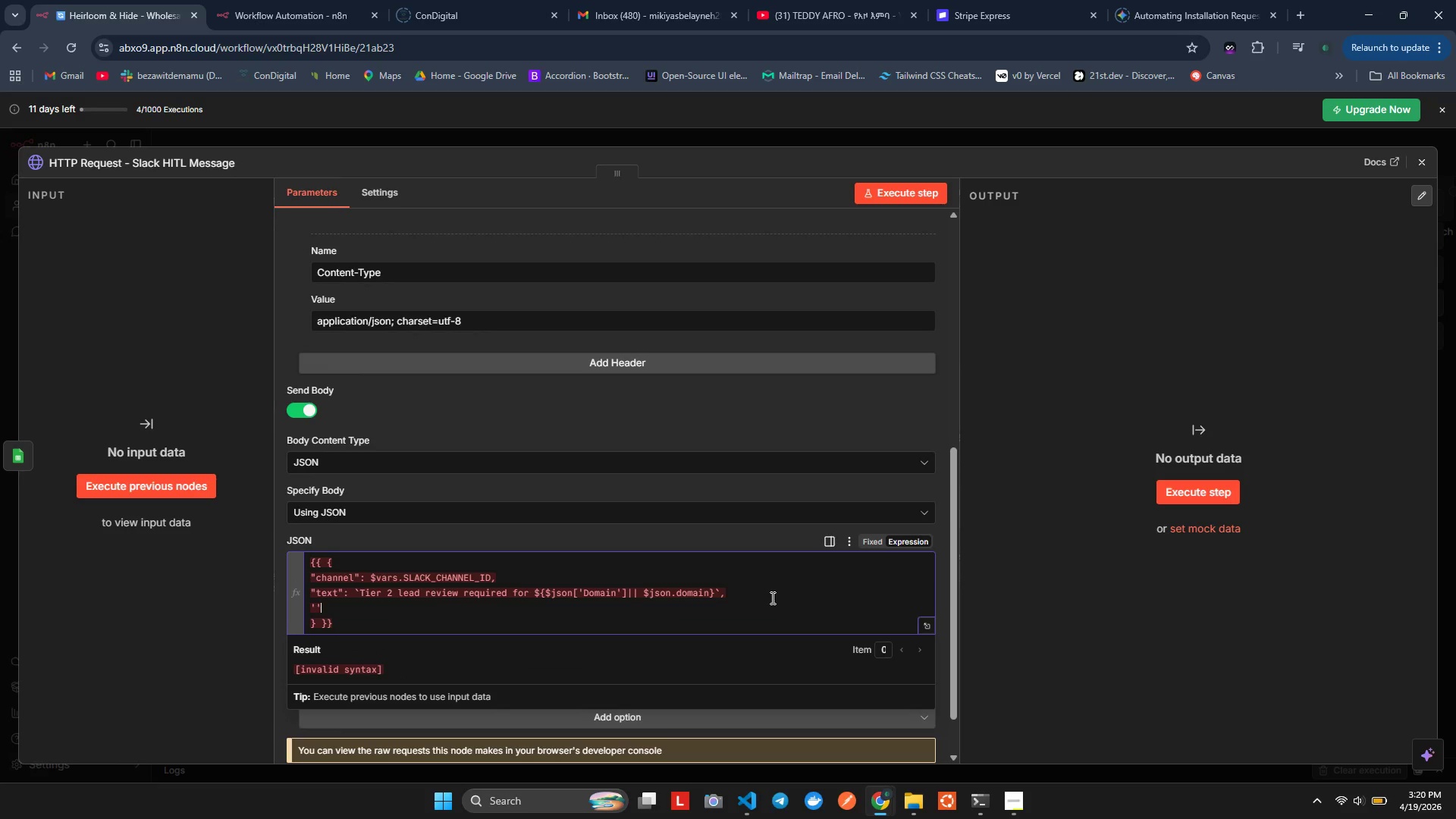 
key(ArrowLeft)
 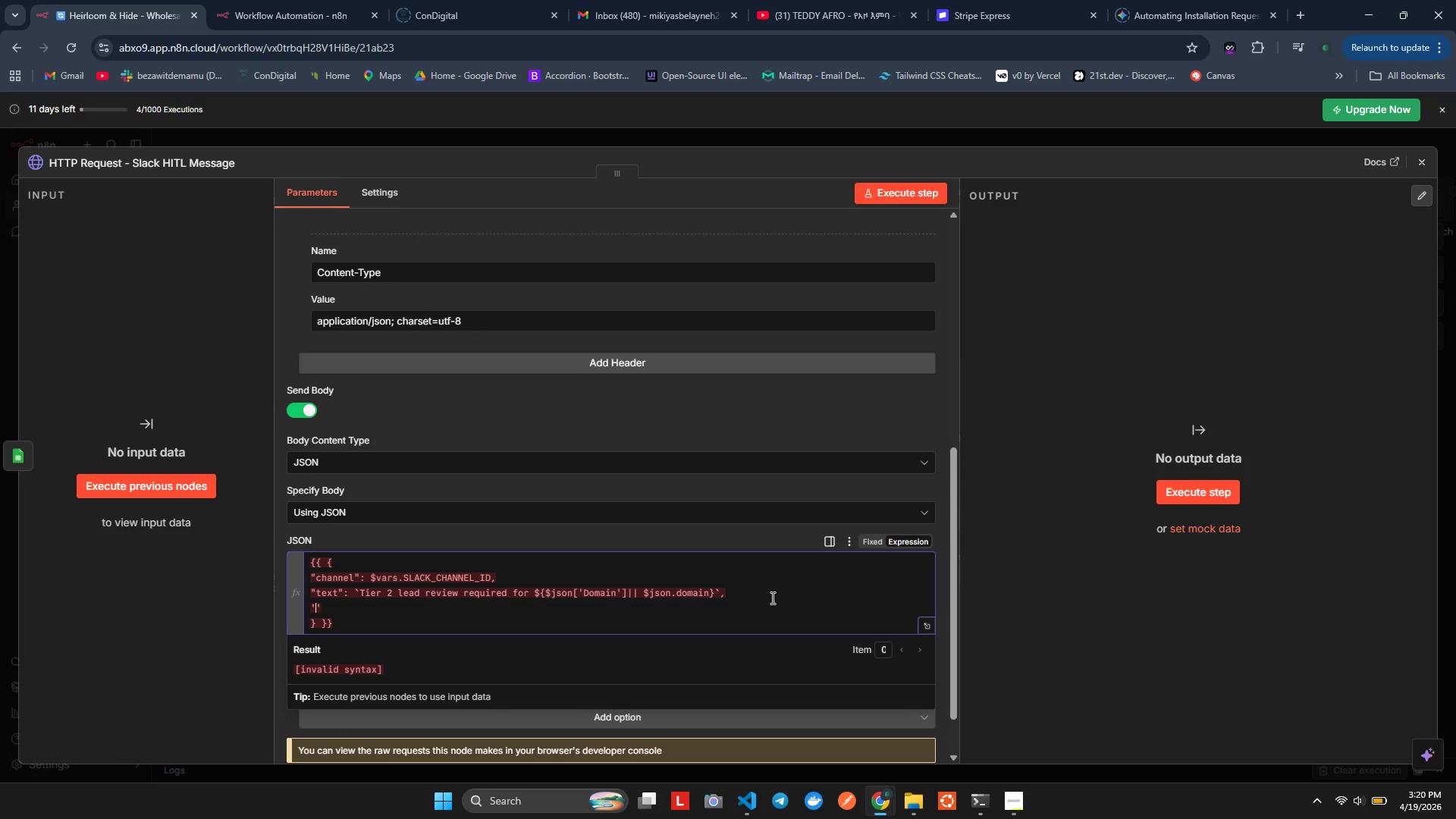 
type(blcke)
key(Backspace)
type(s)
 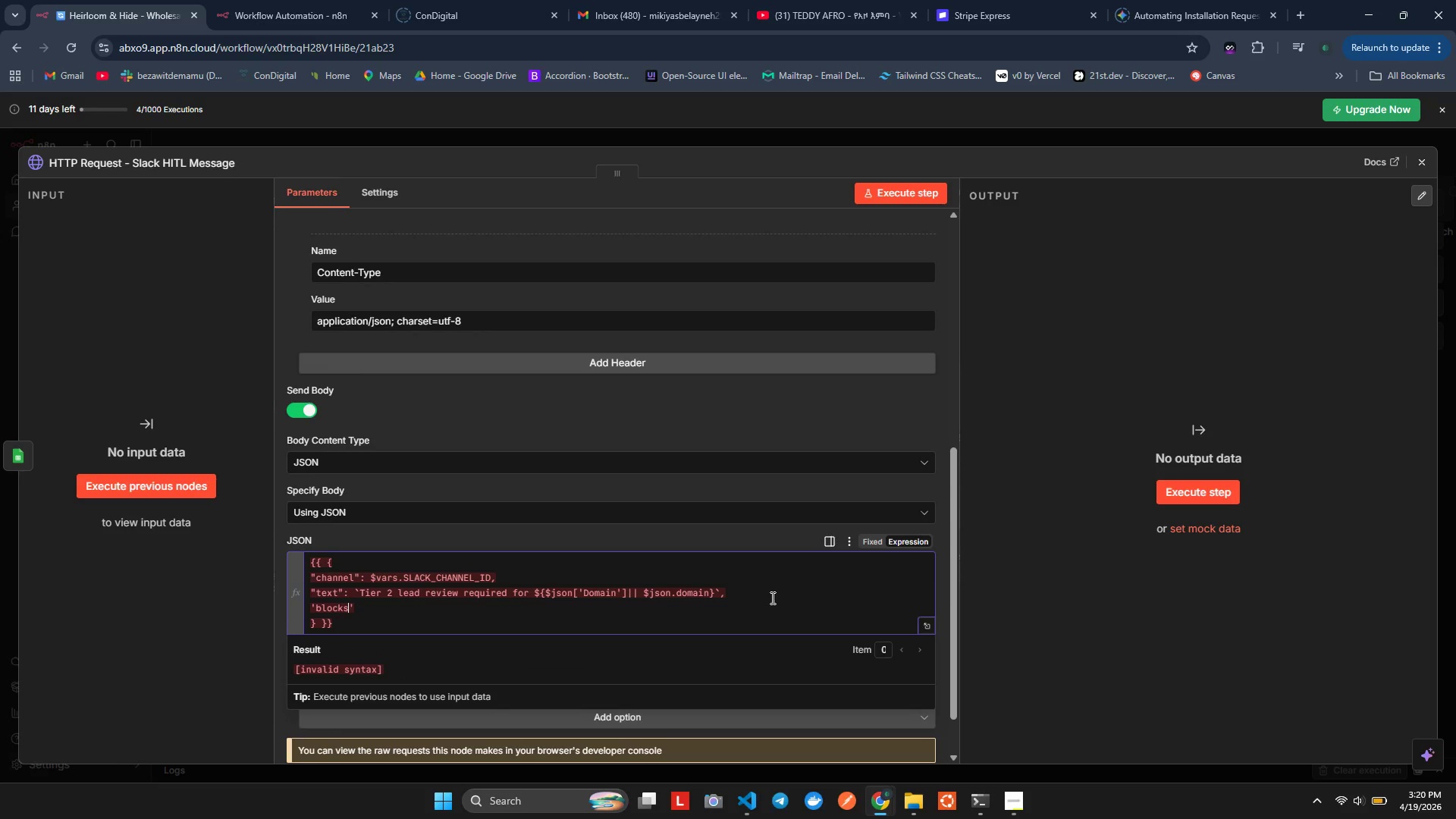 
hold_key(key=O, duration=0.34)
 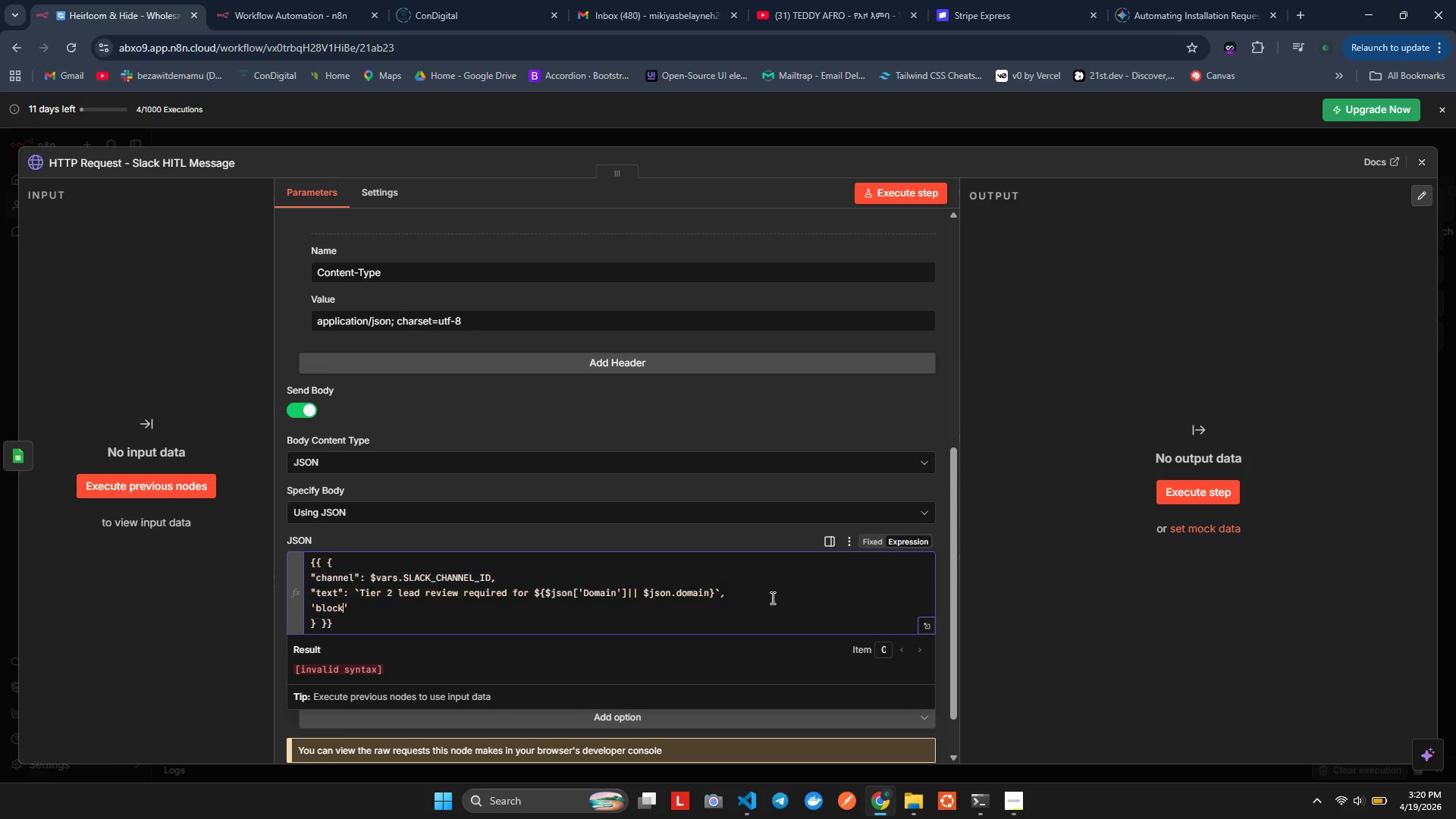 
key(ArrowRight)
 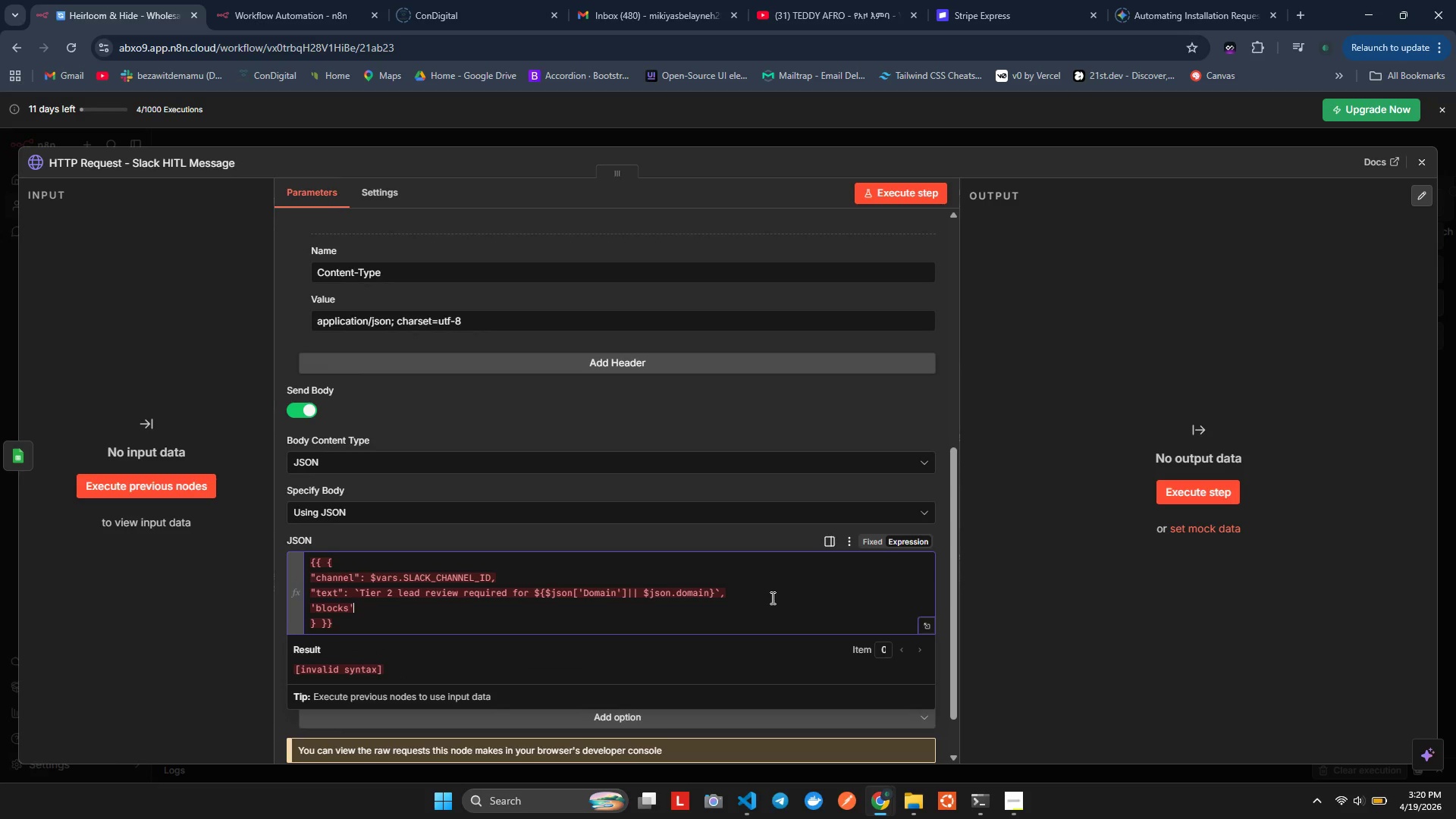 
key(Shift+Semicolon)
 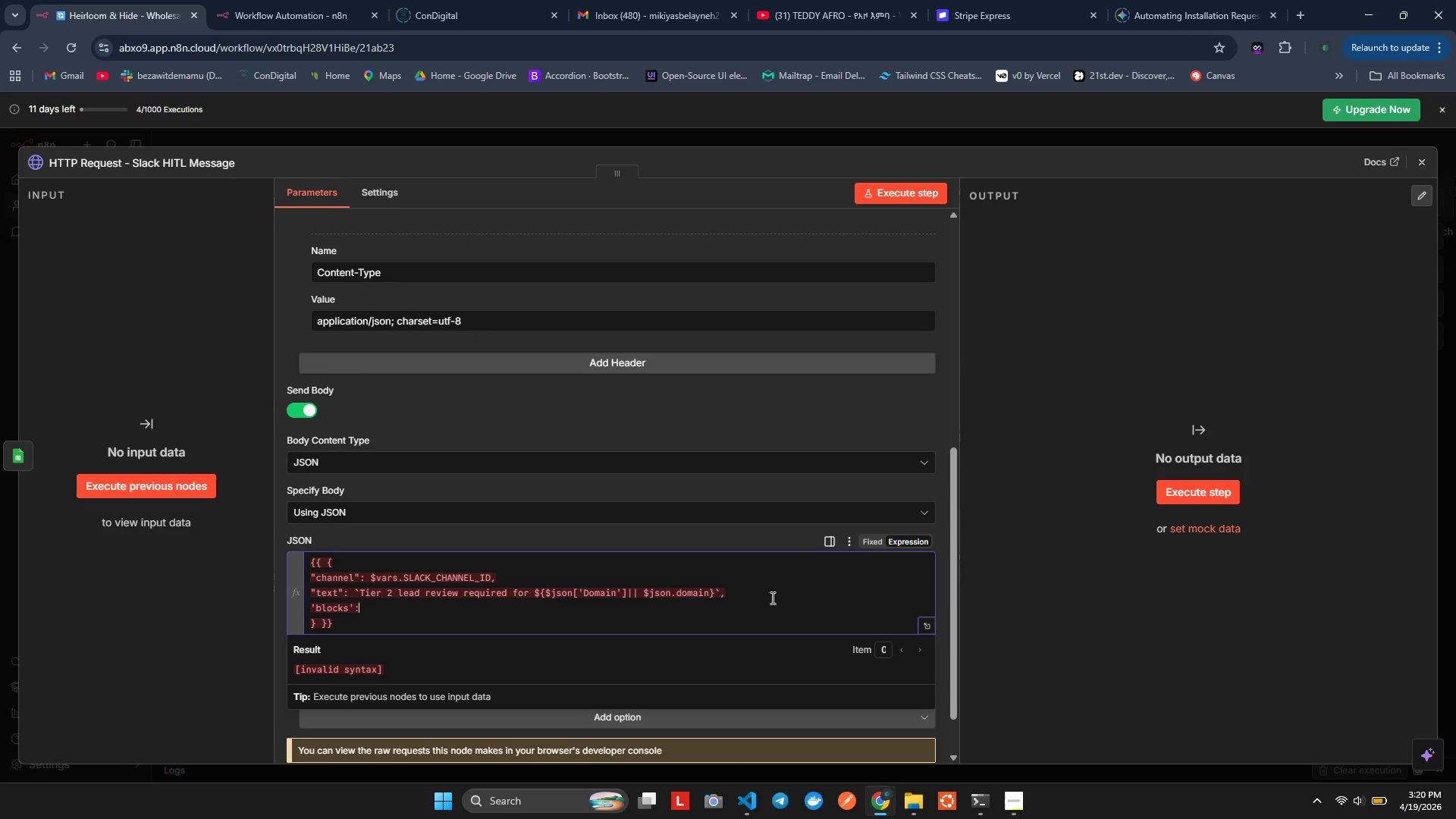 
key(Space)
 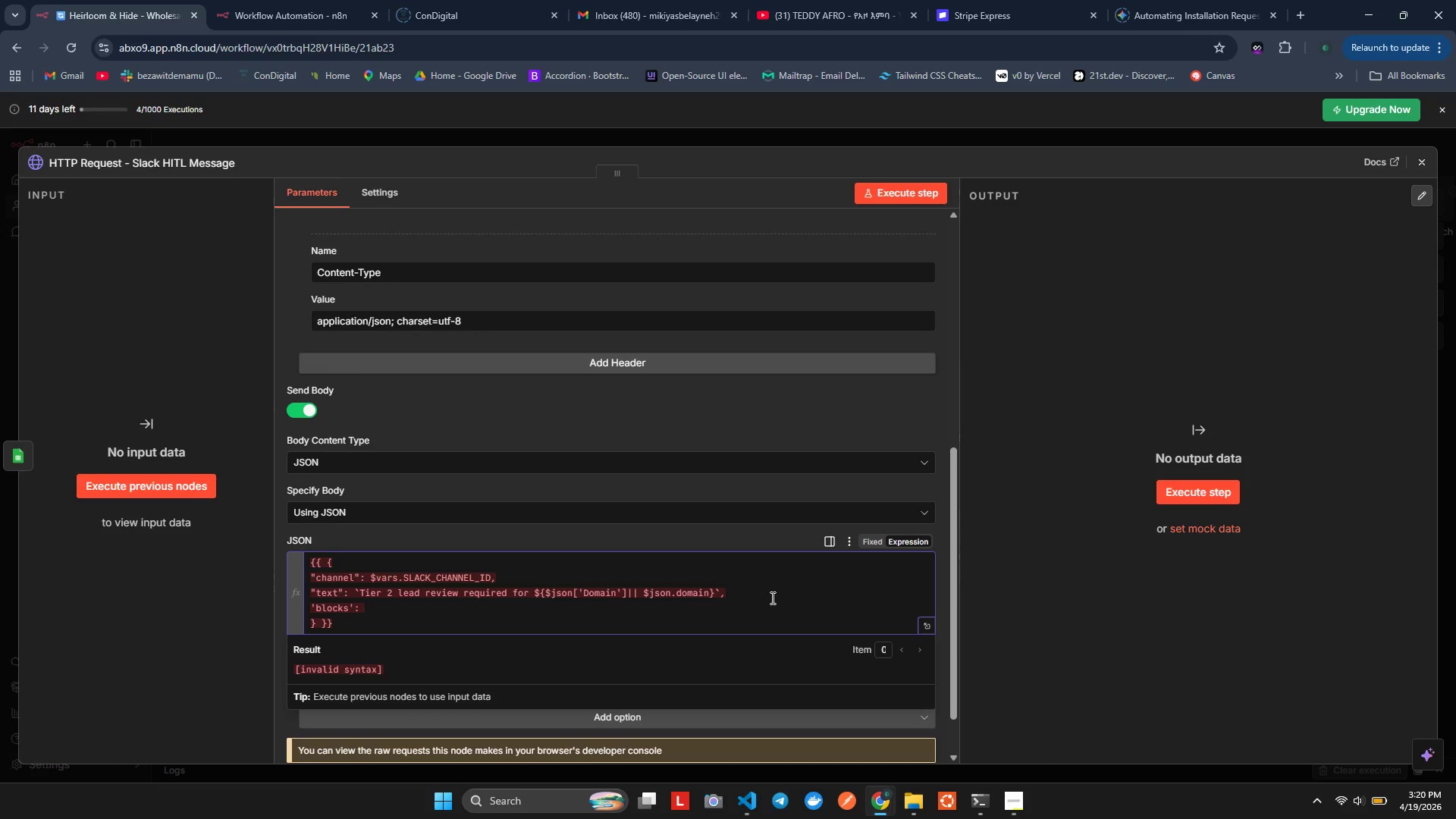 
key(BracketLeft)
 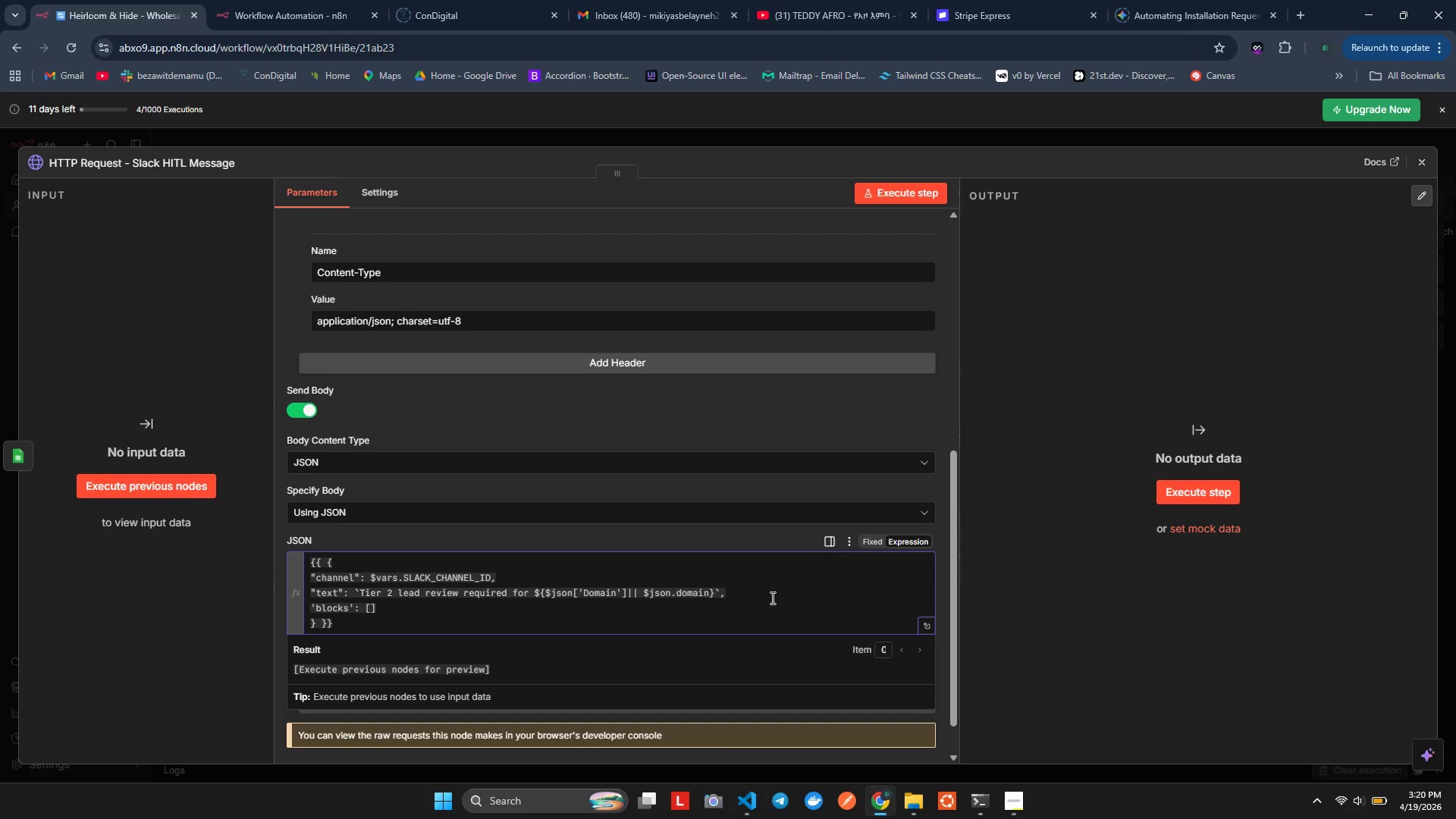 
key(Enter)
 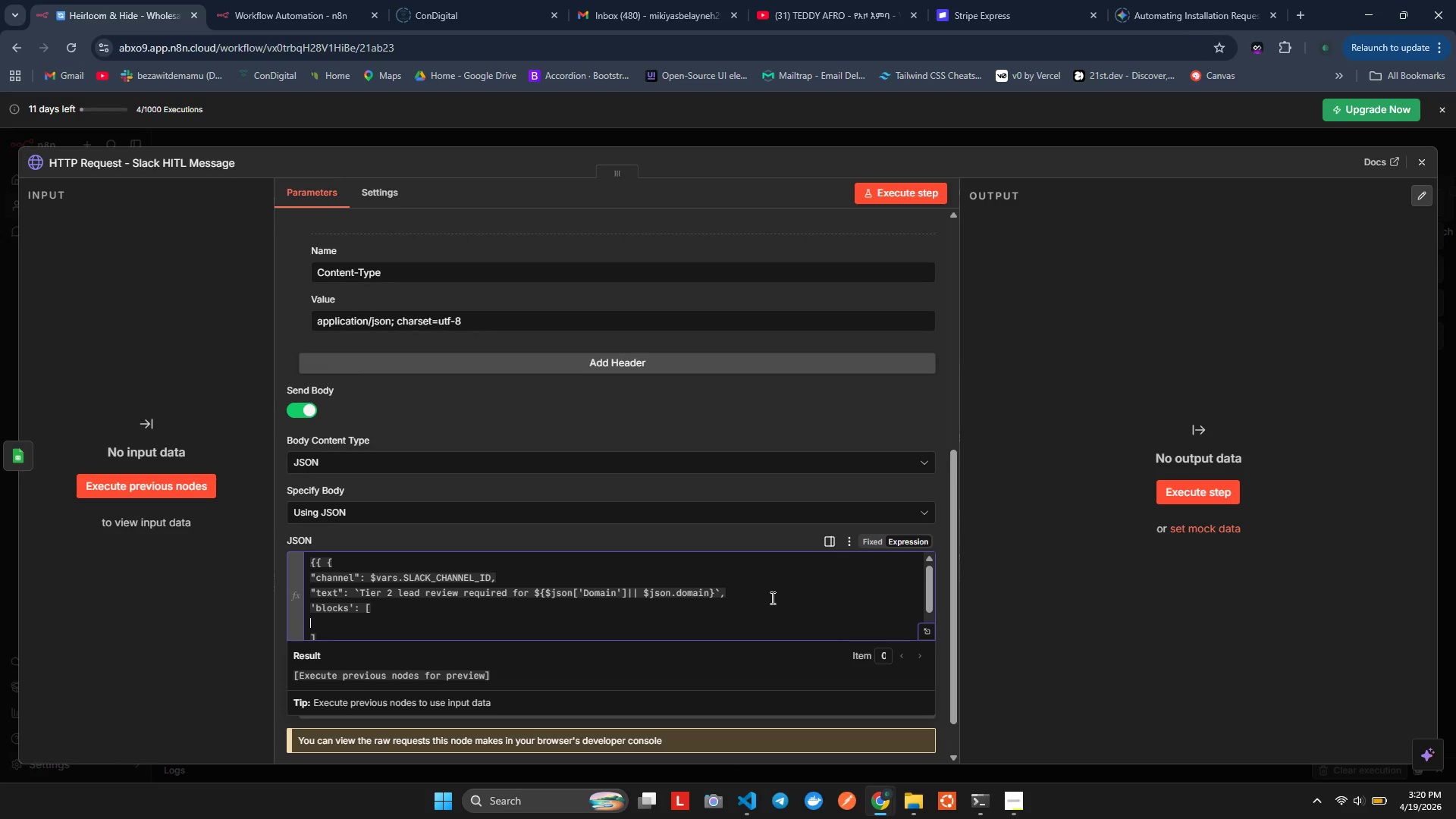 
key(Shift+BracketLeft)
 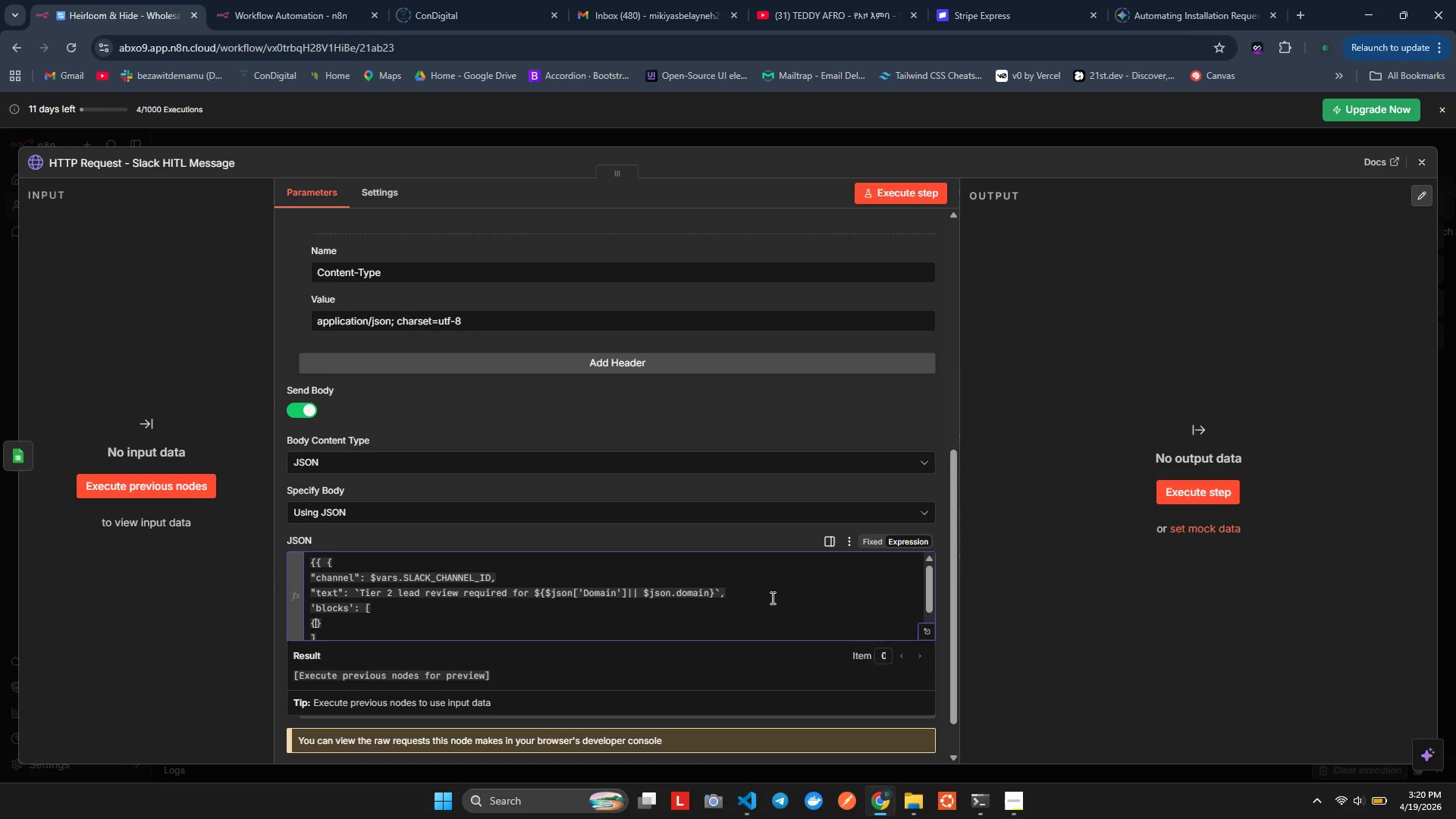 
key(Enter)
 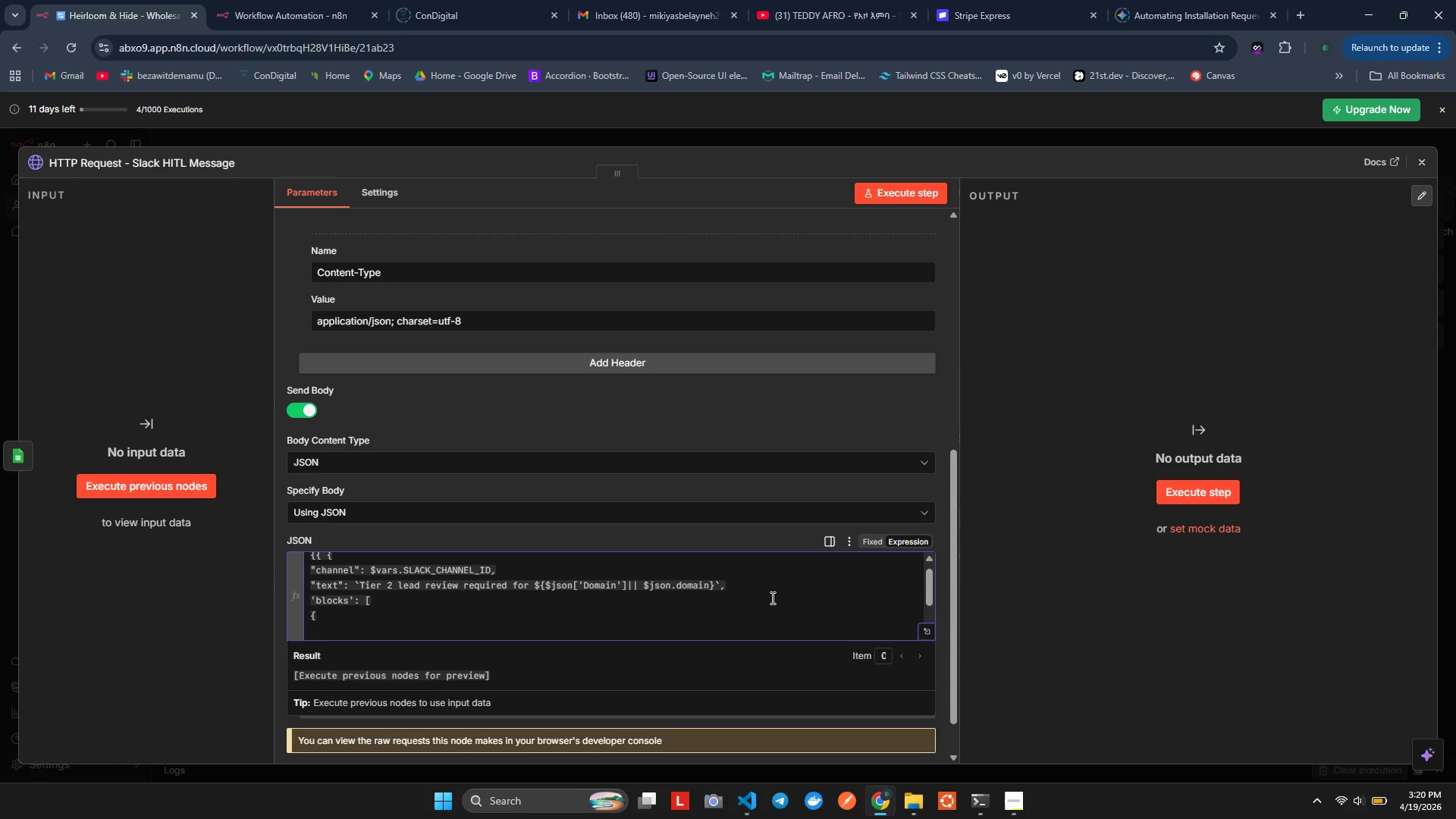 
type("')
key(Backspace)
type(type)
 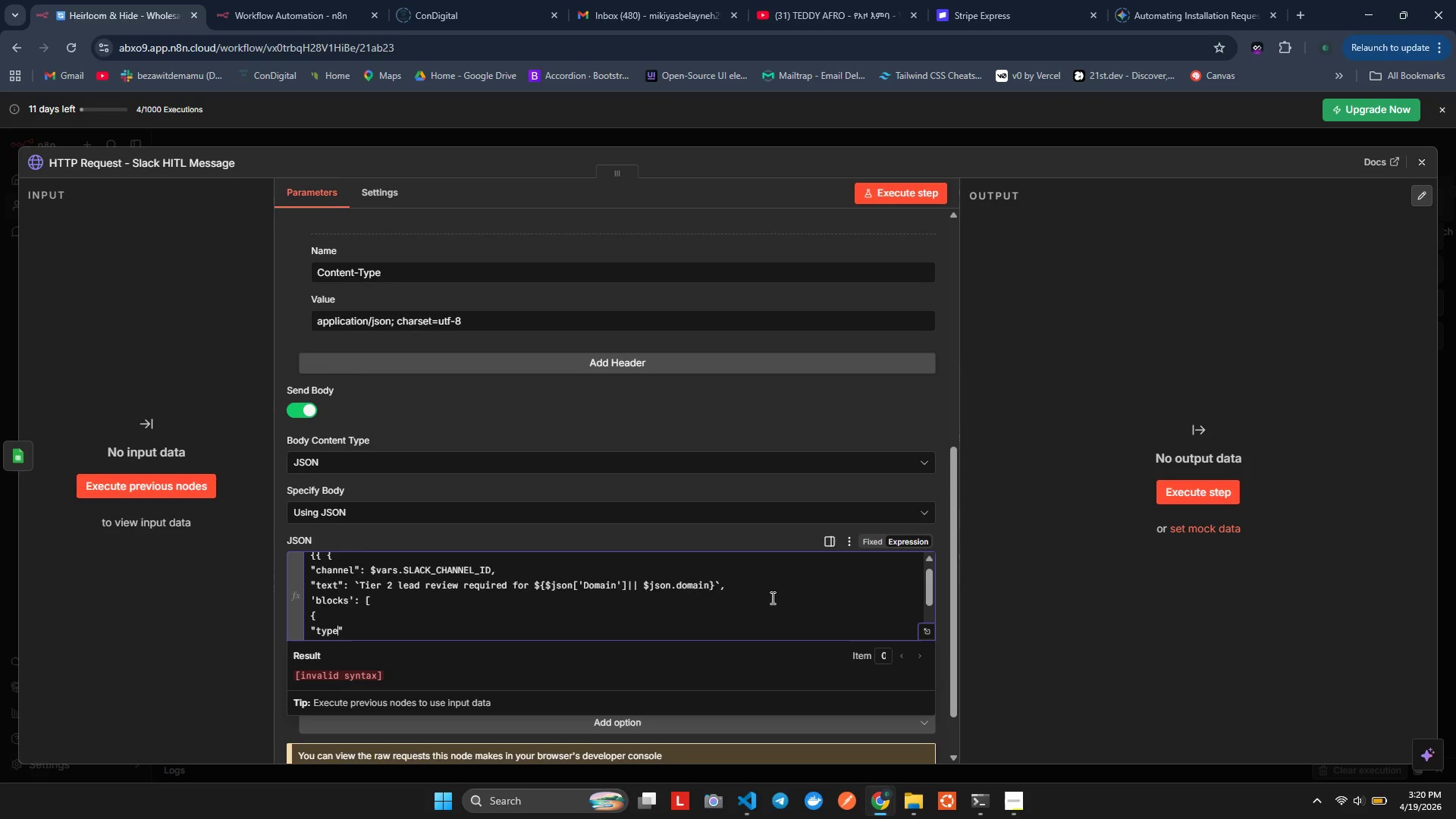 
key(ArrowRight)
 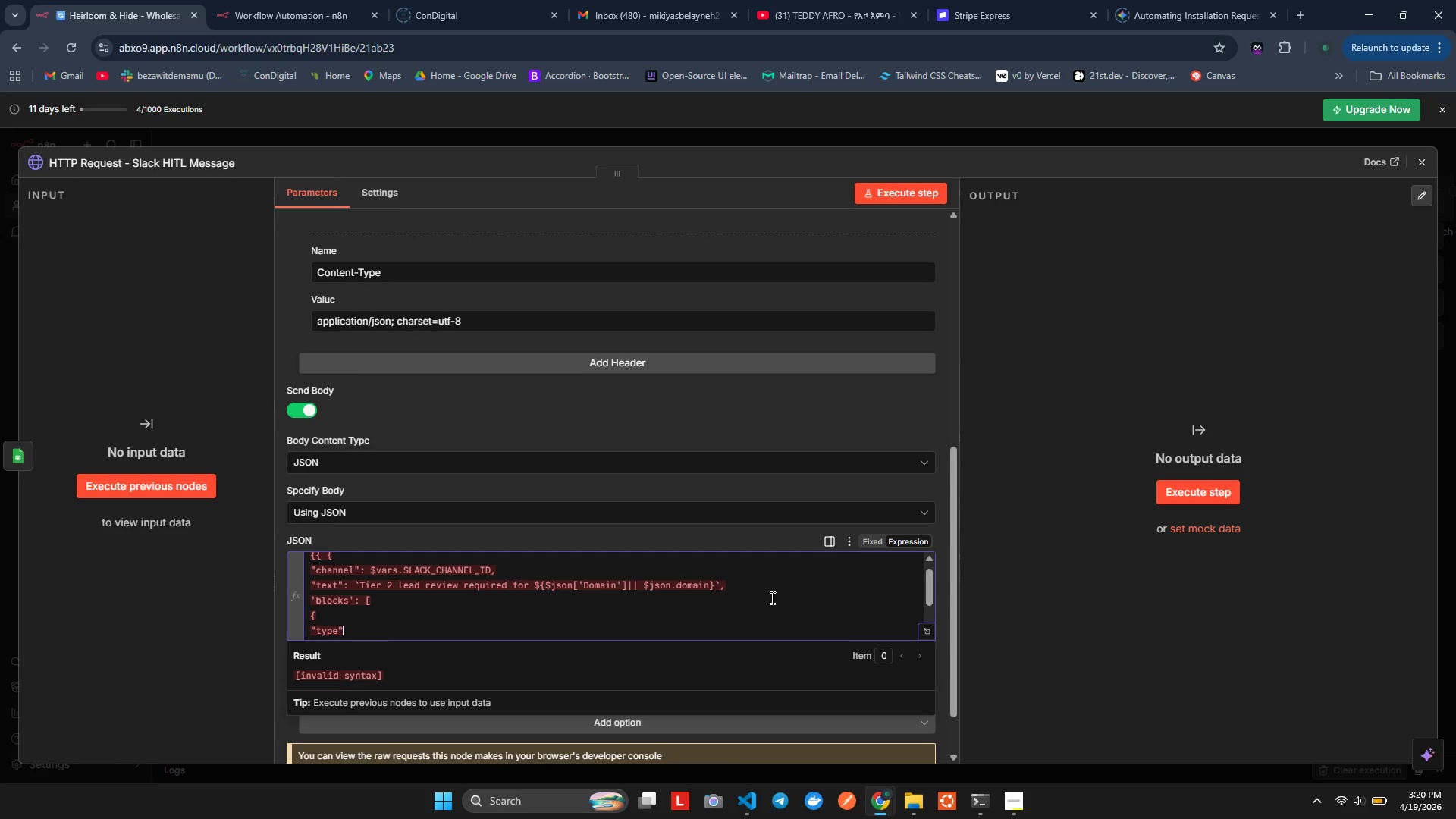 
type(: "hader)
 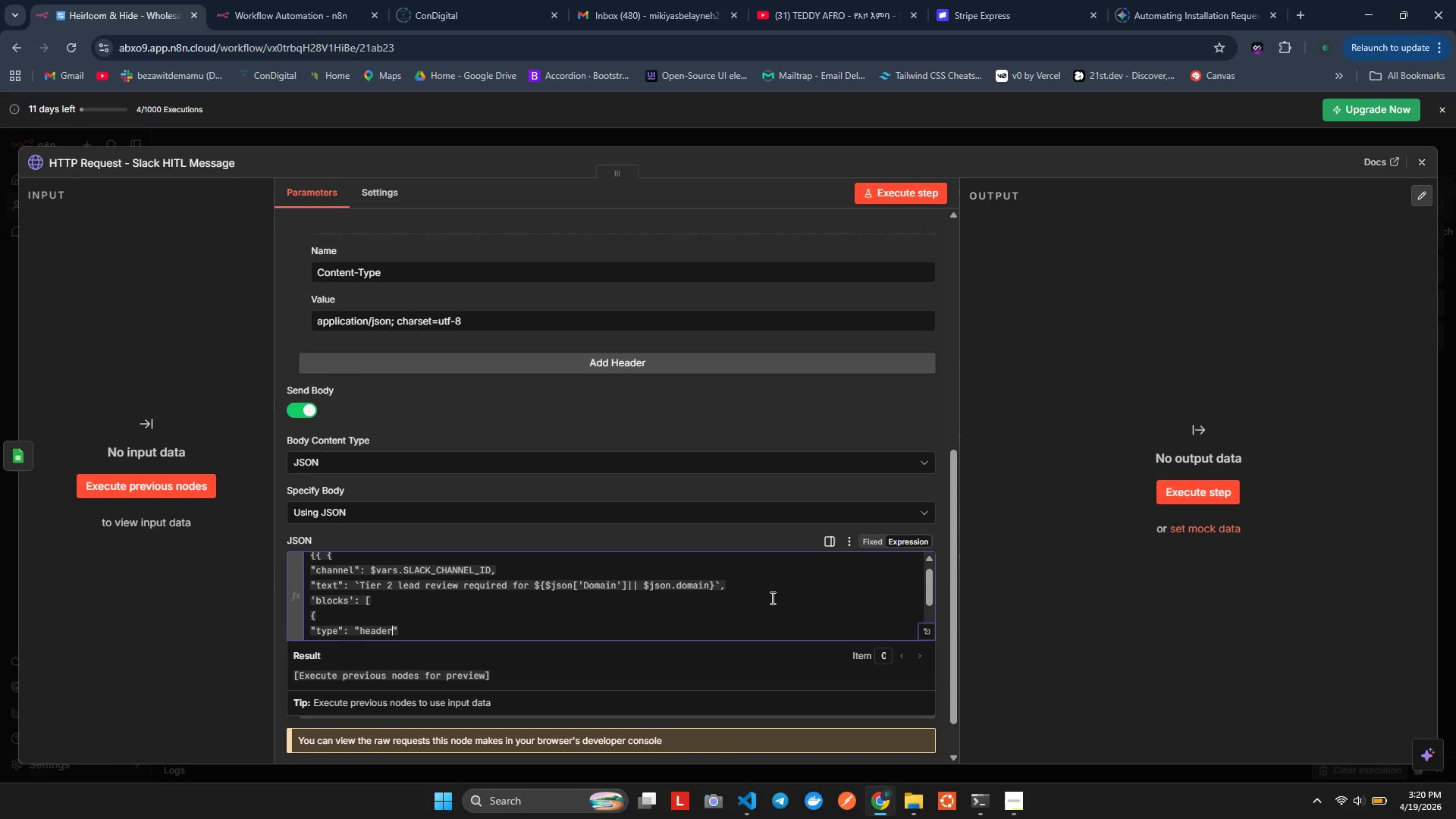 
key(ArrowRight)
 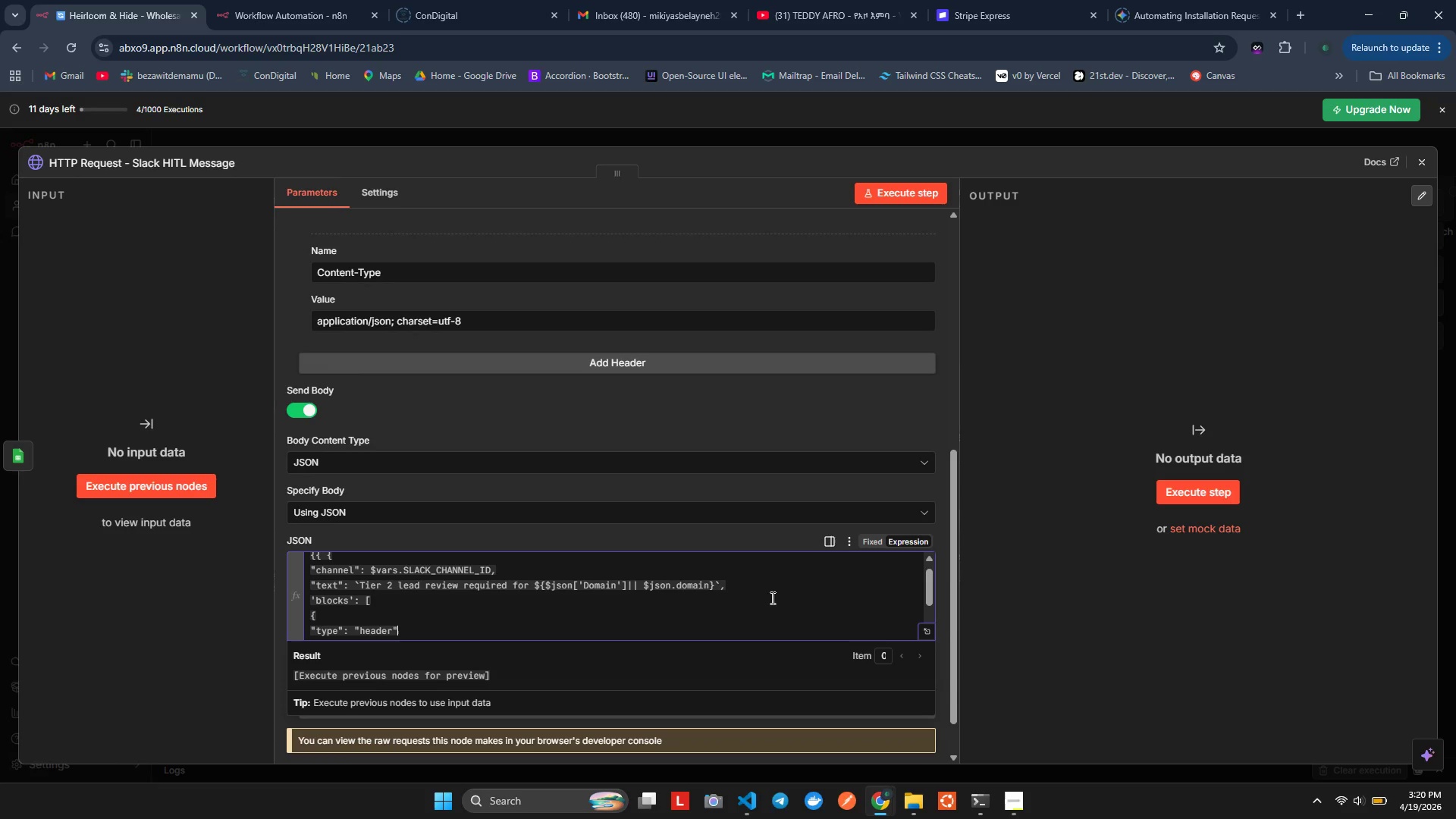 
key(Comma)
 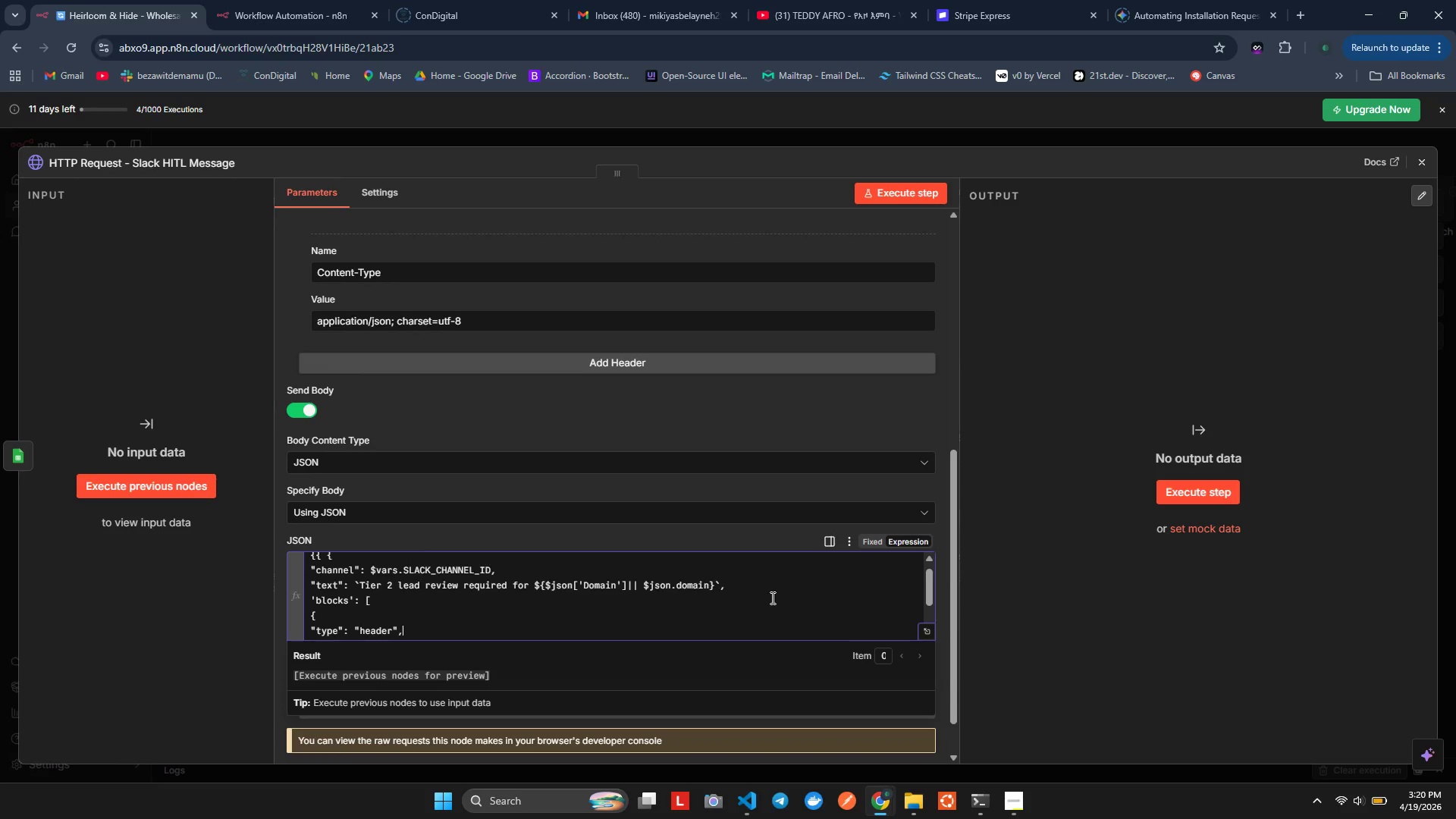 
key(Enter)
 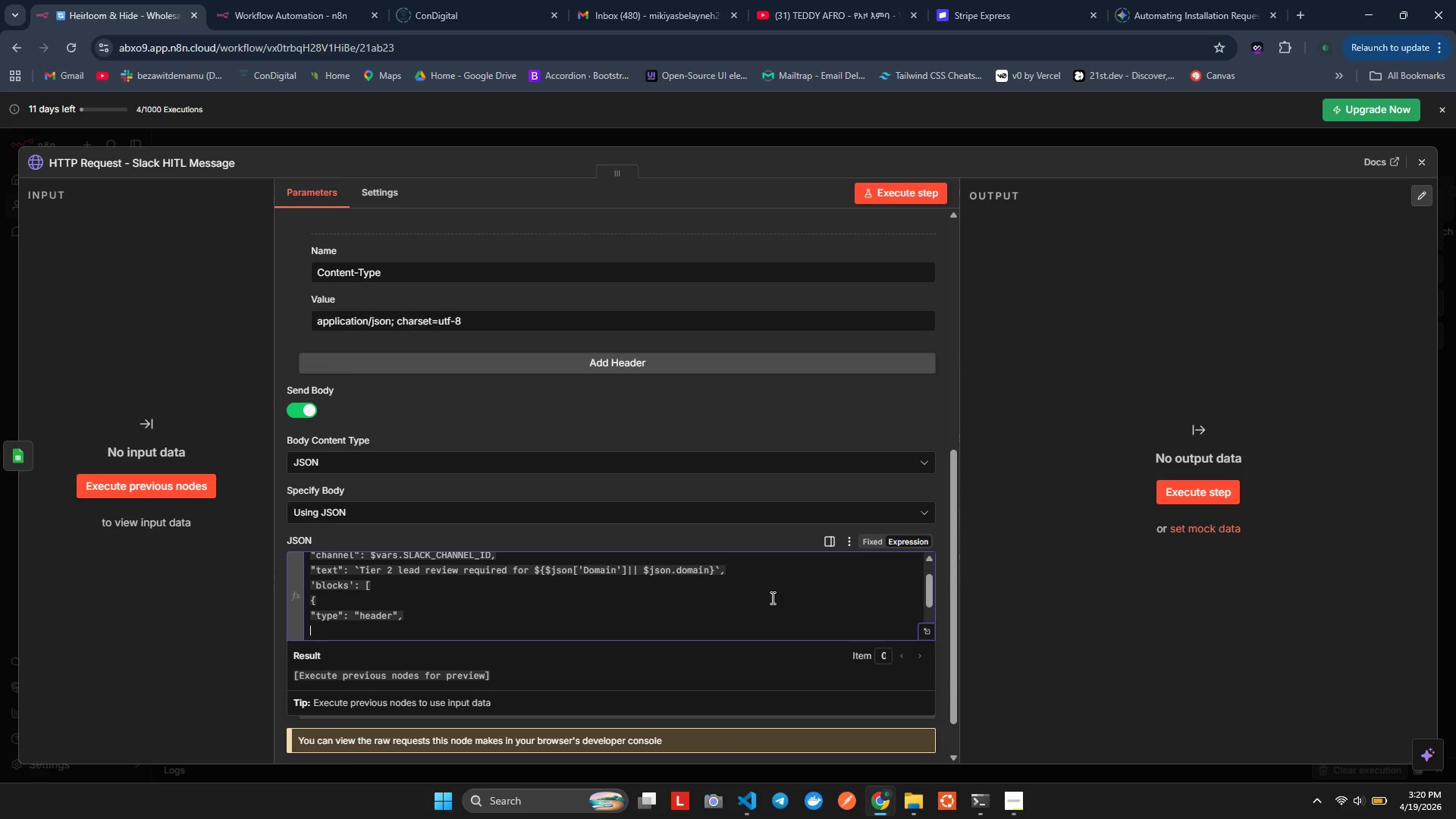 
type('text)
 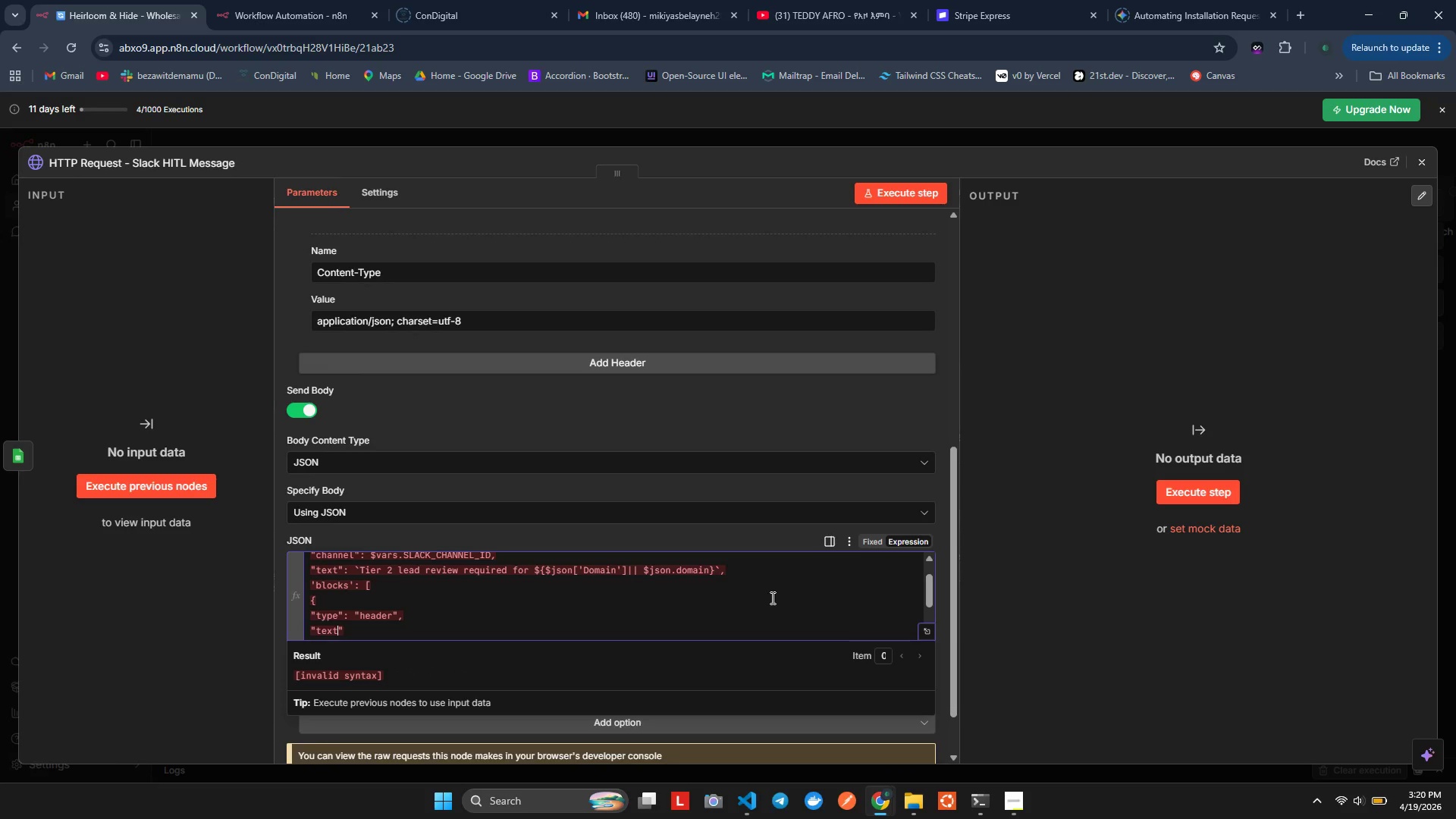 
key(ArrowRight)
 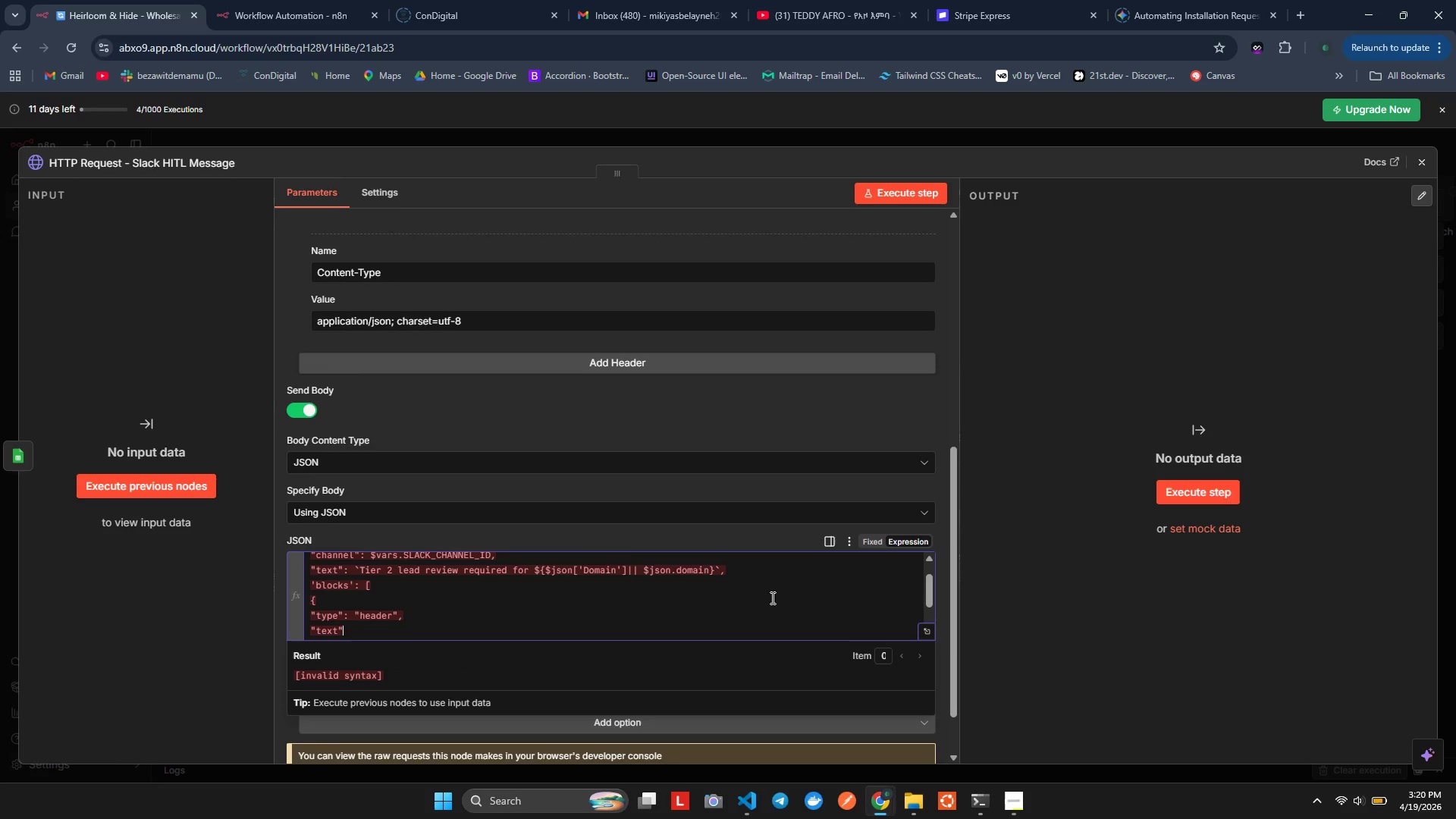 
key(Shift+Semicolon)
 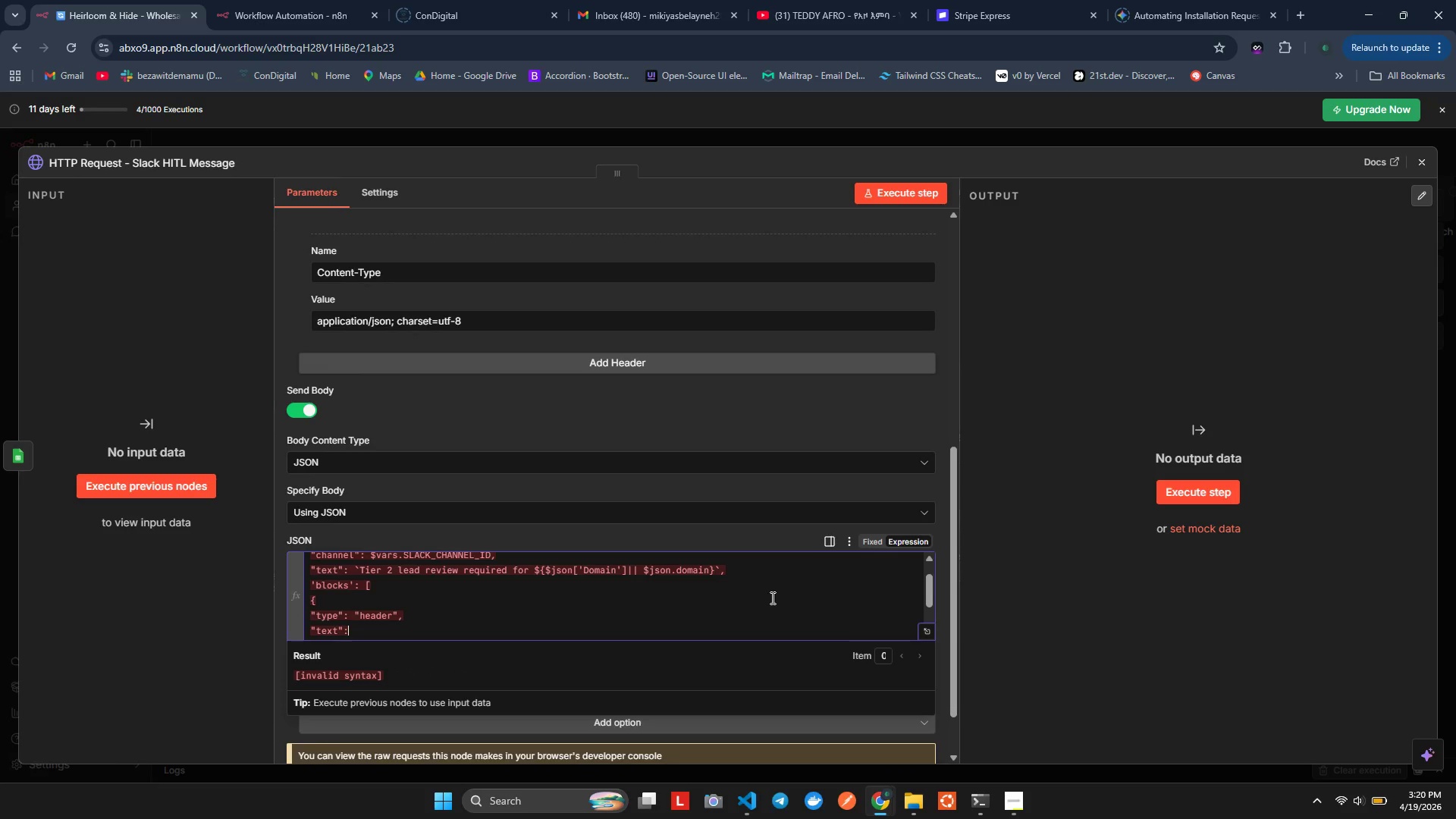 
key(Space)
 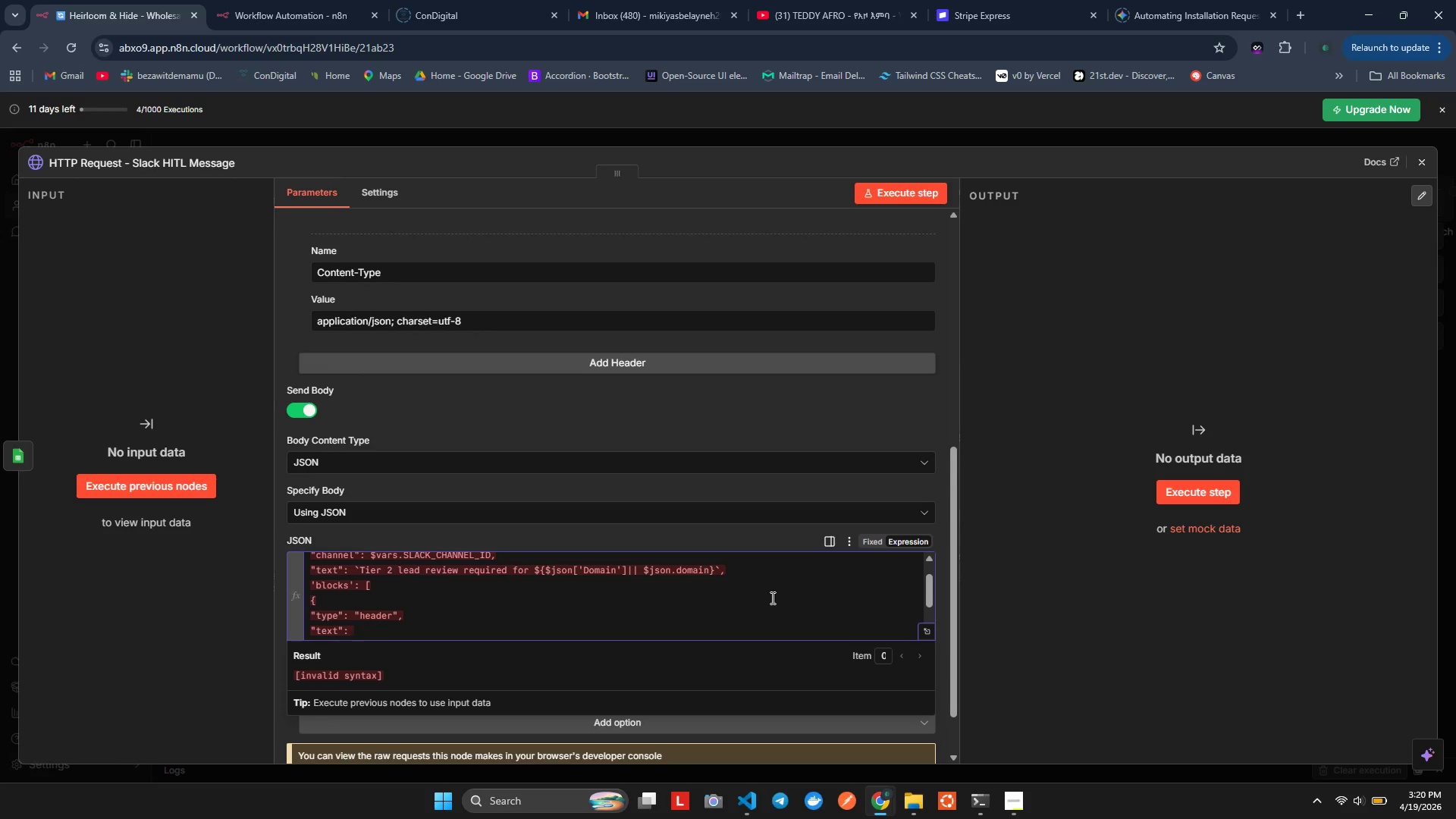 
key(Shift+BracketLeft)
 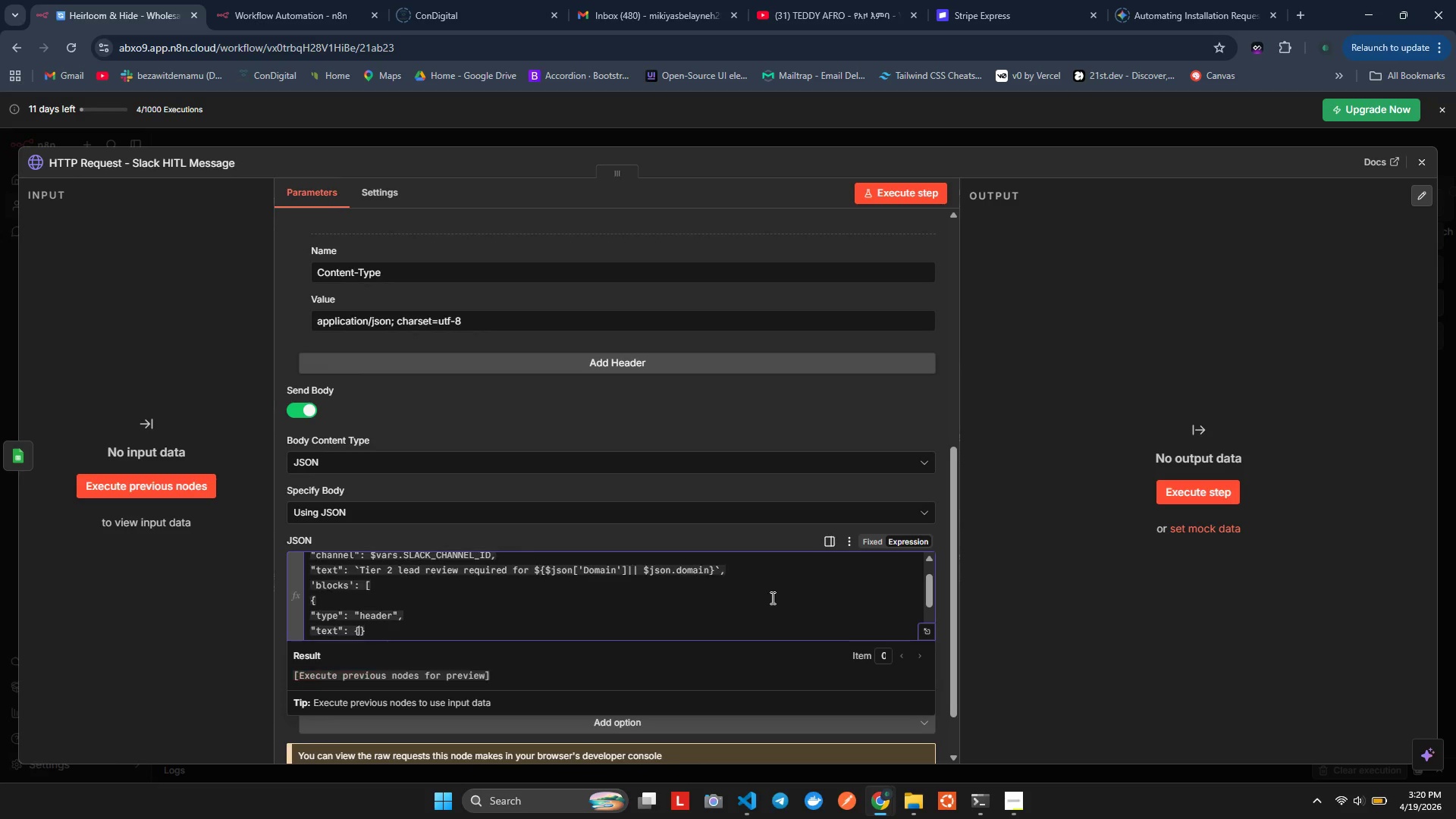 
key(Enter)
 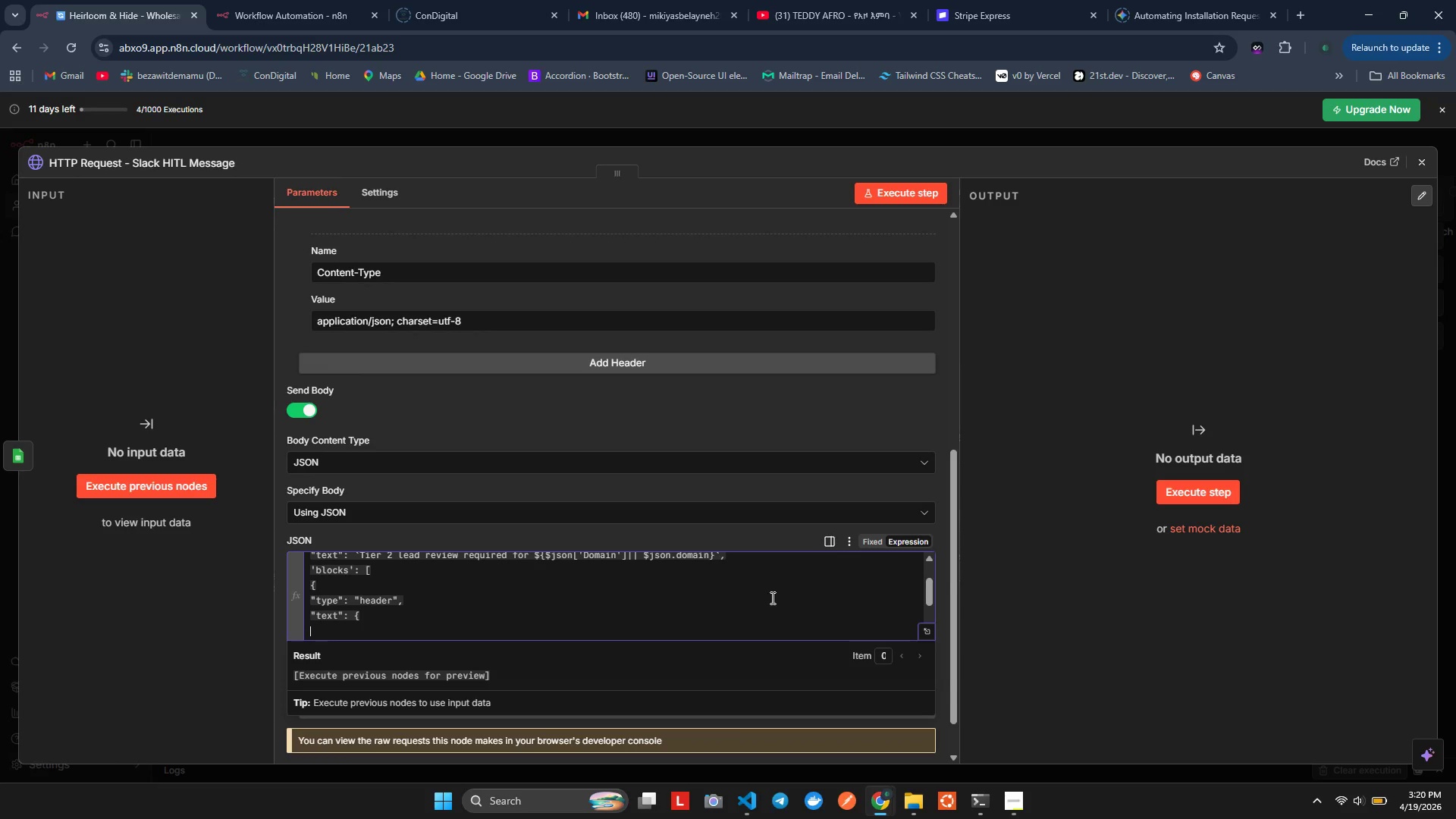 
type("type)
 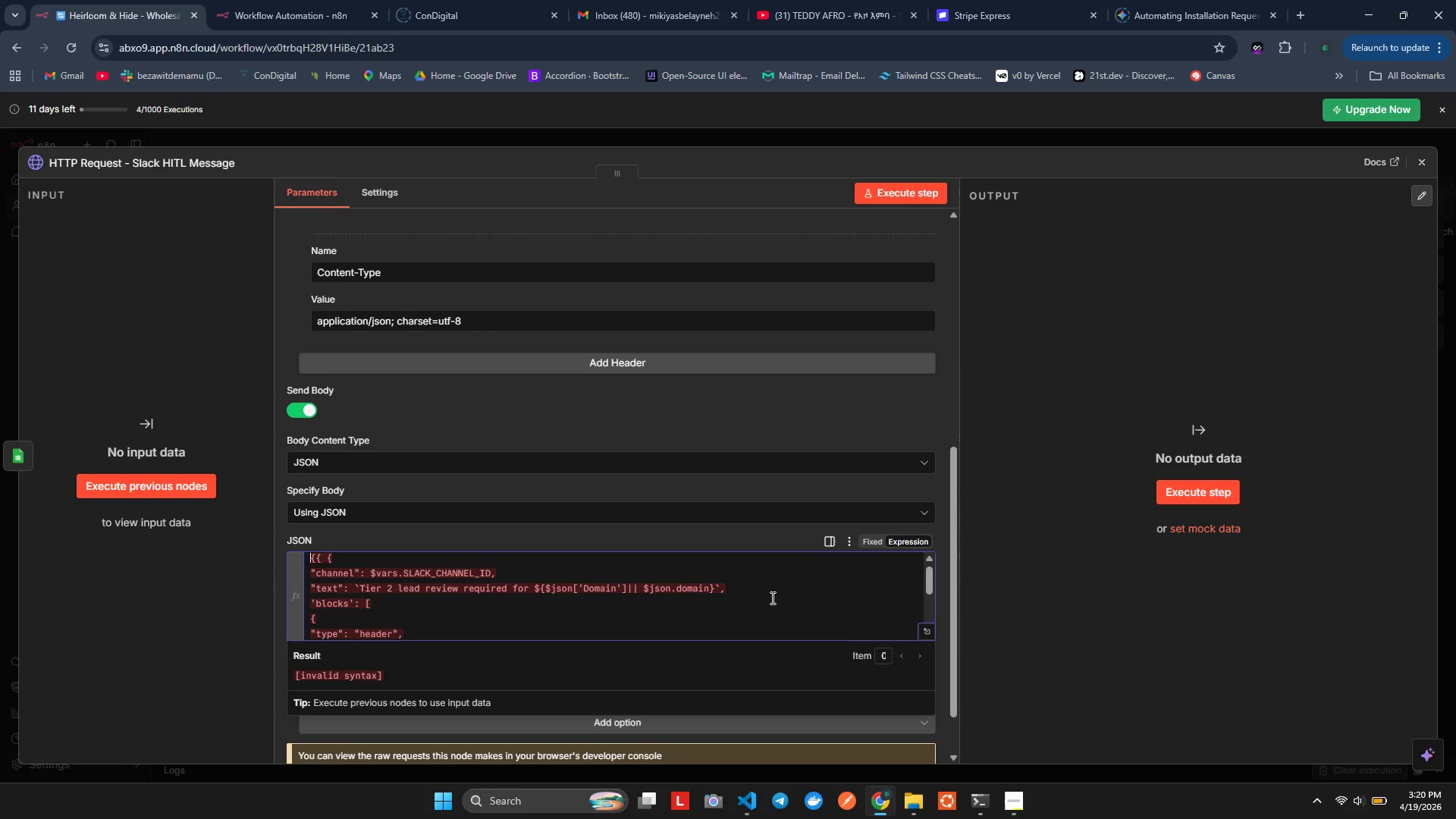 
key(ArrowRight)
 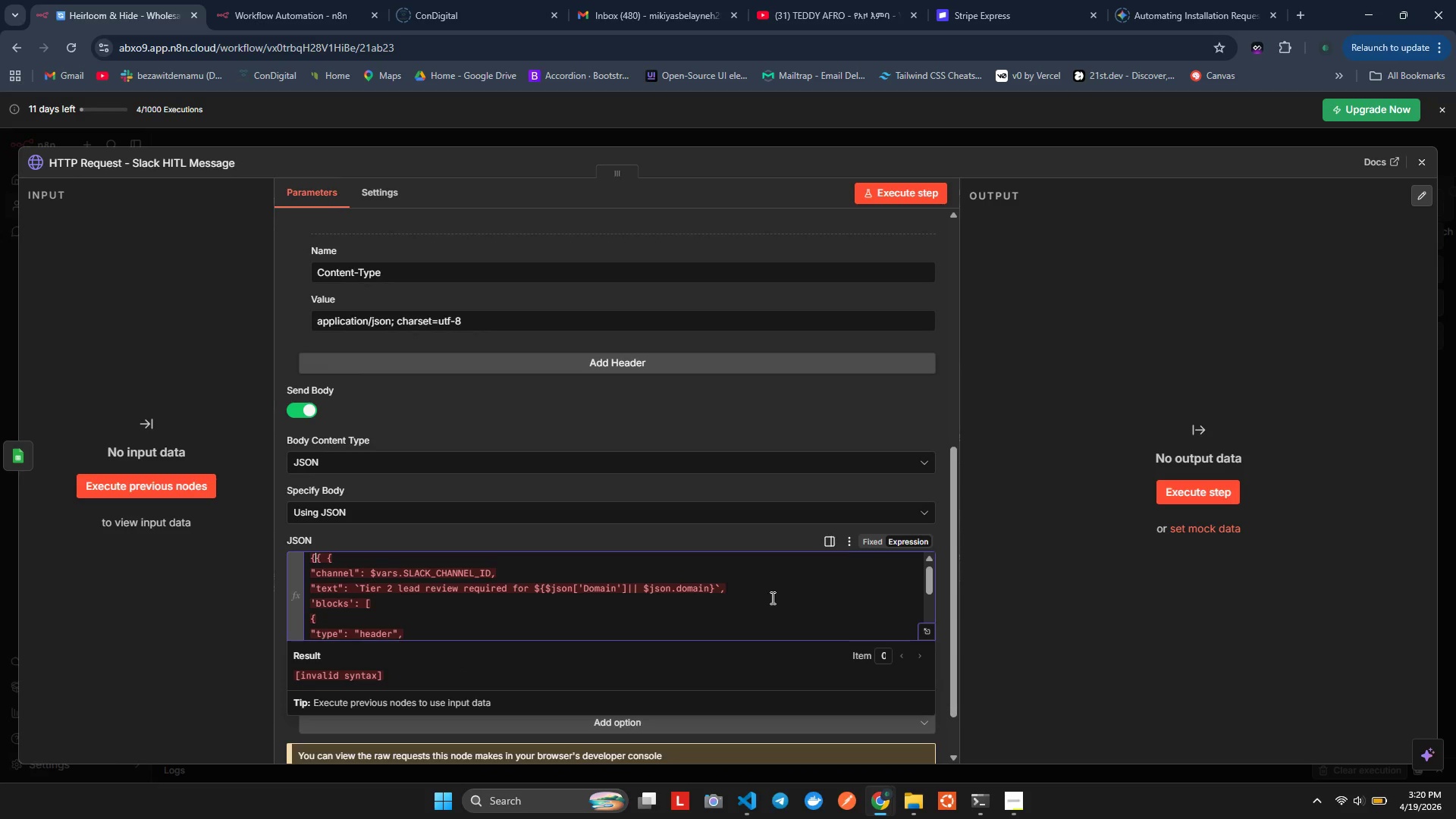 
key(Shift+Semicolon)
 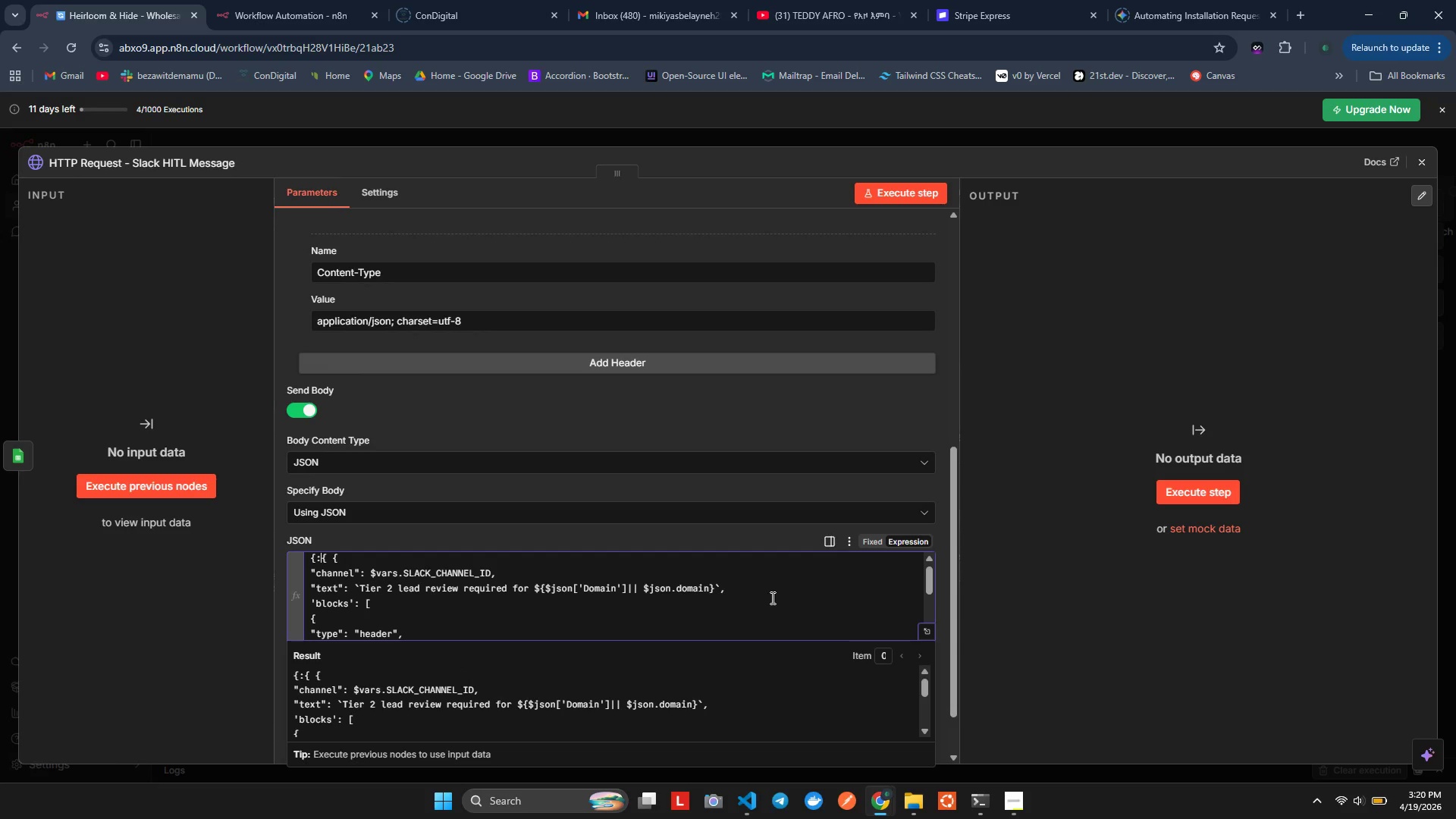 
key(Control+Z)
 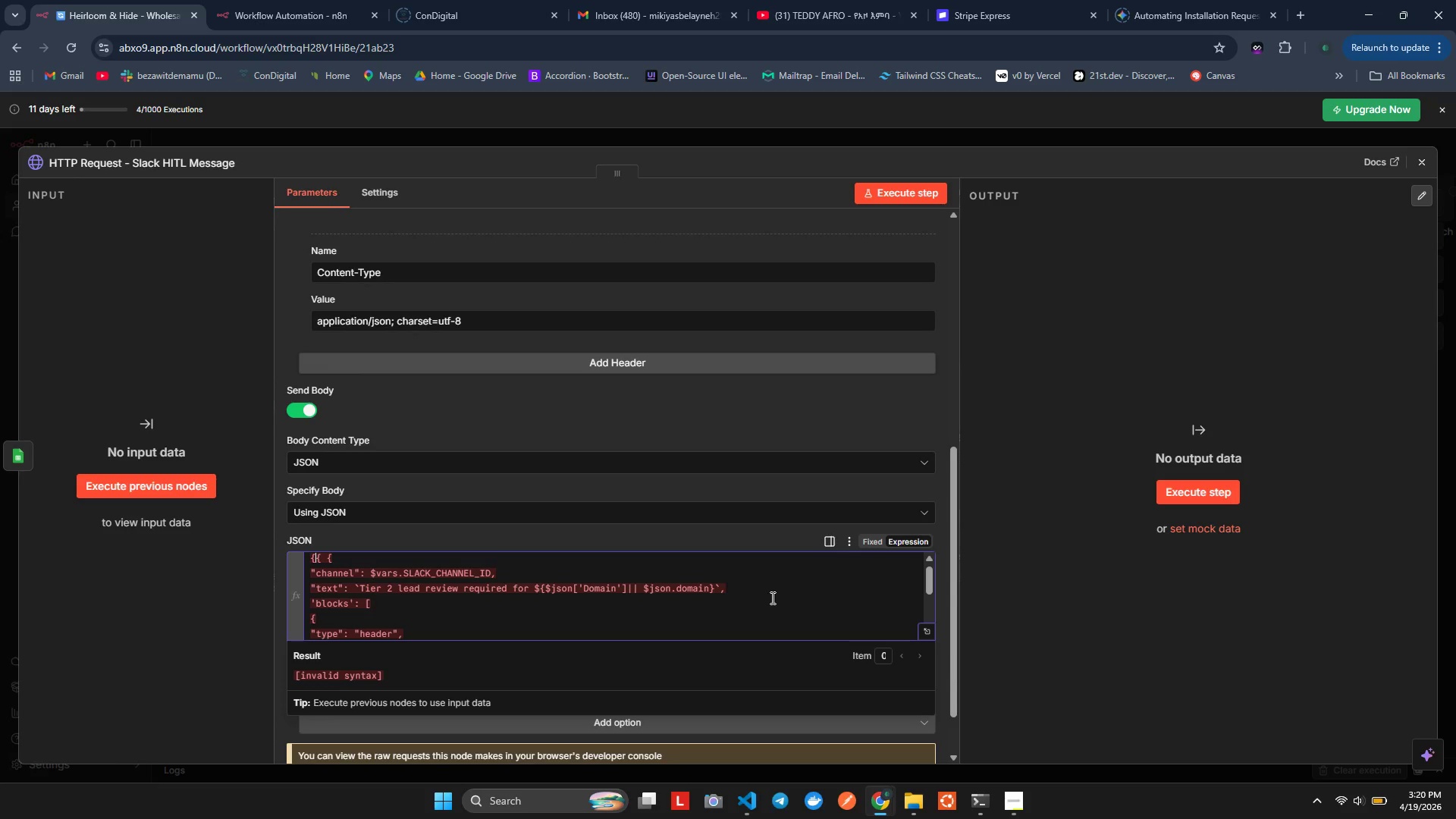 
key(ArrowDown)
 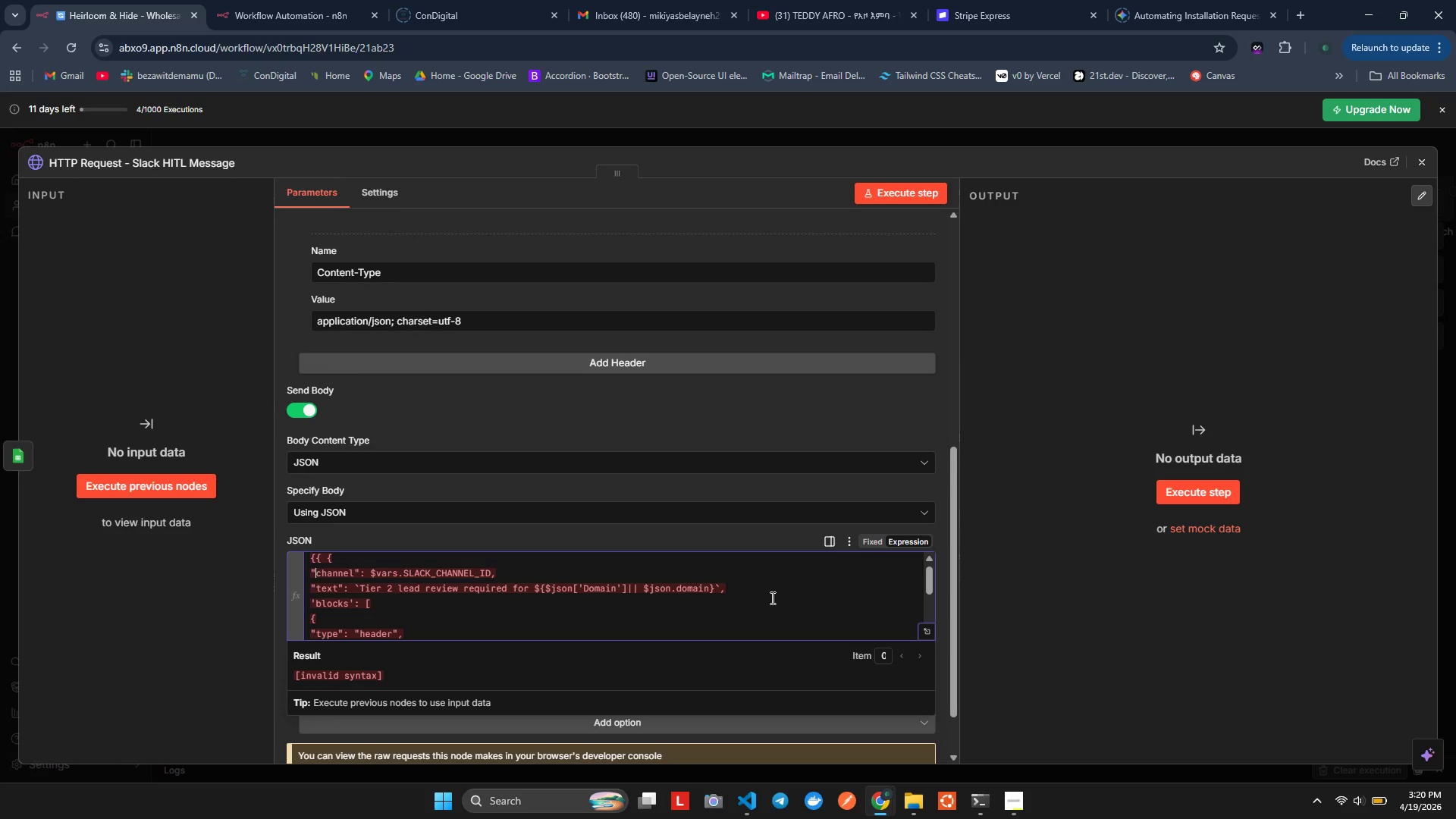 
key(ArrowDown)
 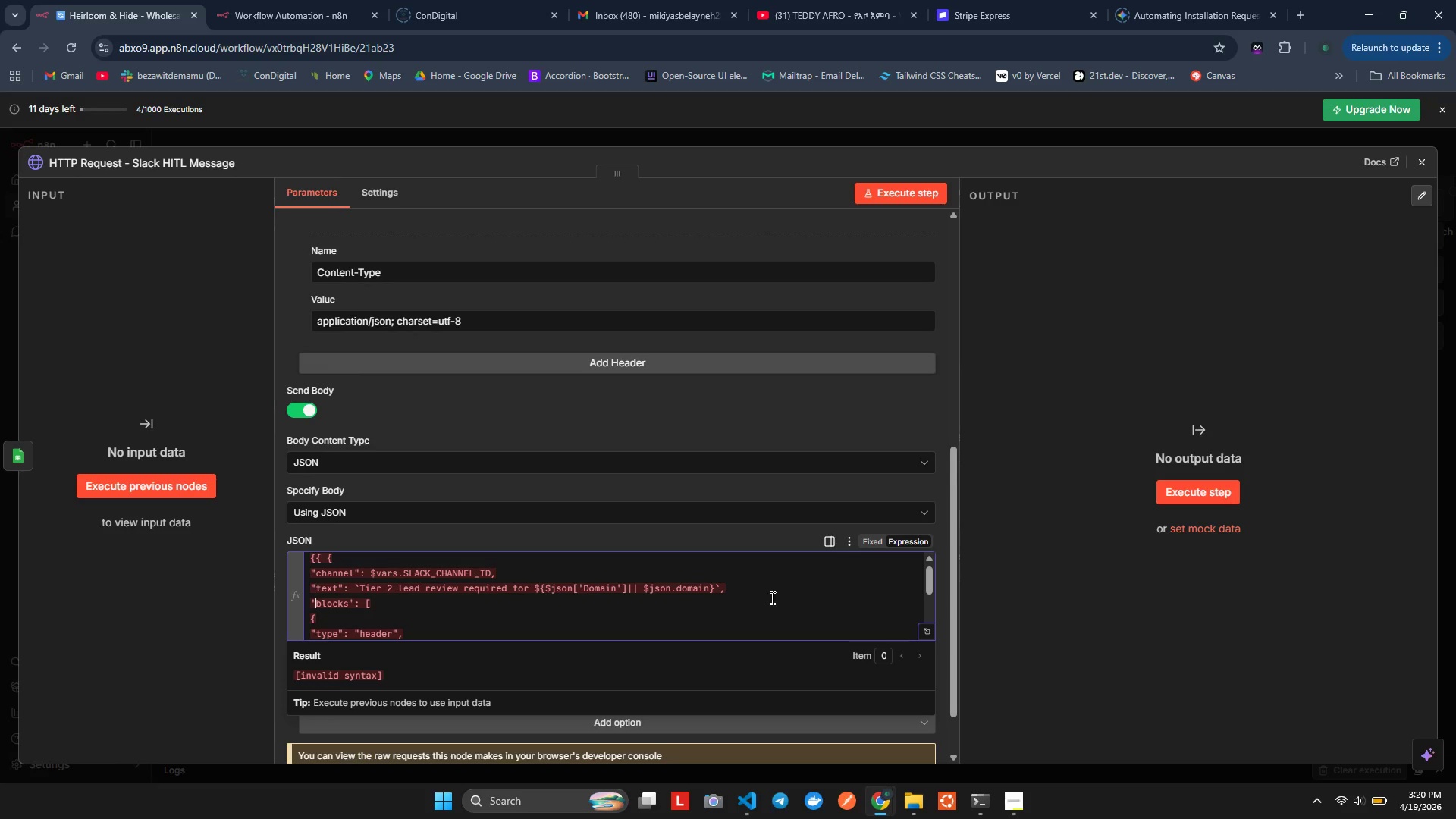 
key(ArrowDown)
 